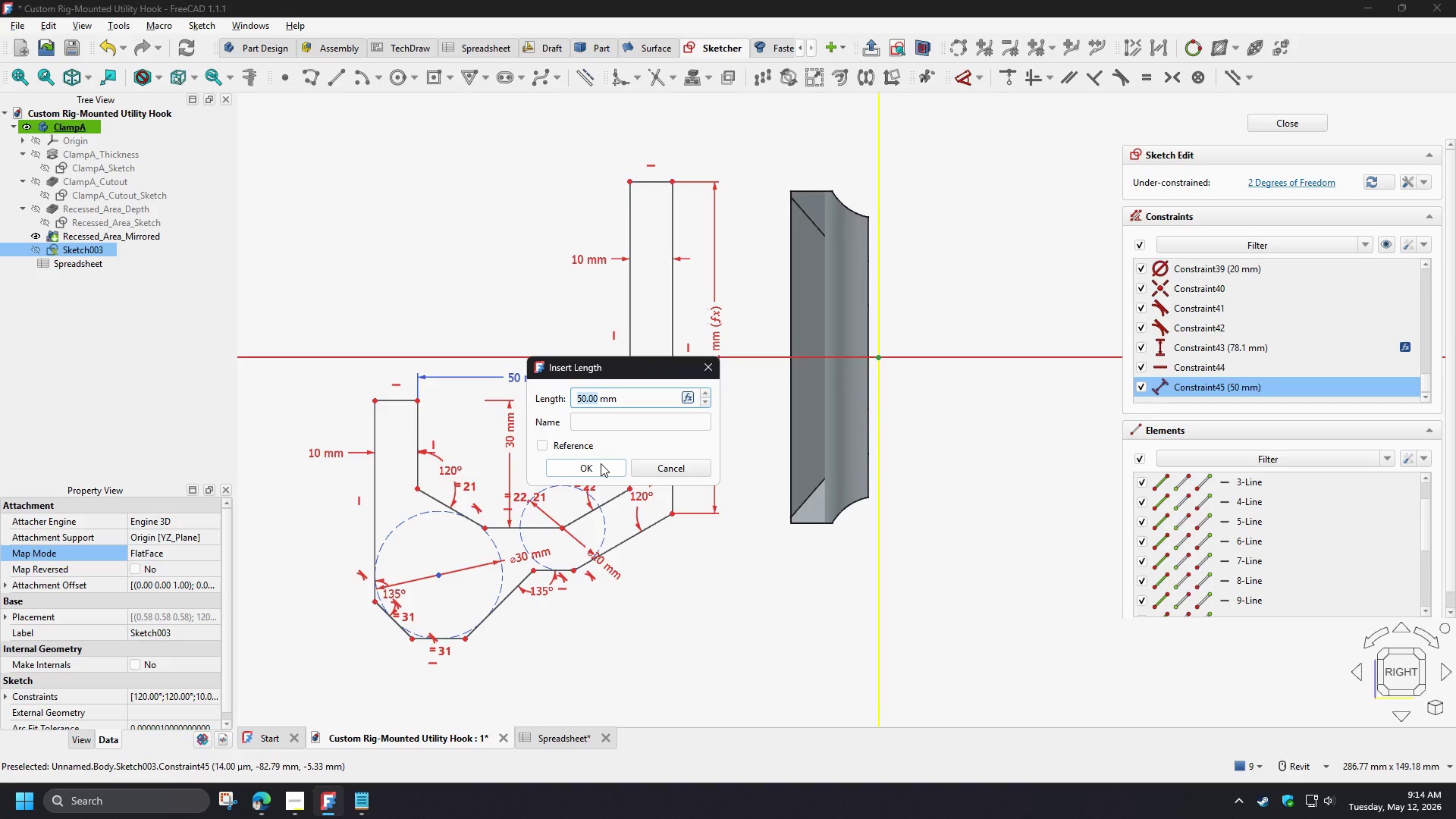 
key(Numpad4)
 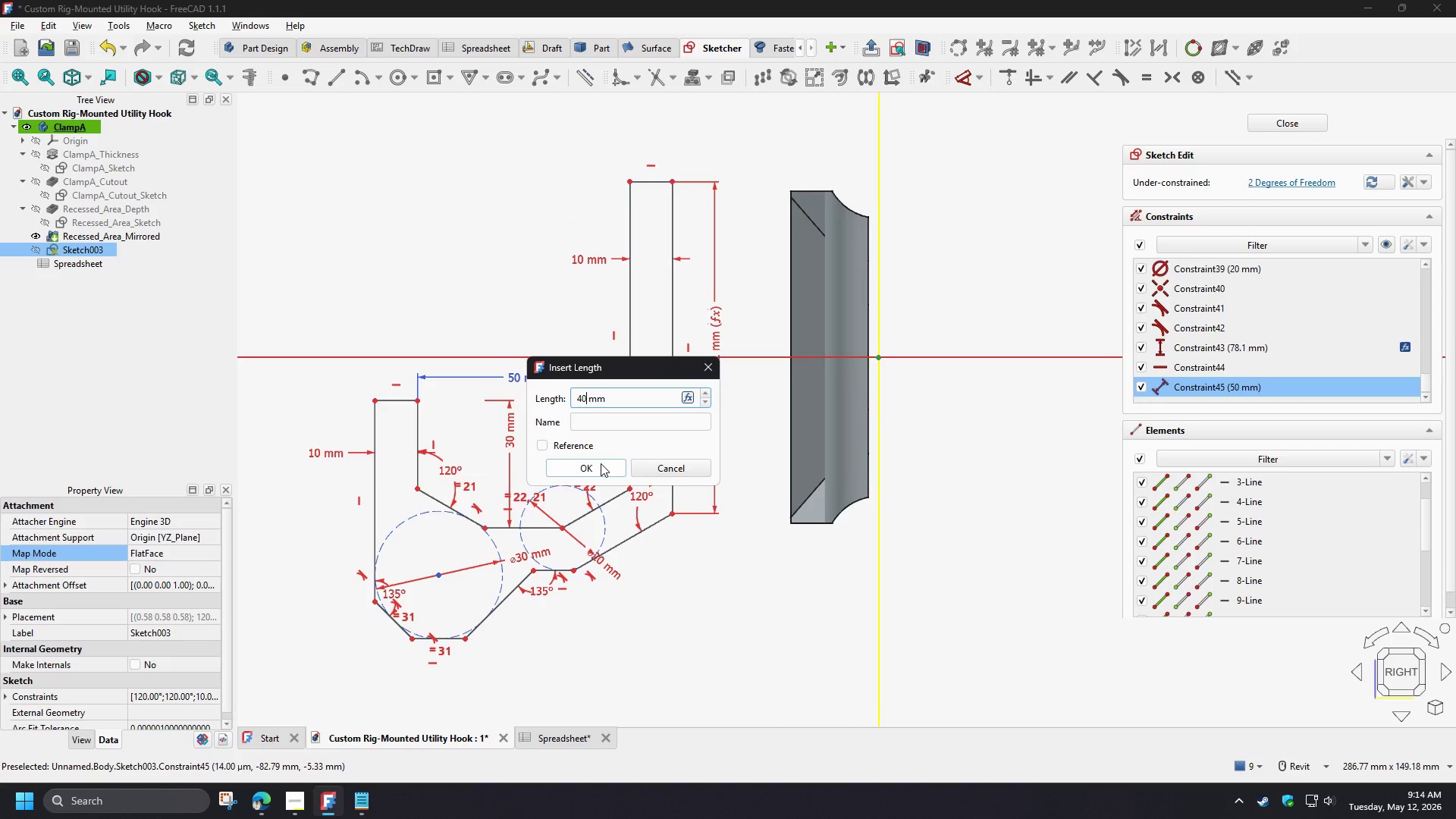 
key(Numpad0)
 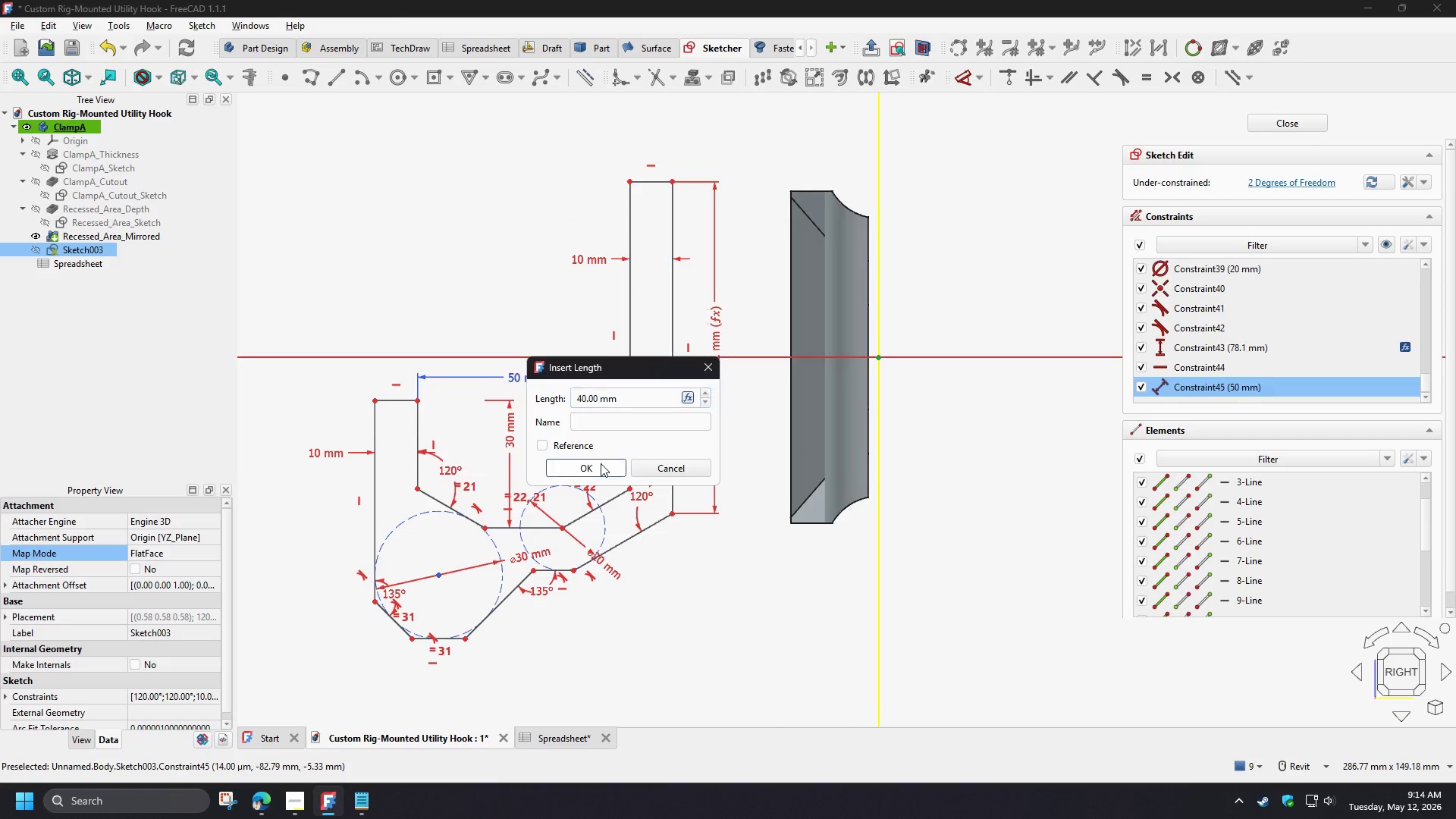 
left_click([601, 463])
 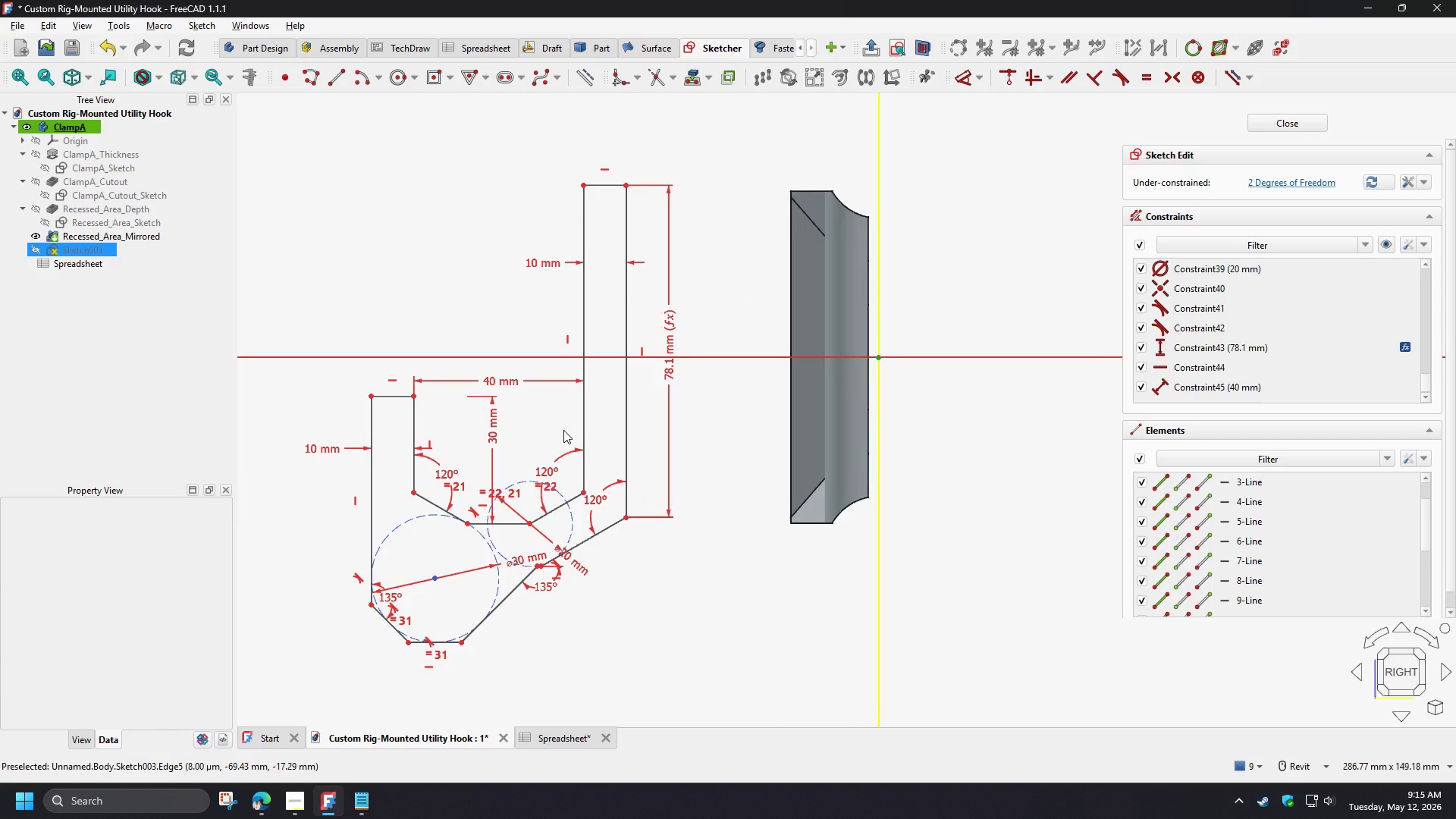 
wait(5.88)
 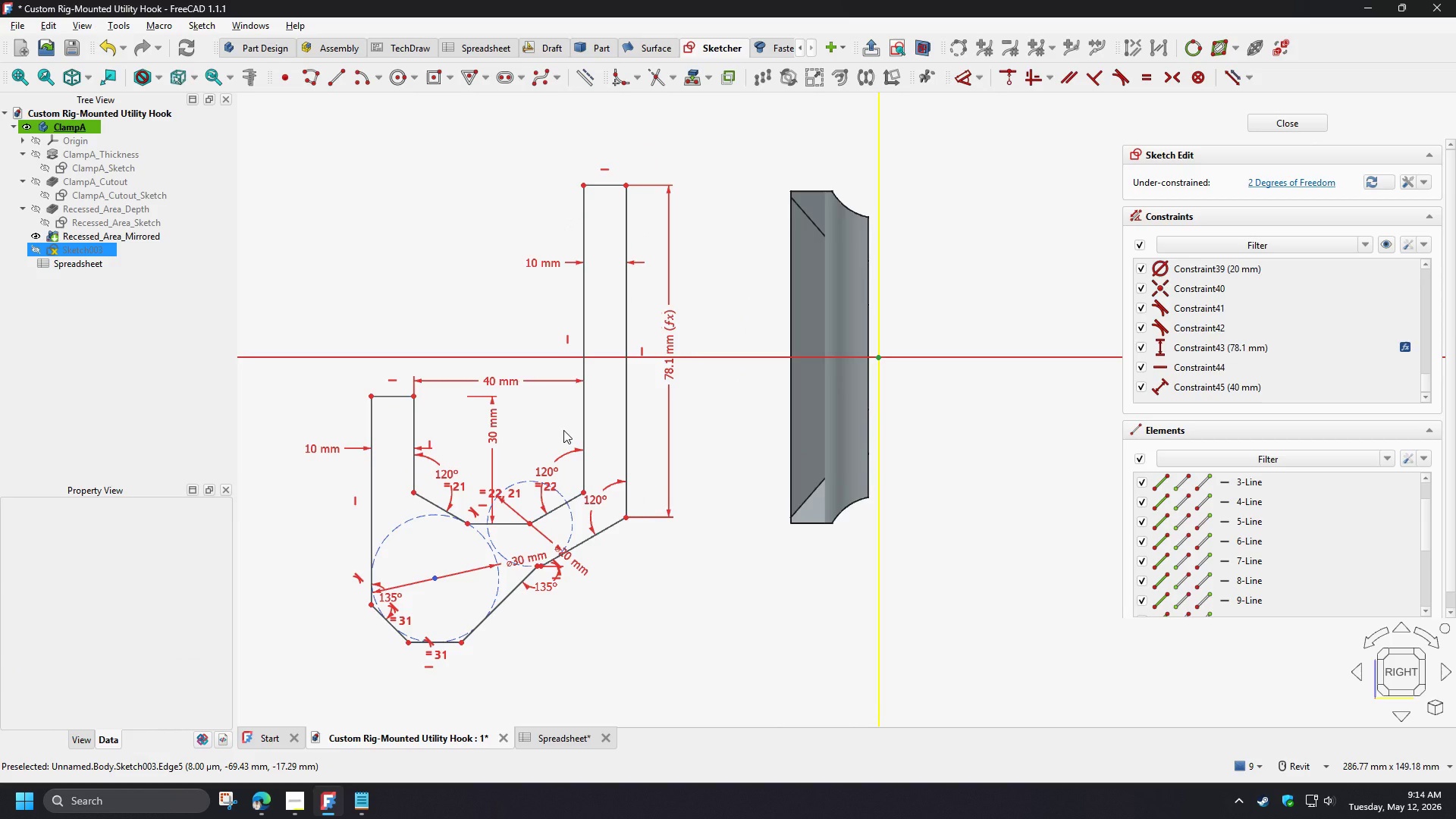 
hold_key(key=ControlLeft, duration=1.5)
 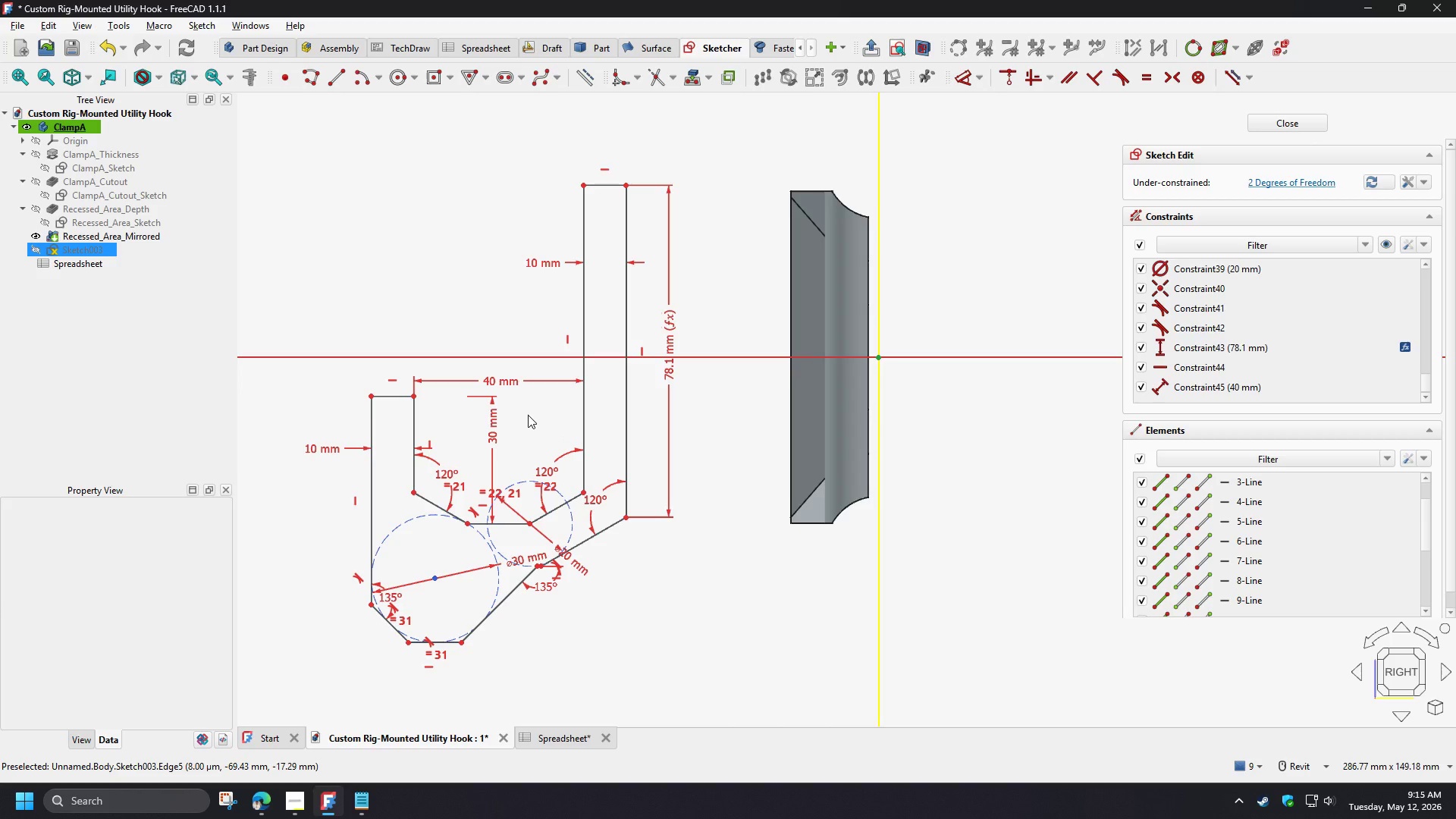 
hold_key(key=ControlLeft, duration=1.52)
 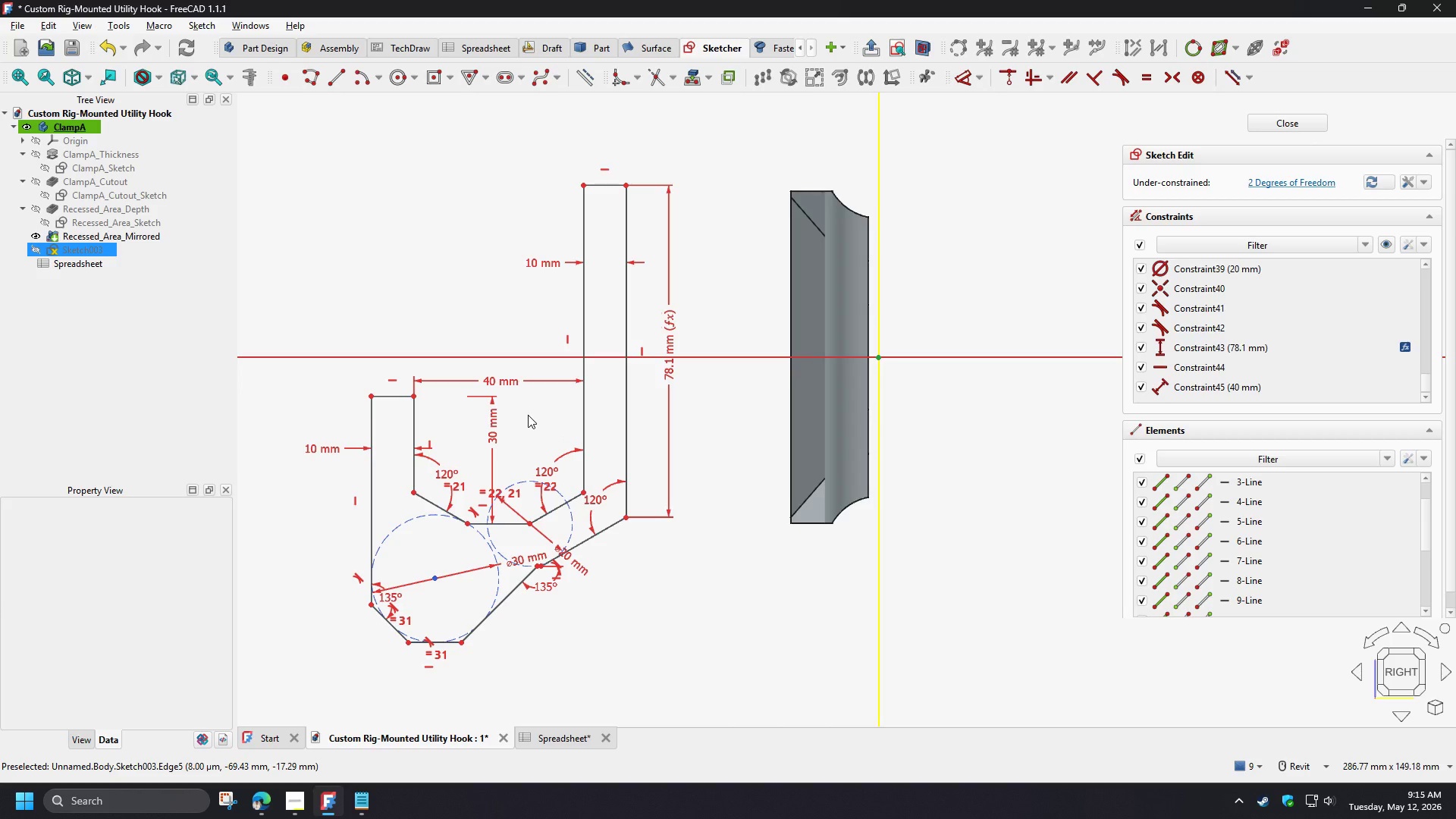 
hold_key(key=ControlLeft, duration=1.5)
 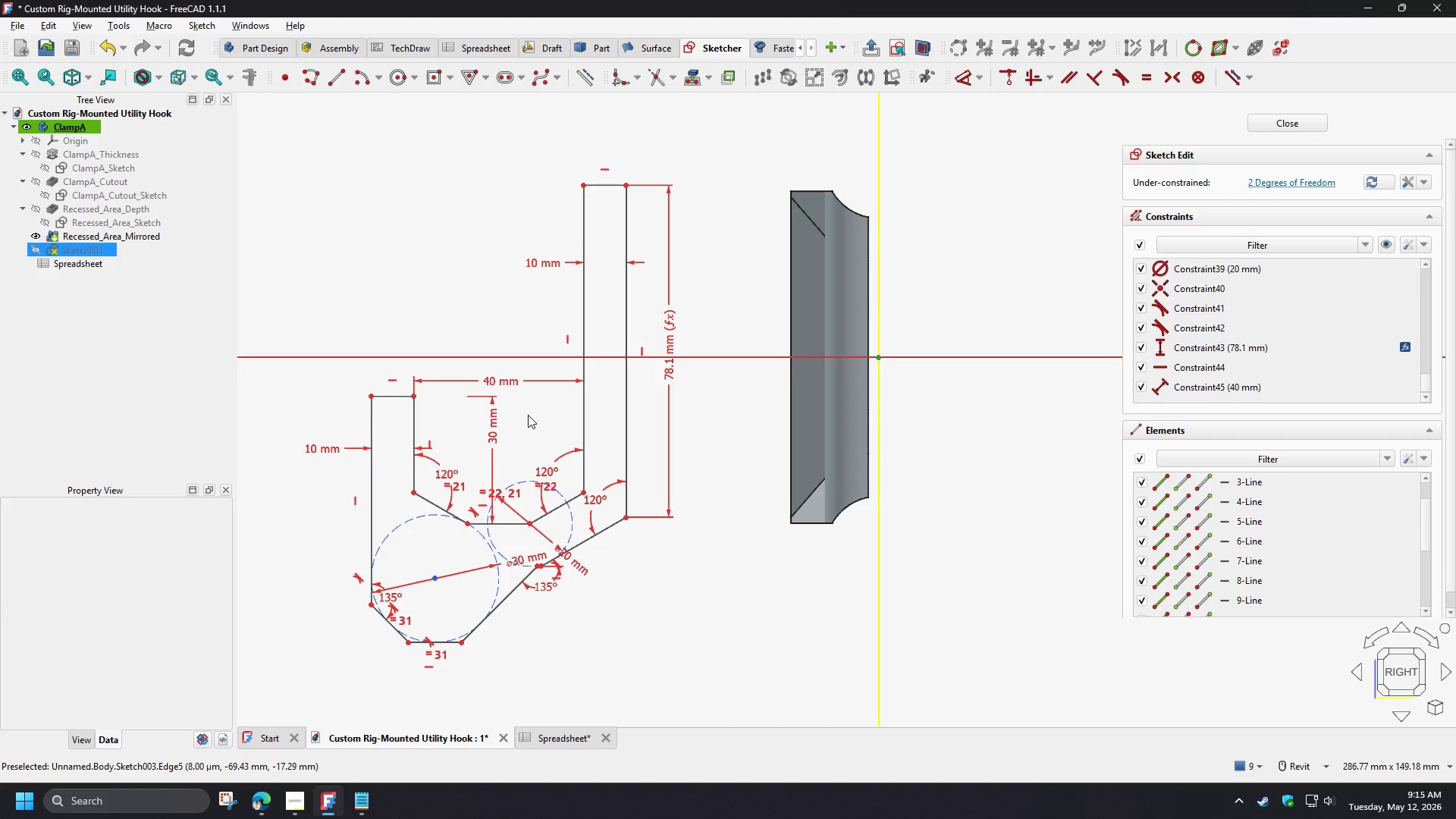 
hold_key(key=ControlLeft, duration=1.5)
 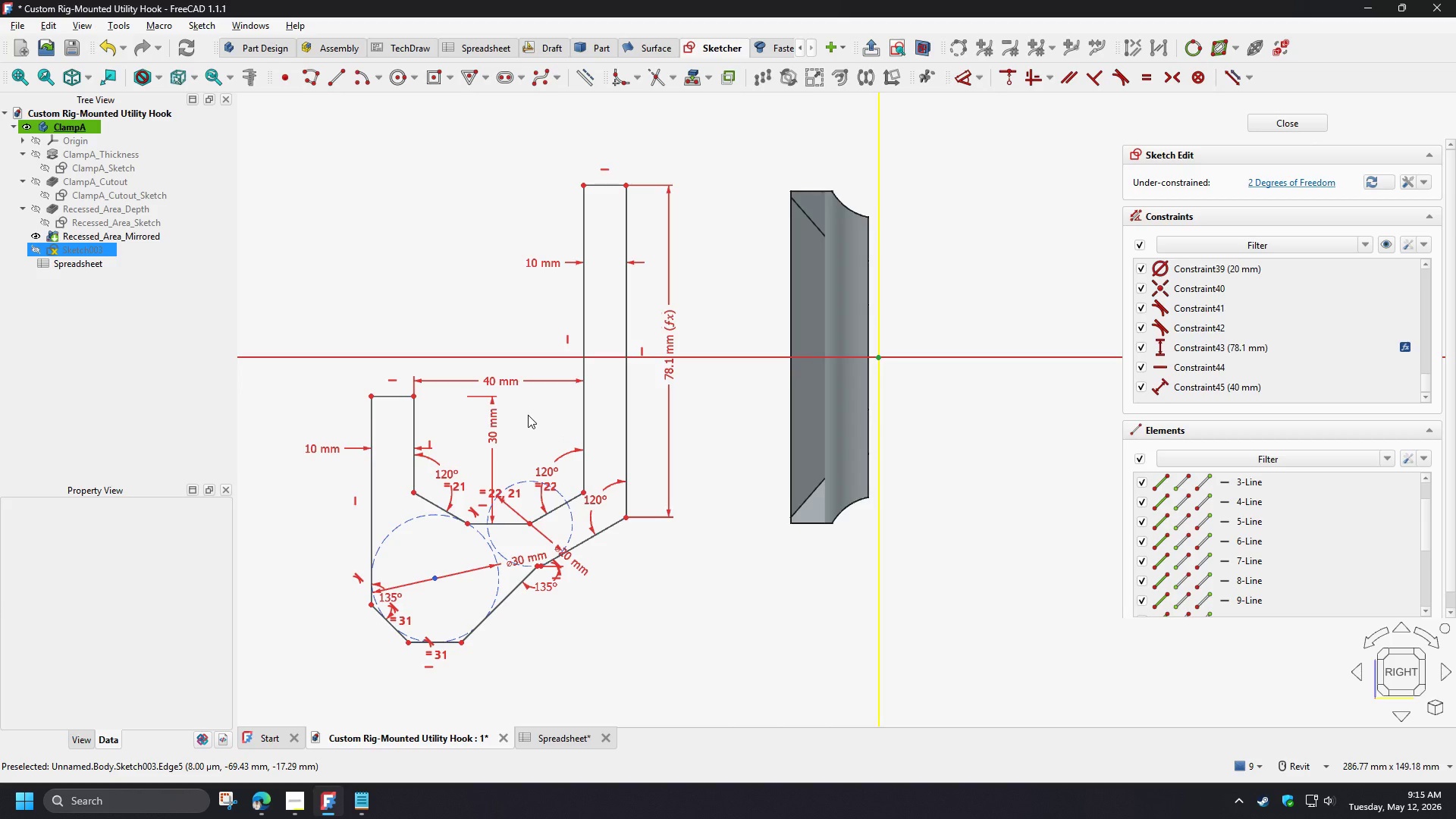 
key(Control+Z)
 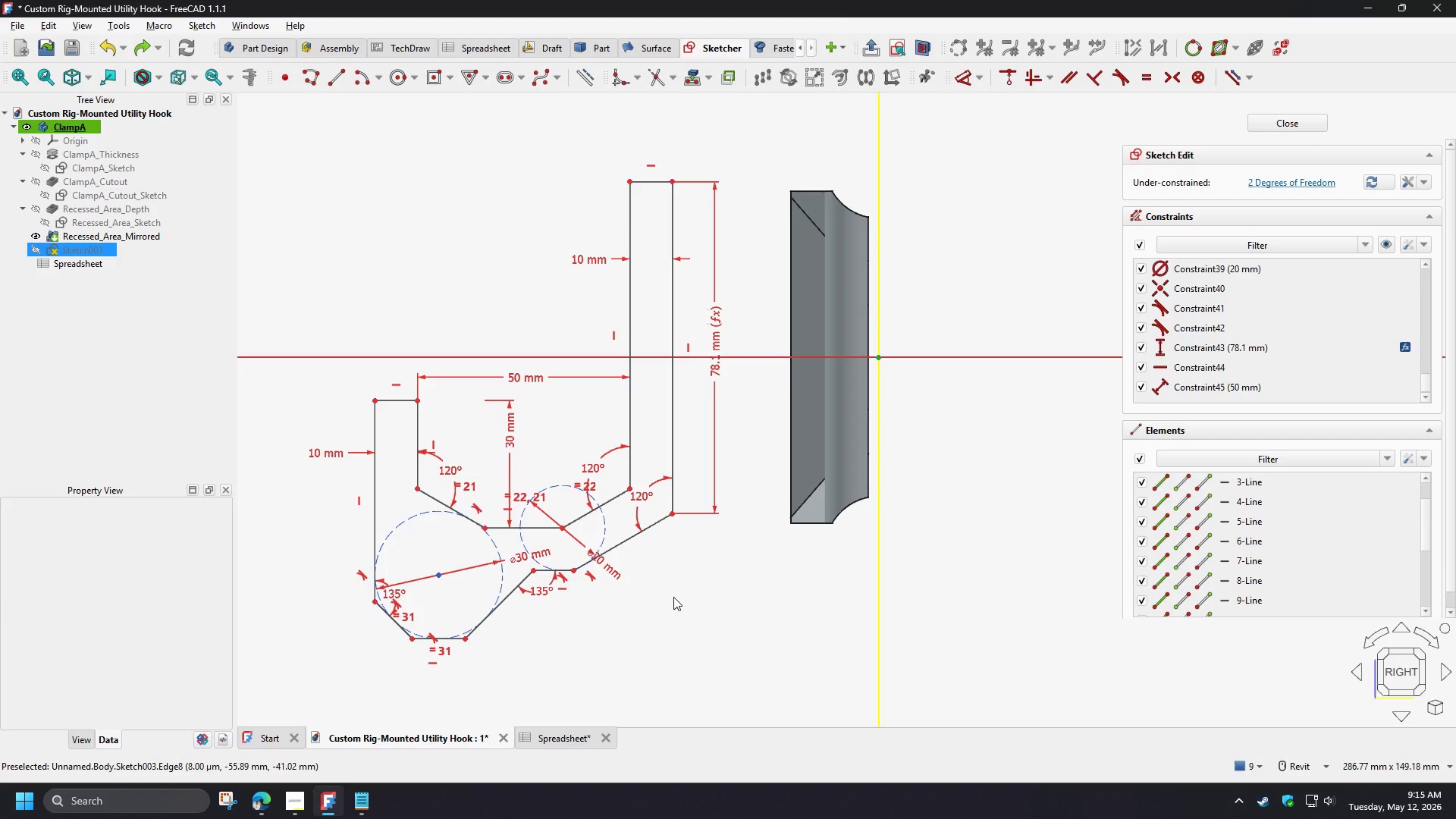 
wait(9.64)
 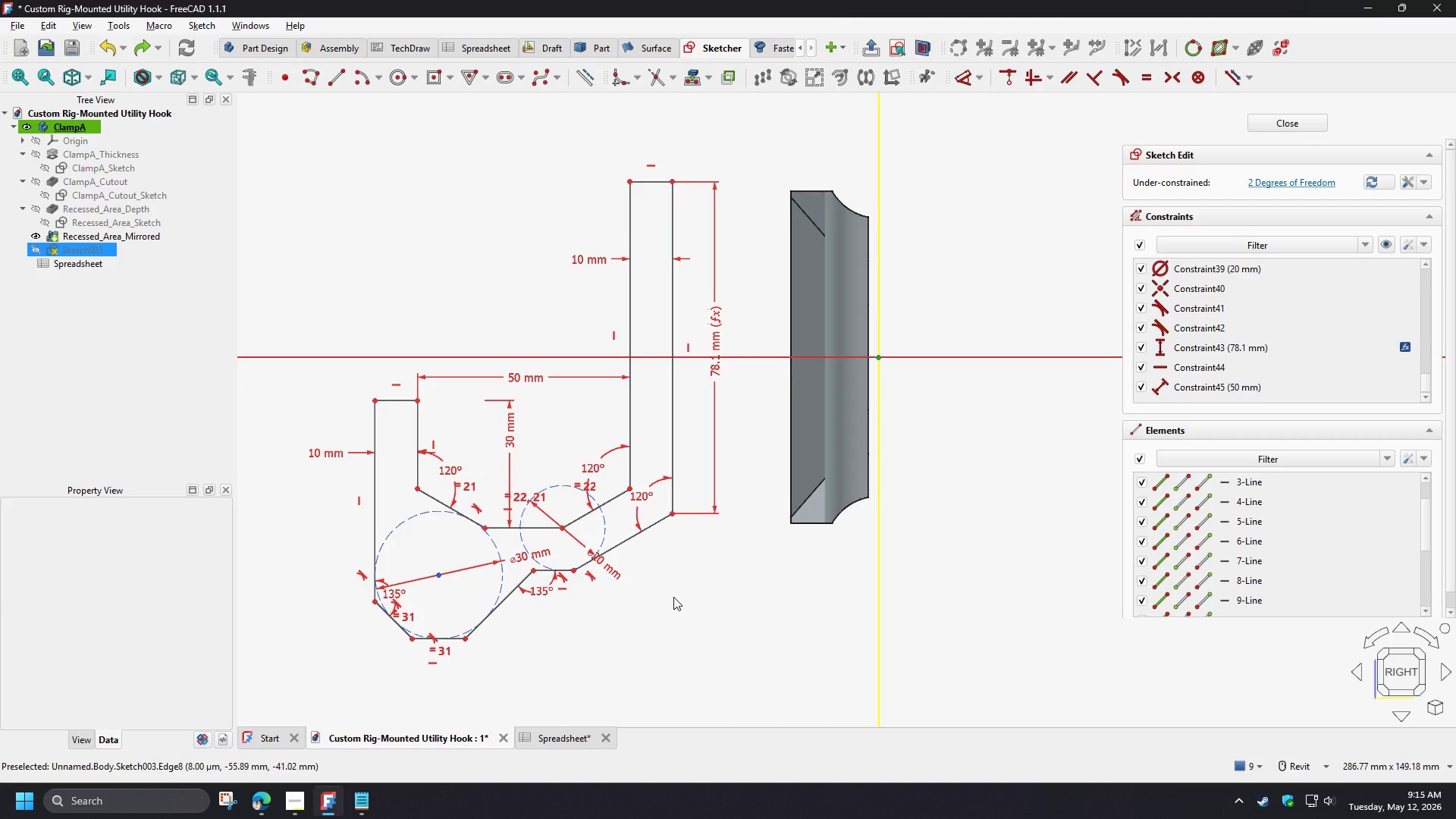 
scroll: coordinate [397, 397], scroll_direction: up, amount: 2.0
 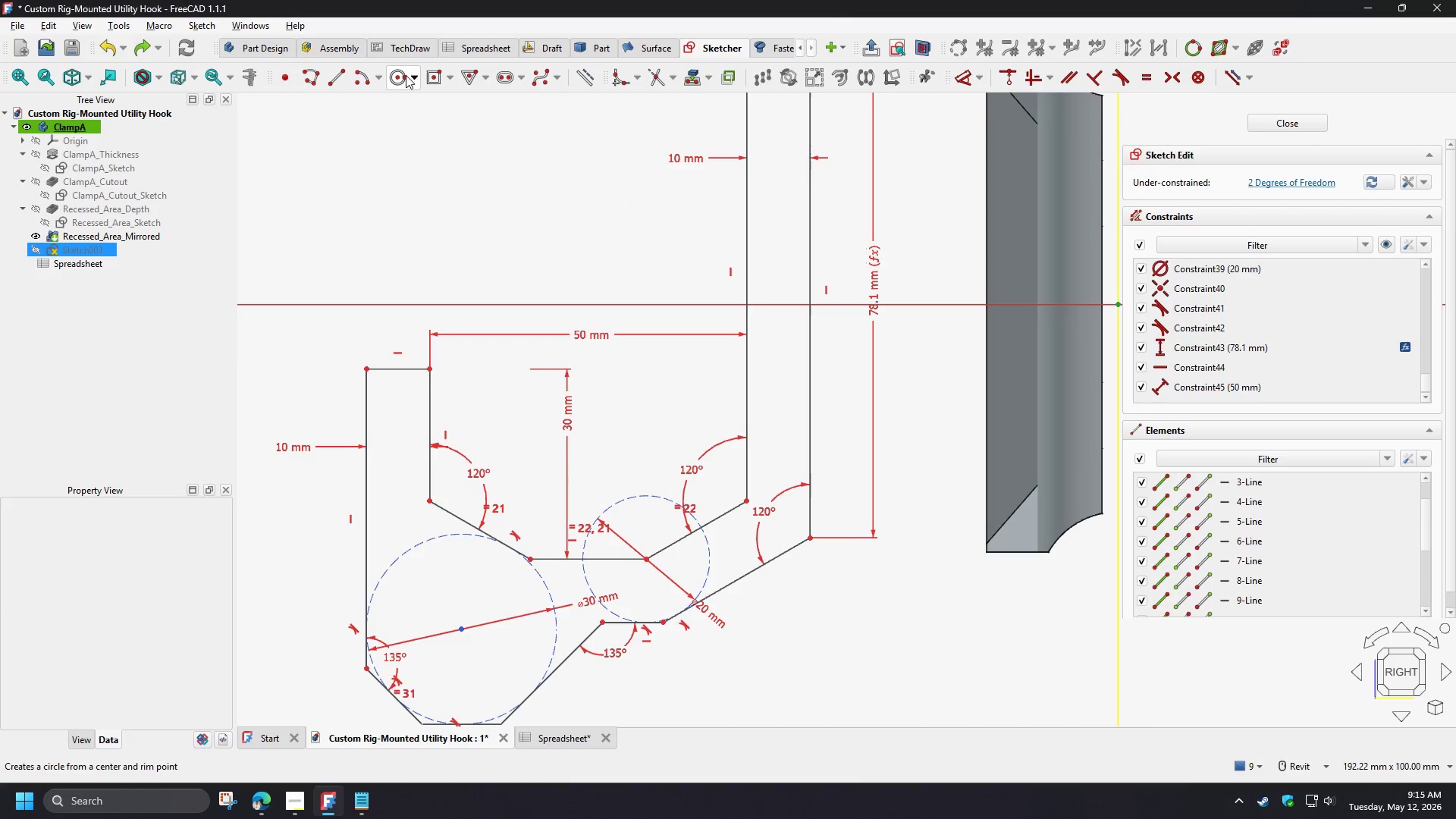 
left_click([400, 76])
 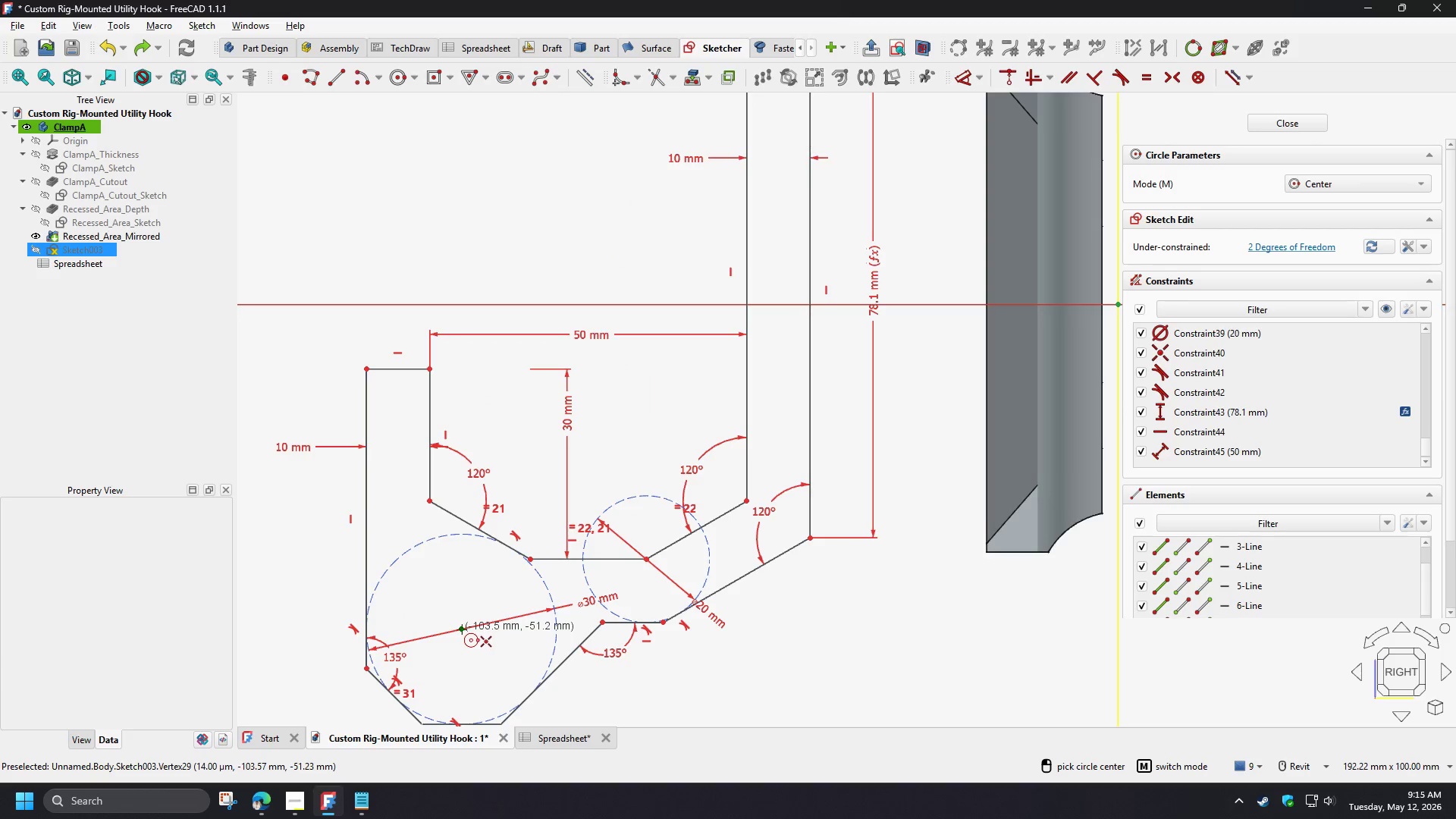 
left_click([462, 629])
 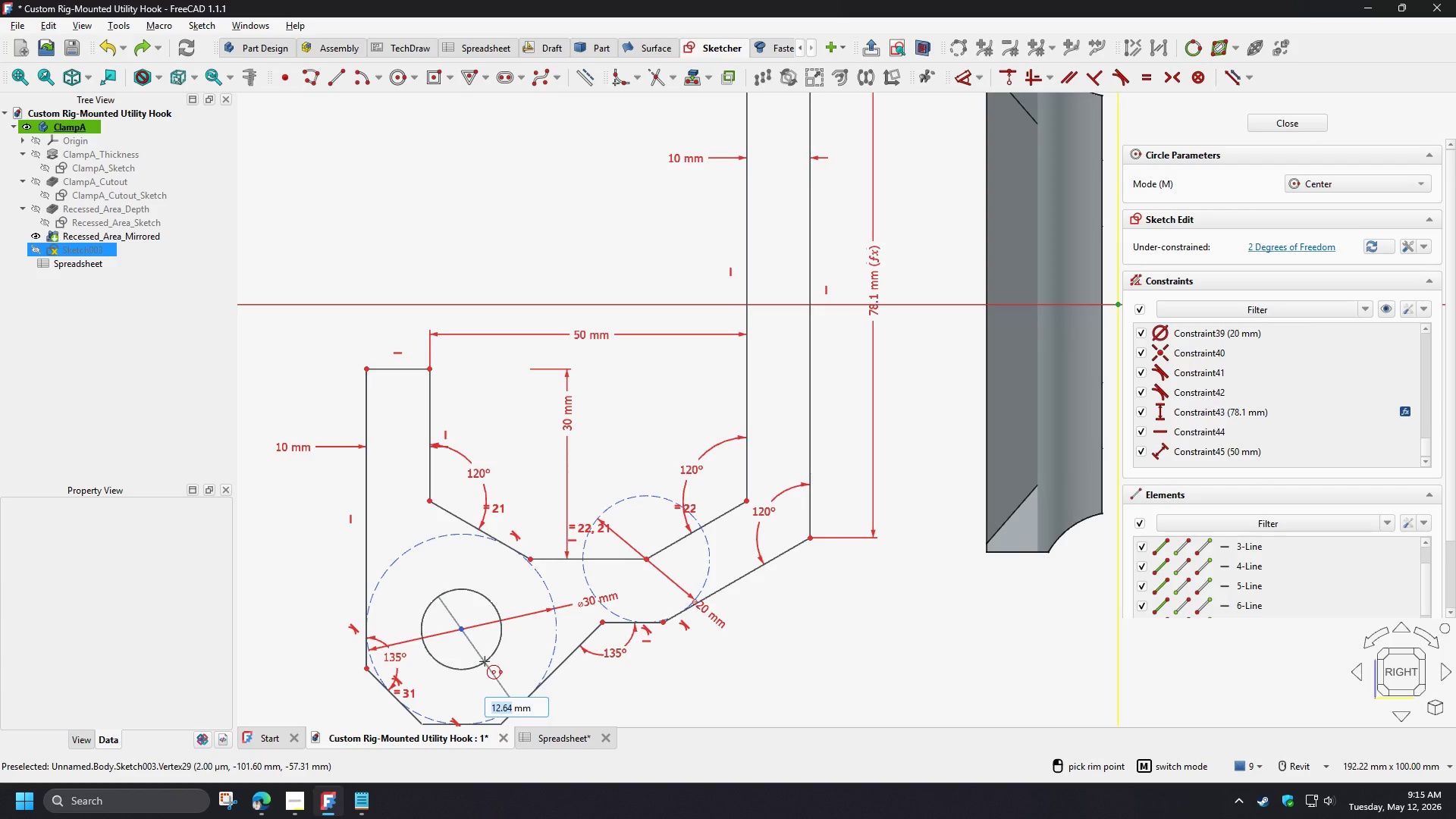 
key(Numpad2)
 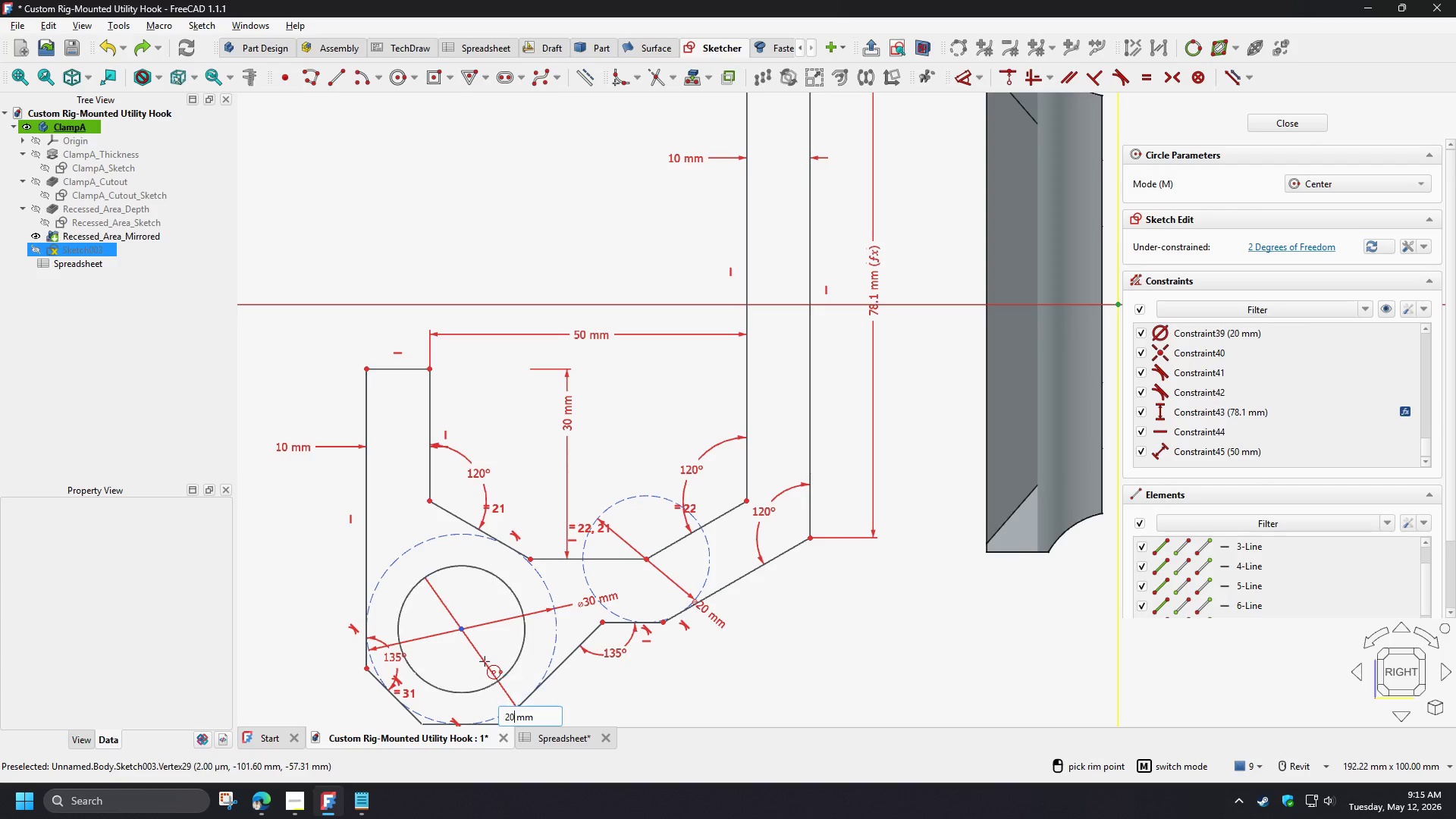 
key(Numpad0)
 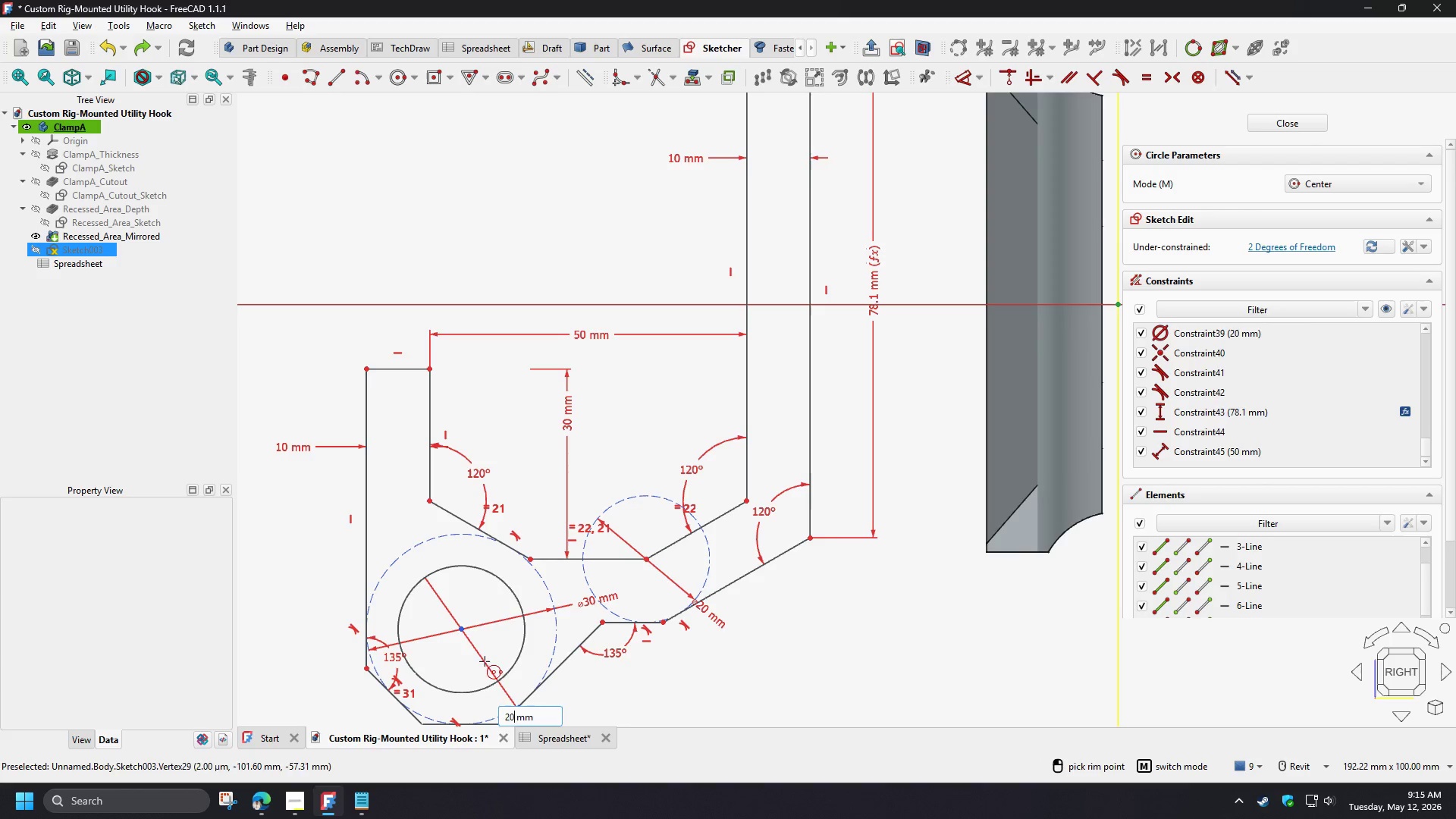 
key(NumpadEnter)
 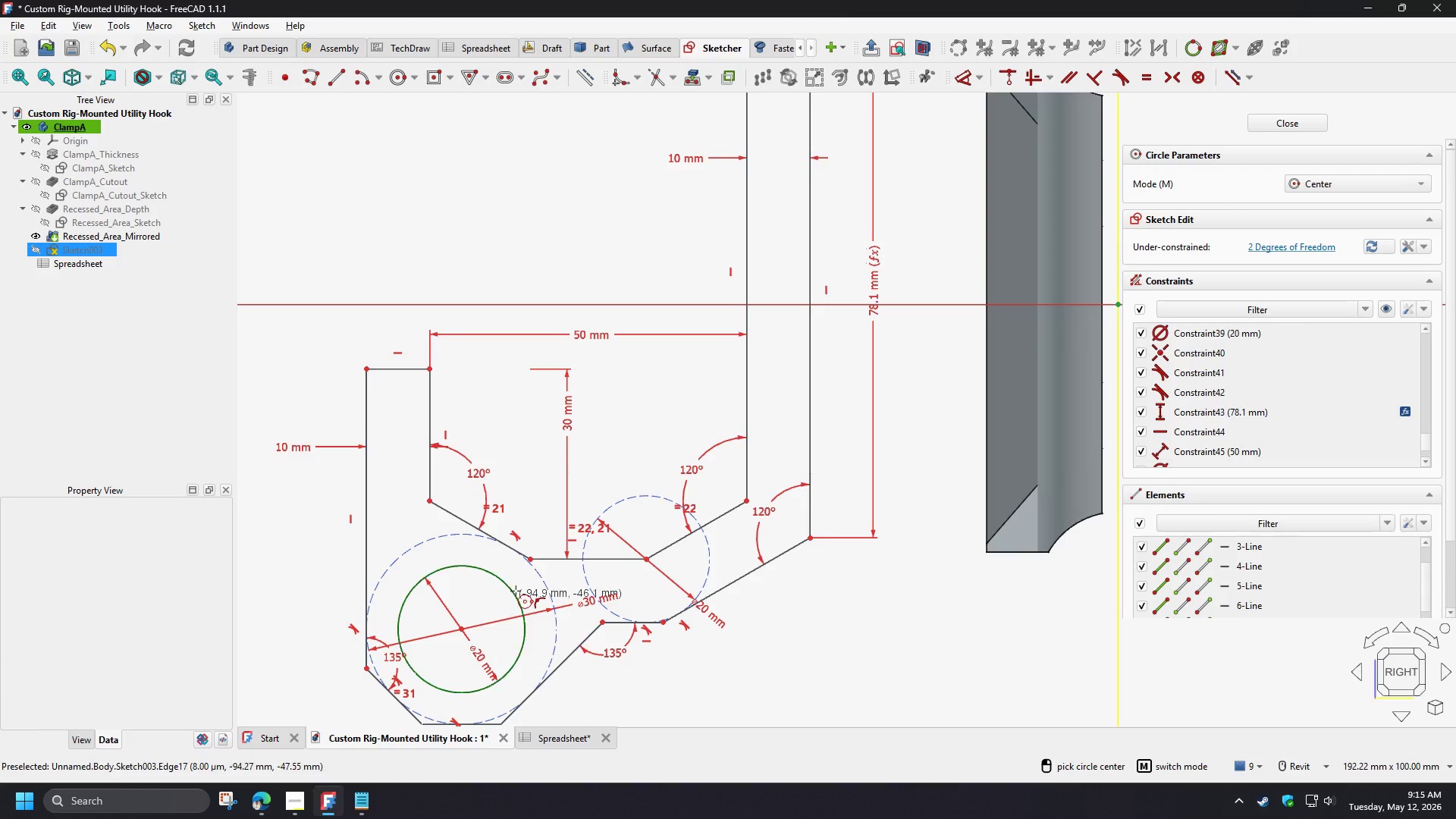 
scroll: coordinate [479, 628], scroll_direction: up, amount: 2.0
 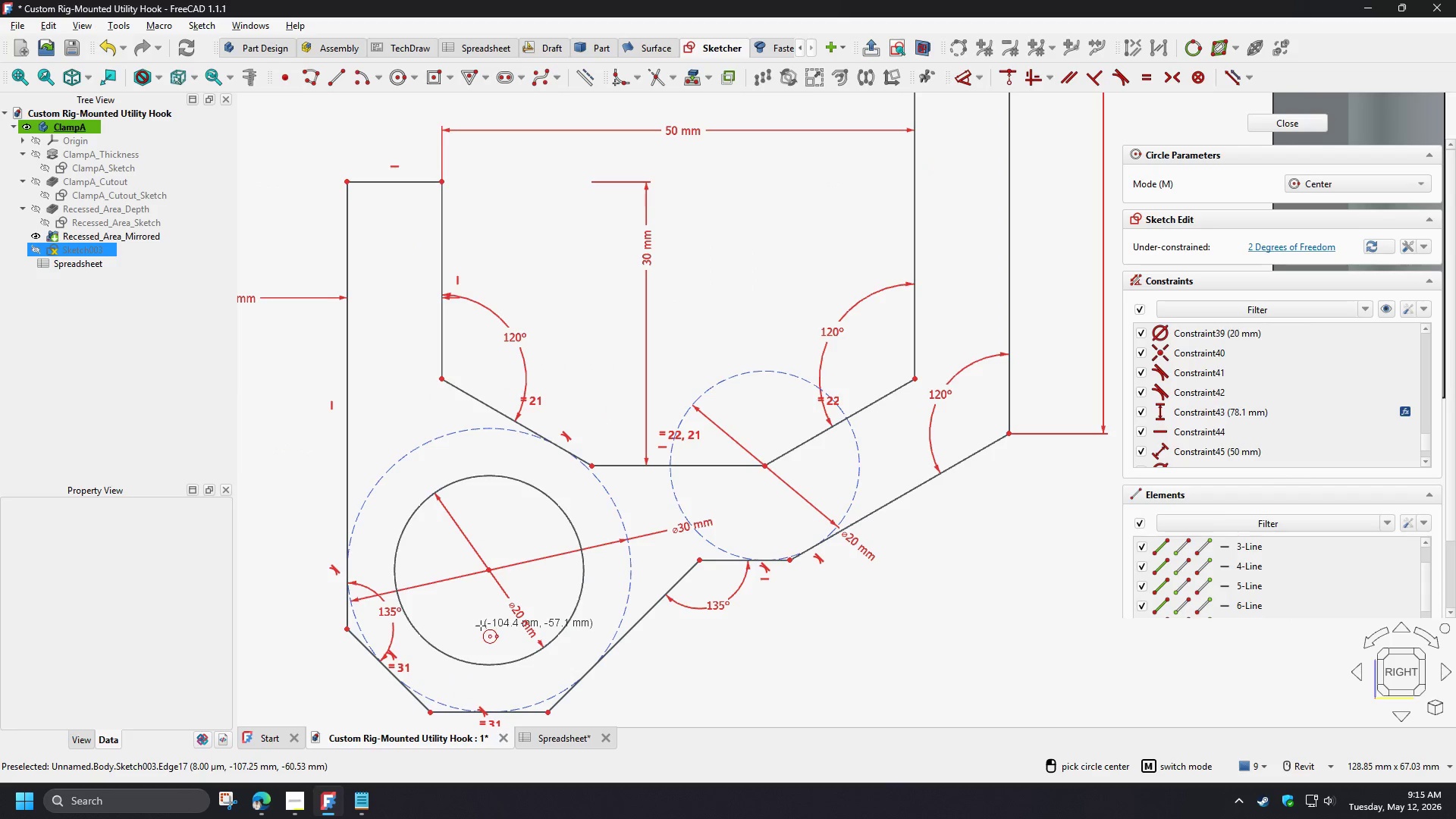 
right_click([481, 626])
 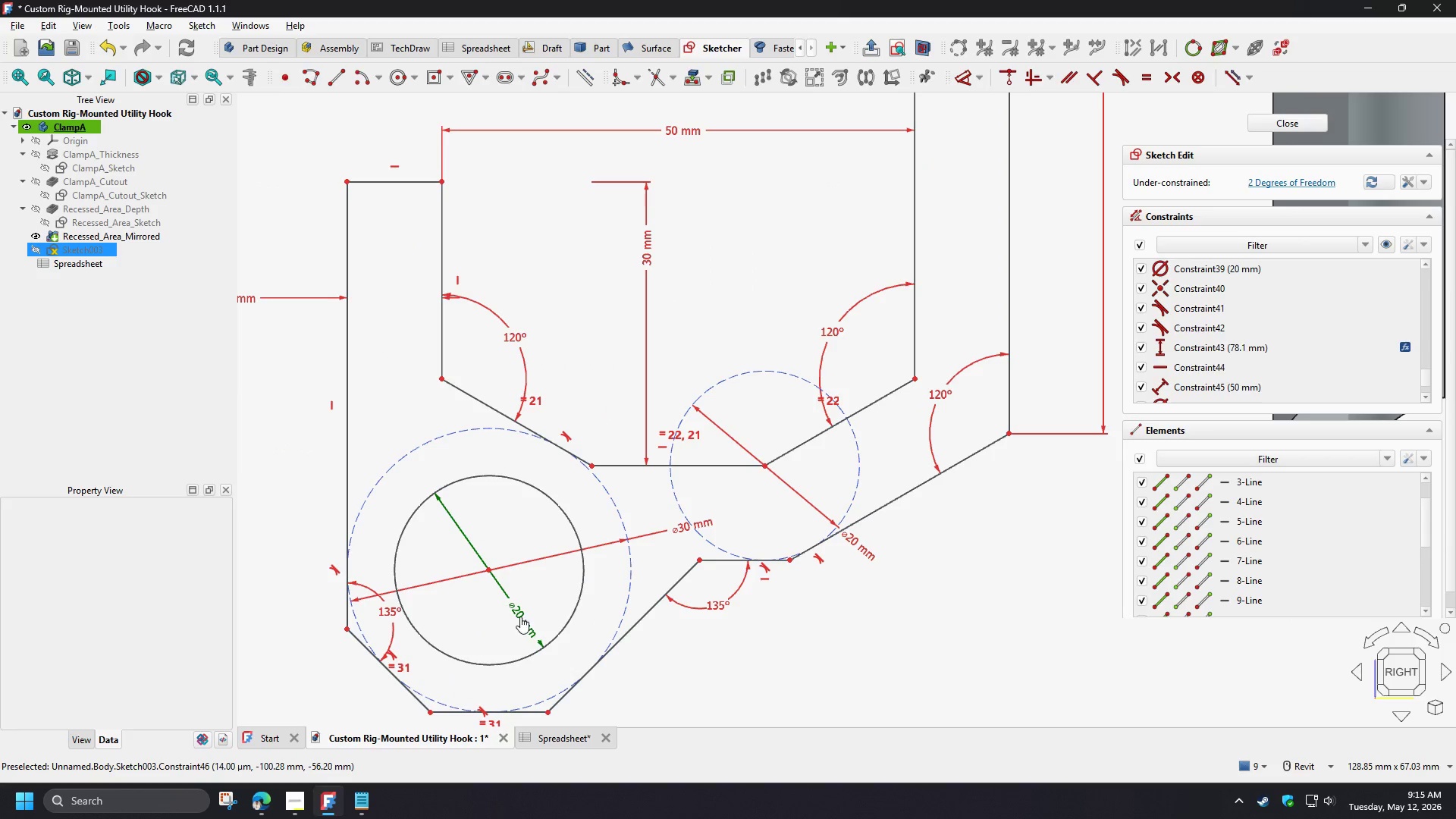 
double_click([520, 617])
 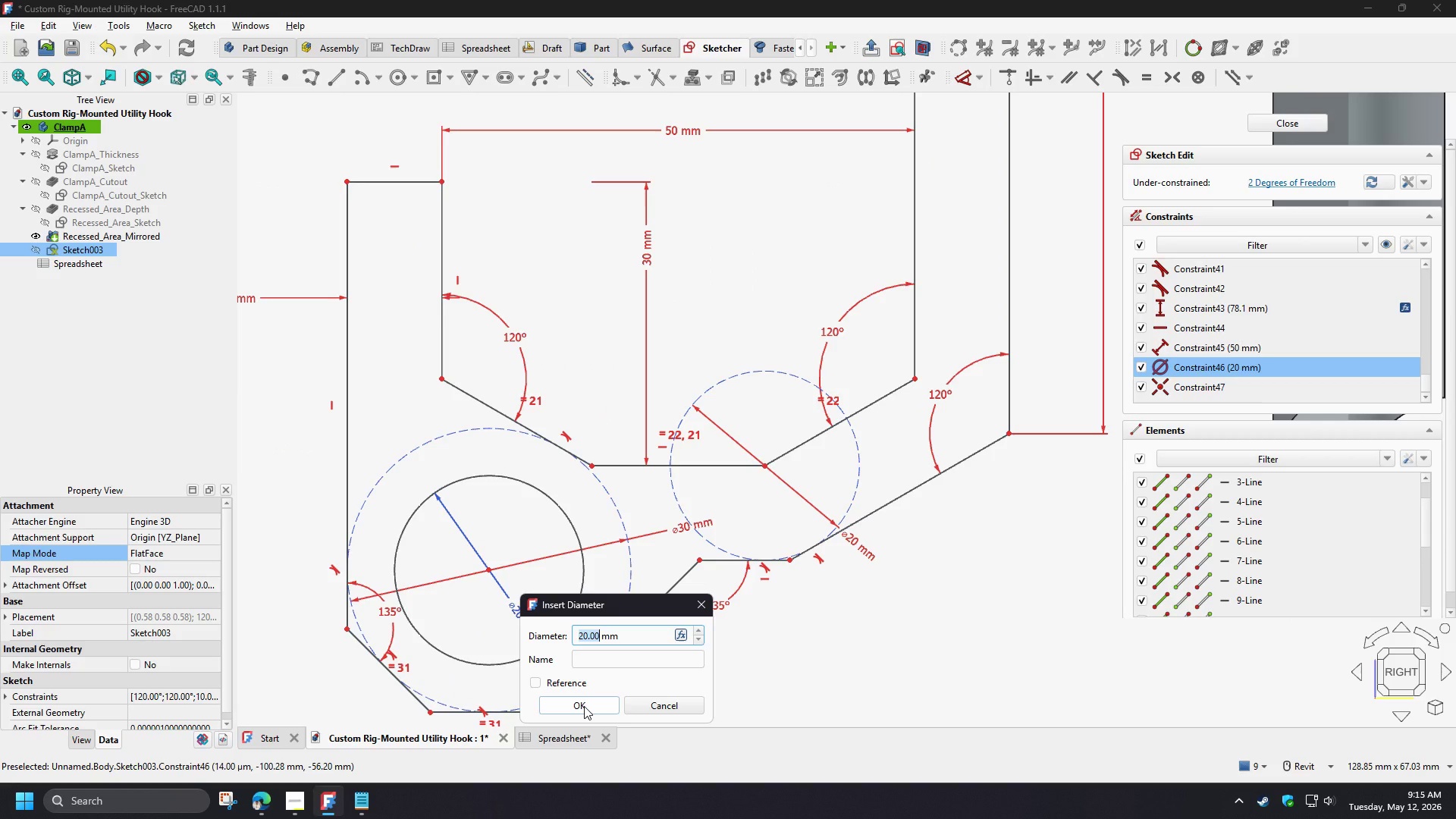 
key(Numpad1)
 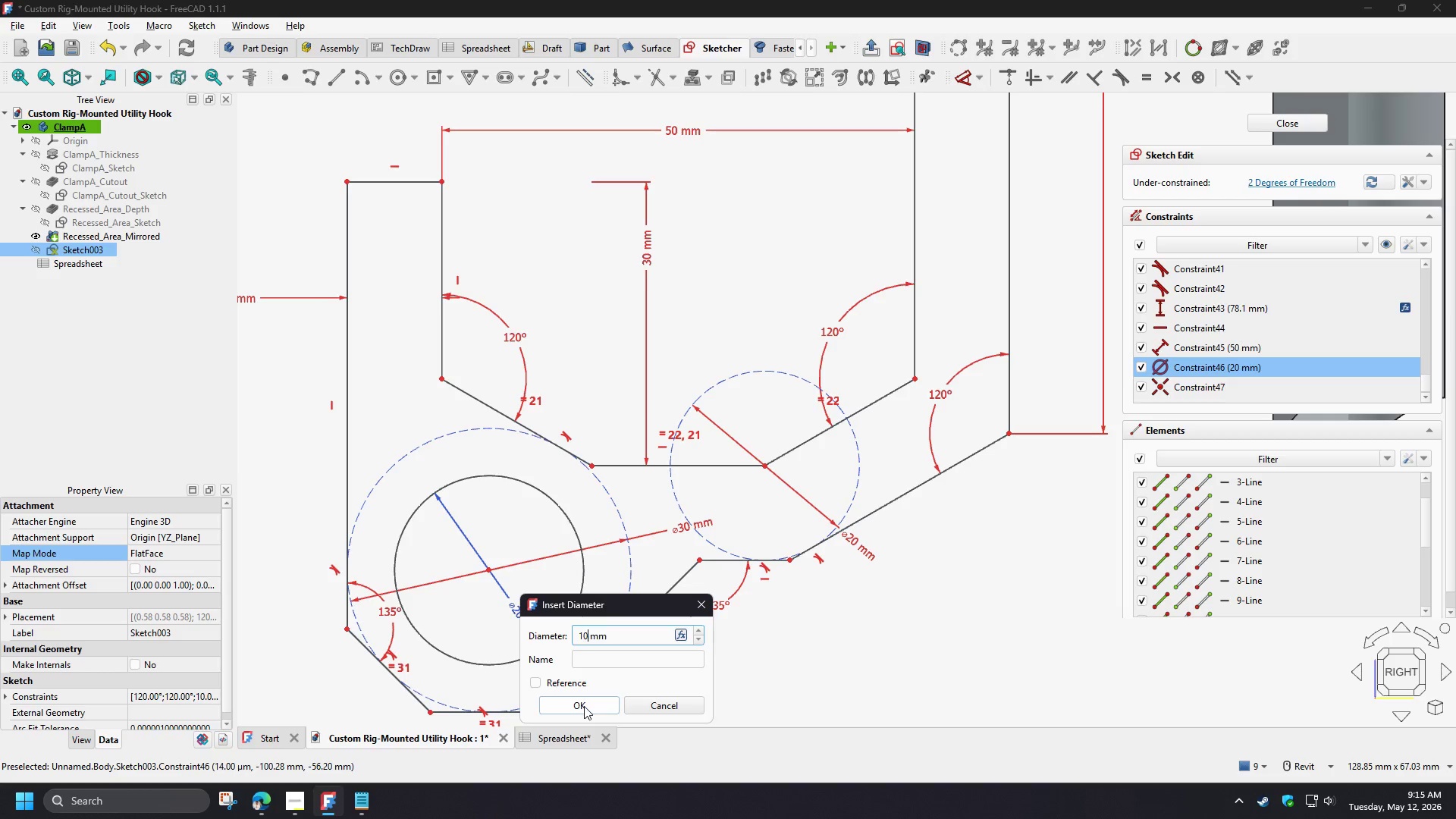 
key(Numpad0)
 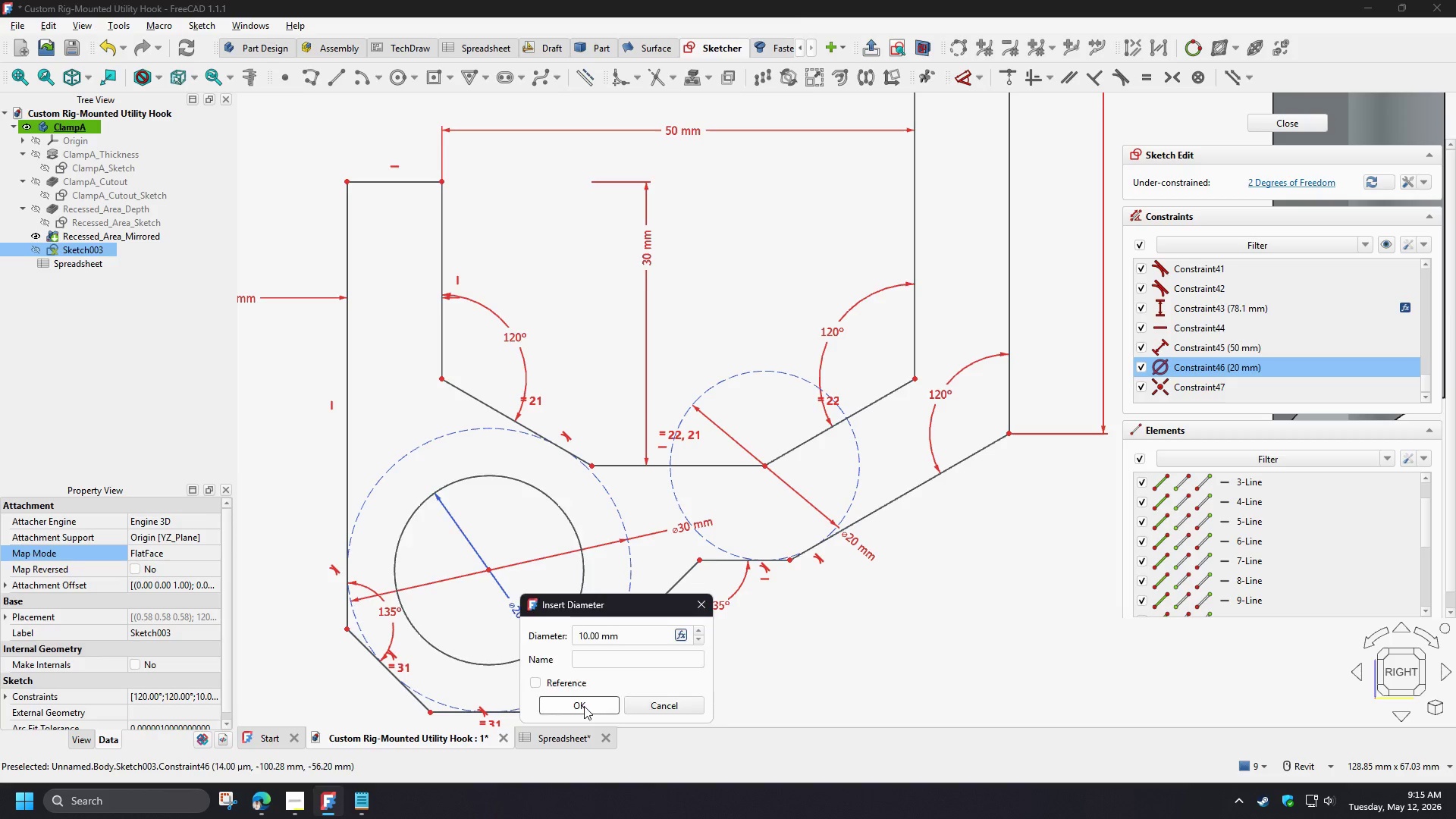 
left_click([584, 706])
 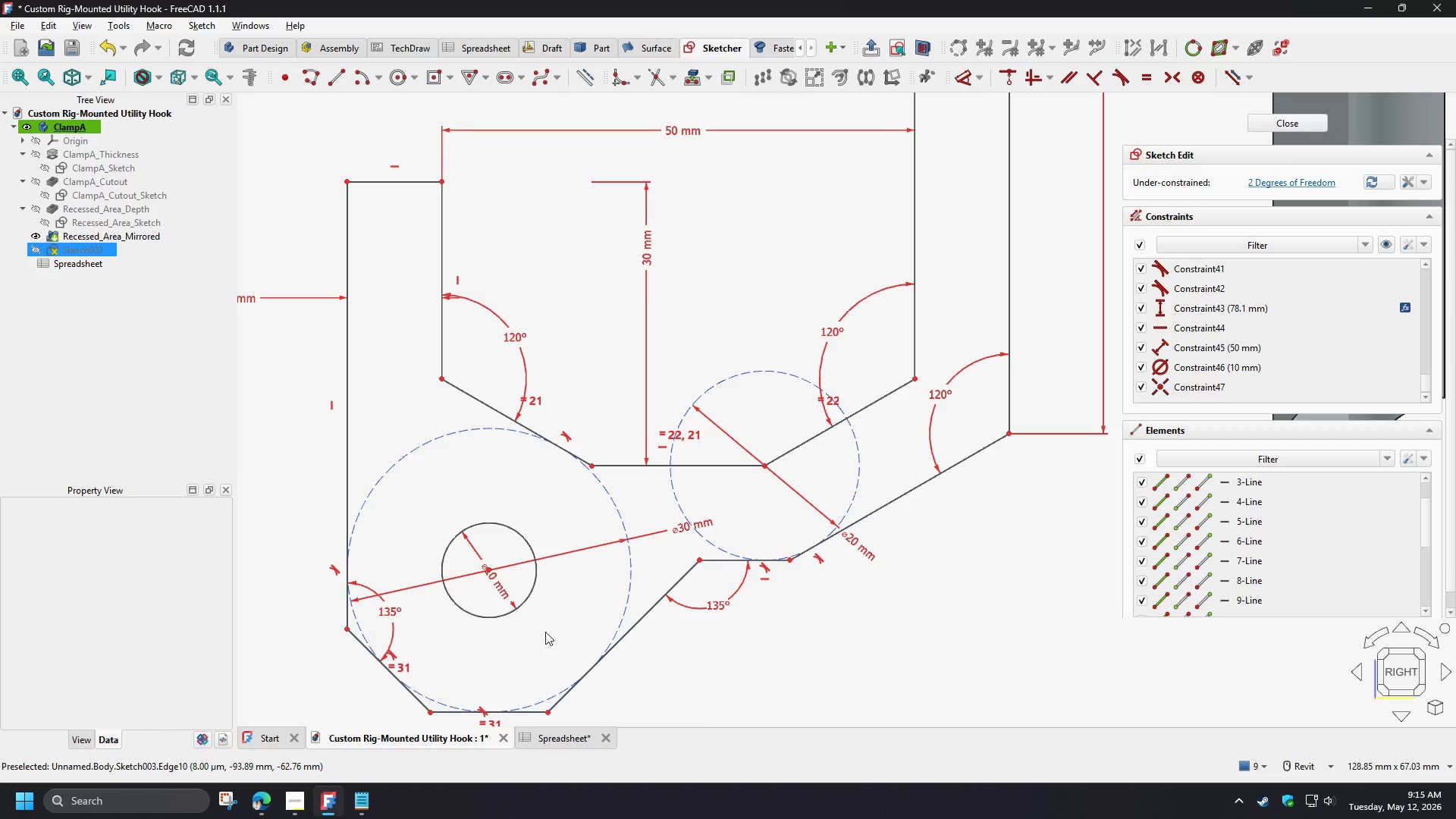 
scroll: coordinate [546, 634], scroll_direction: down, amount: 2.0
 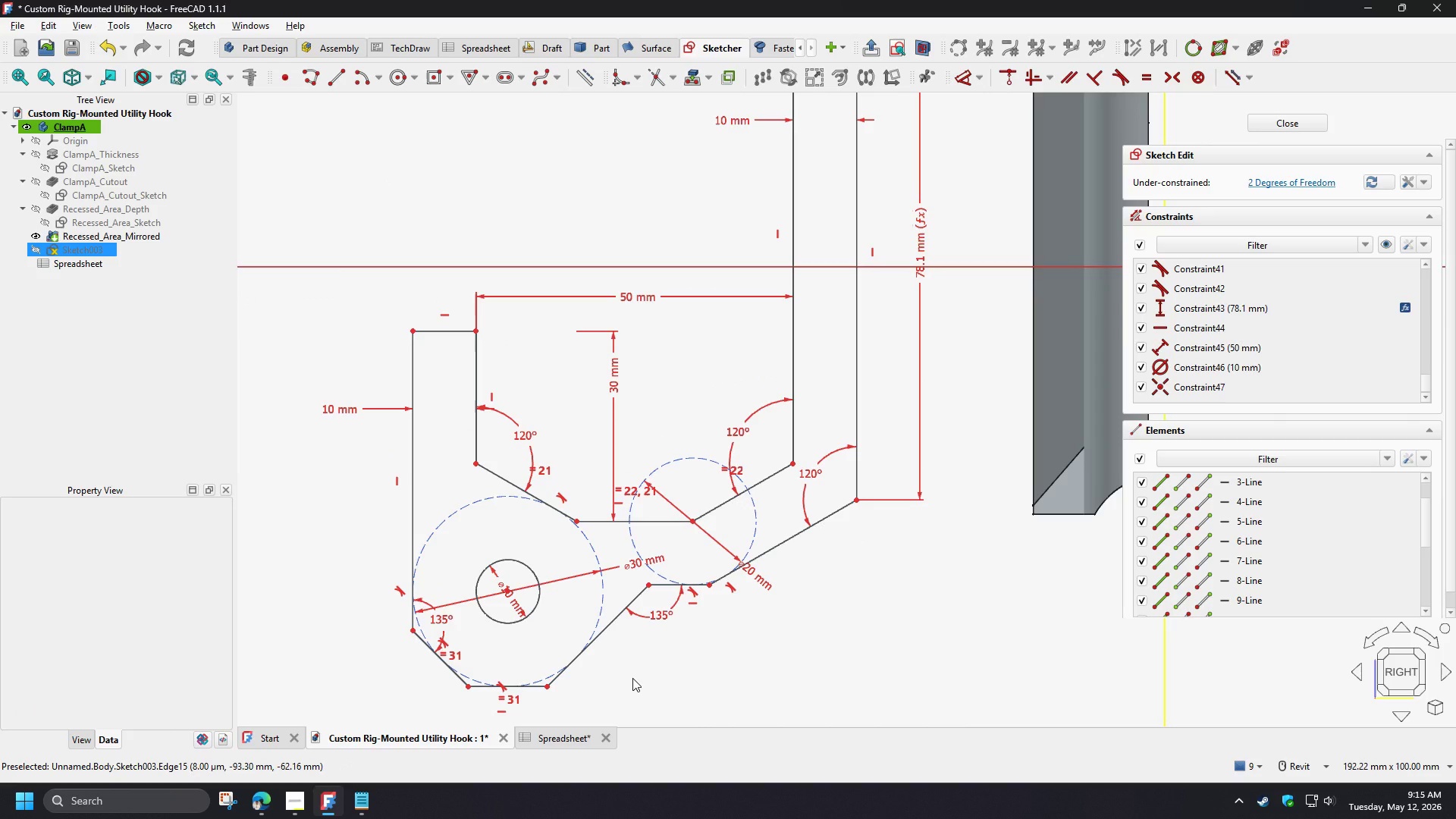 
wait(17.57)
 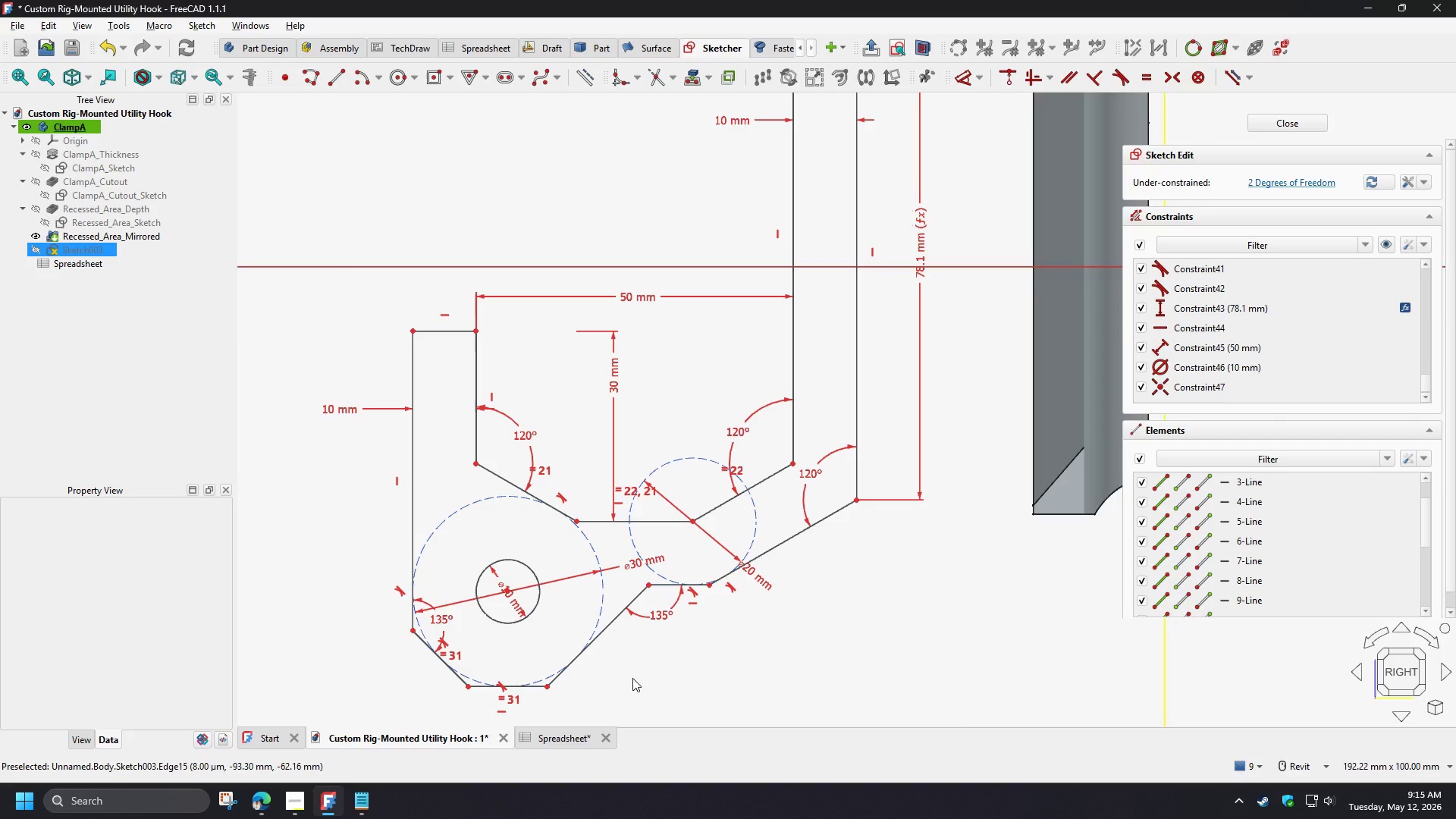 
scroll: coordinate [687, 660], scroll_direction: down, amount: 3.0
 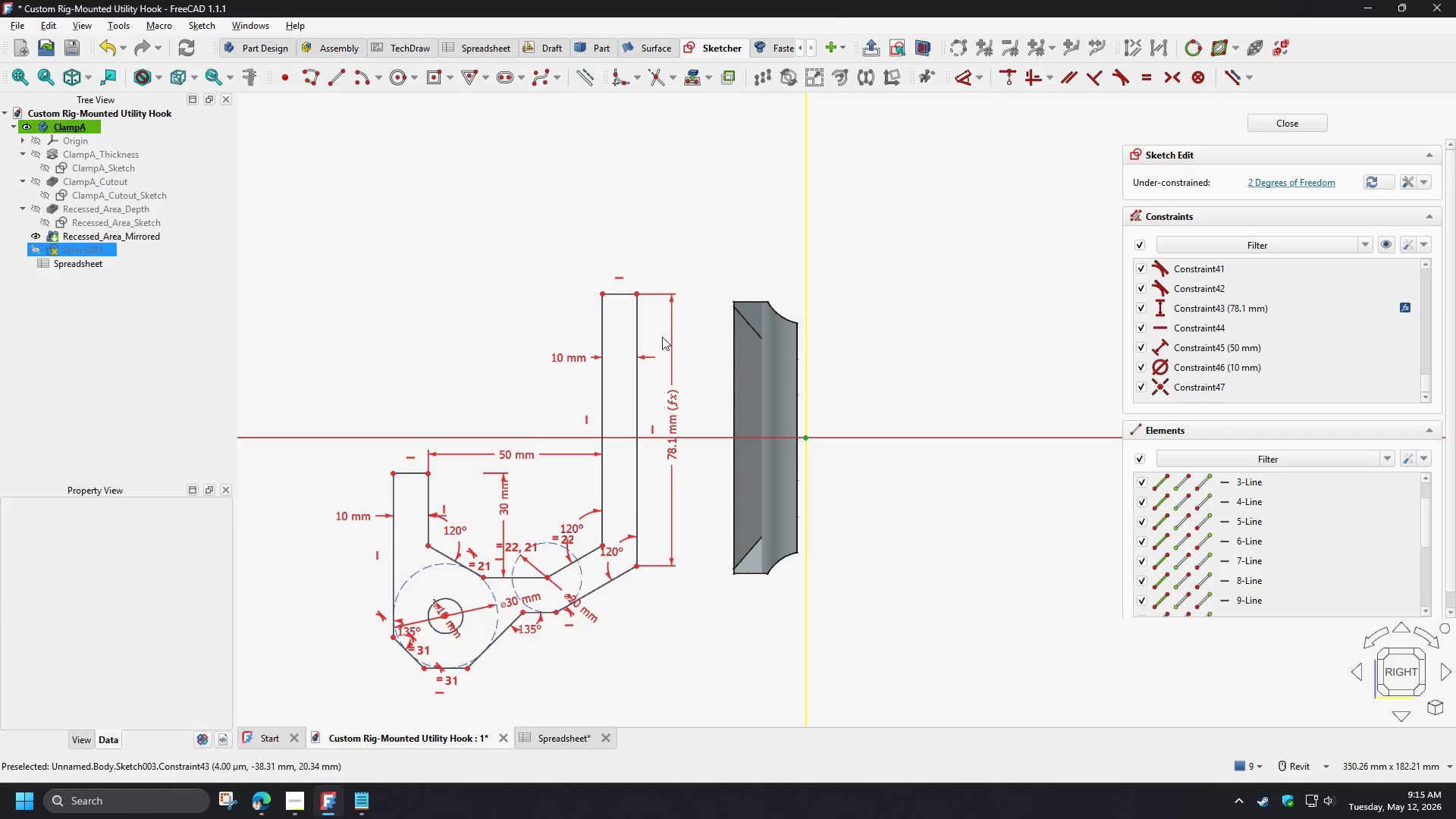 
left_click([638, 300])
 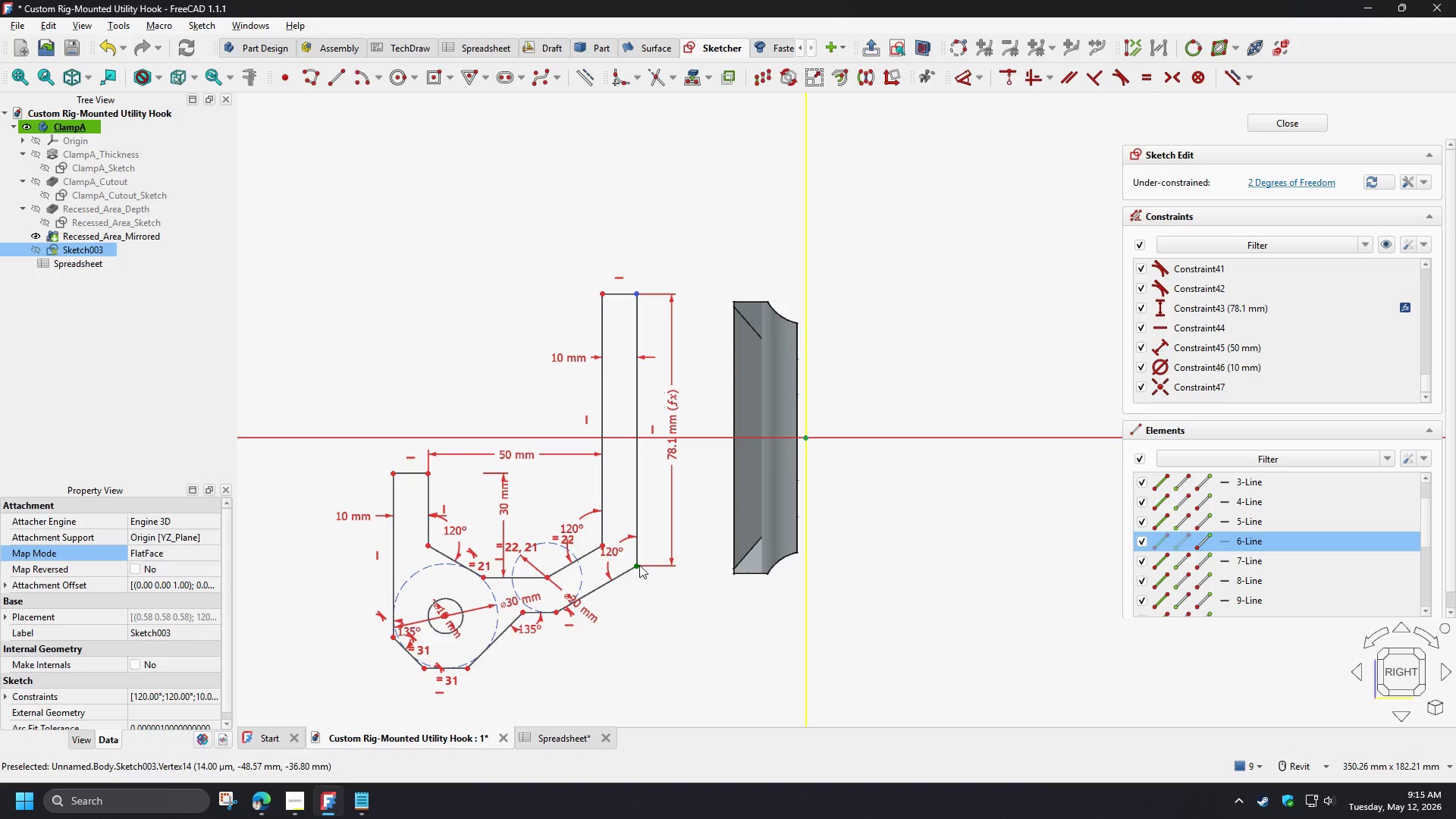 
left_click([639, 565])
 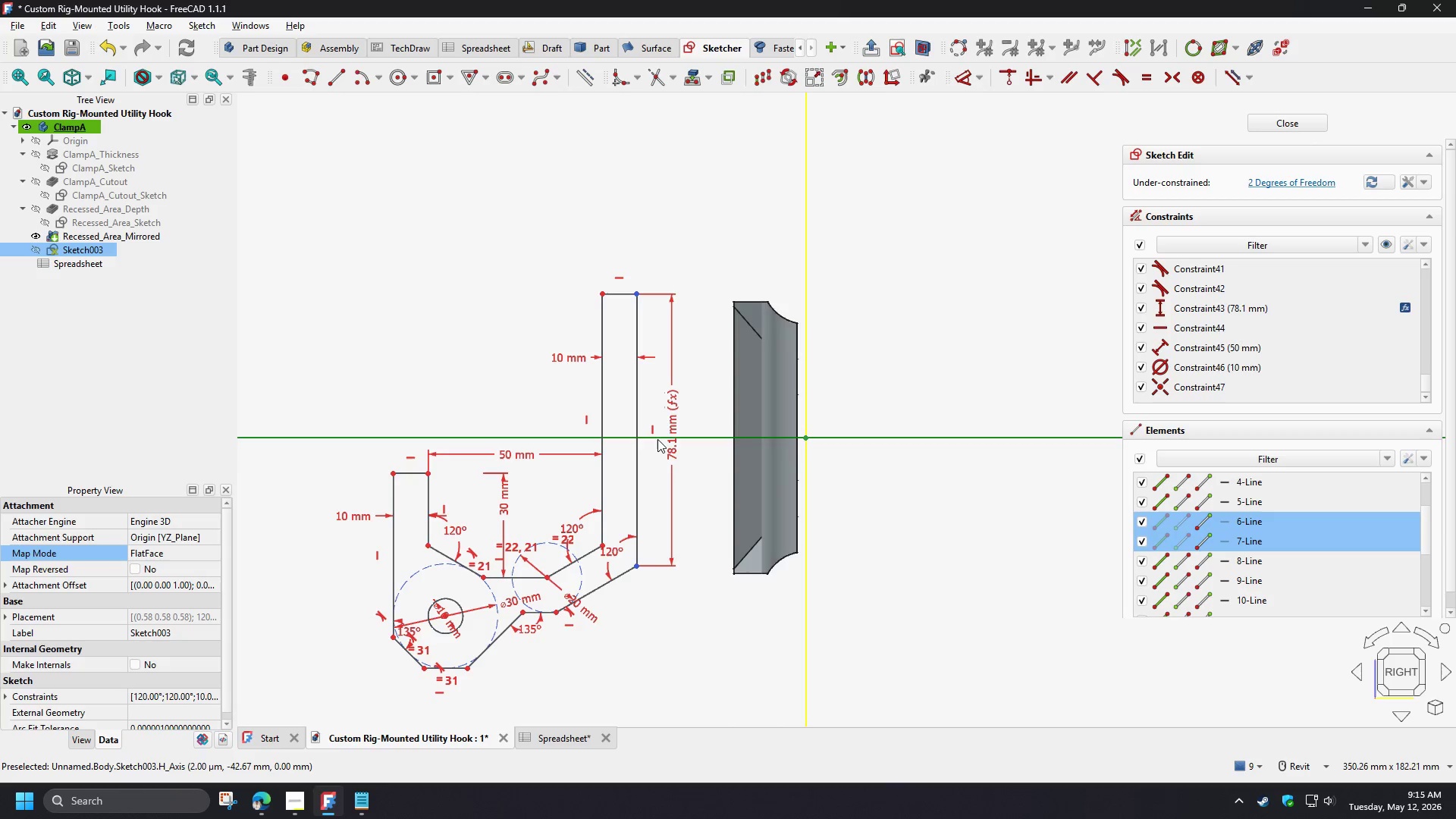 
left_click([657, 439])
 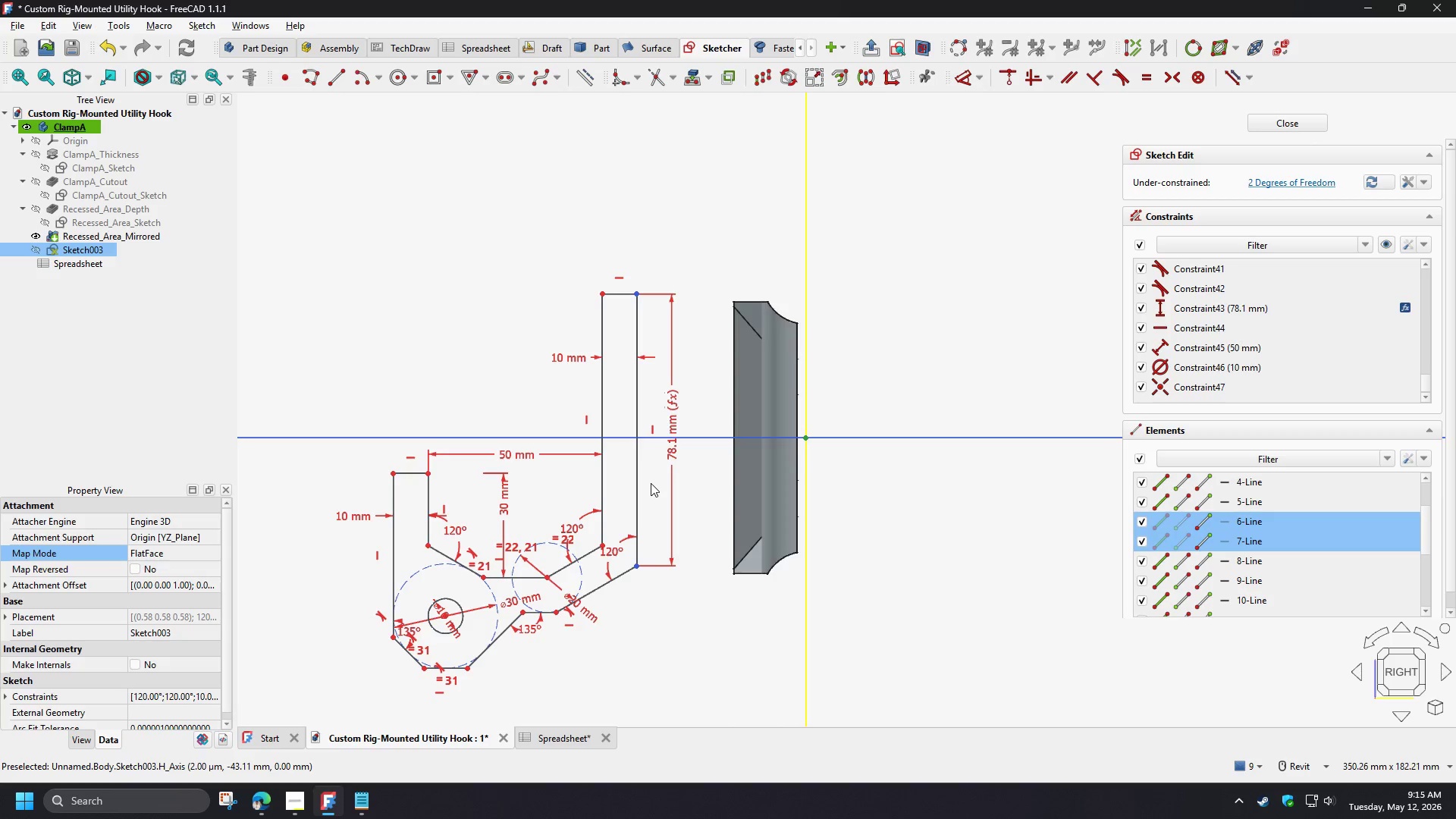 
key(S)
 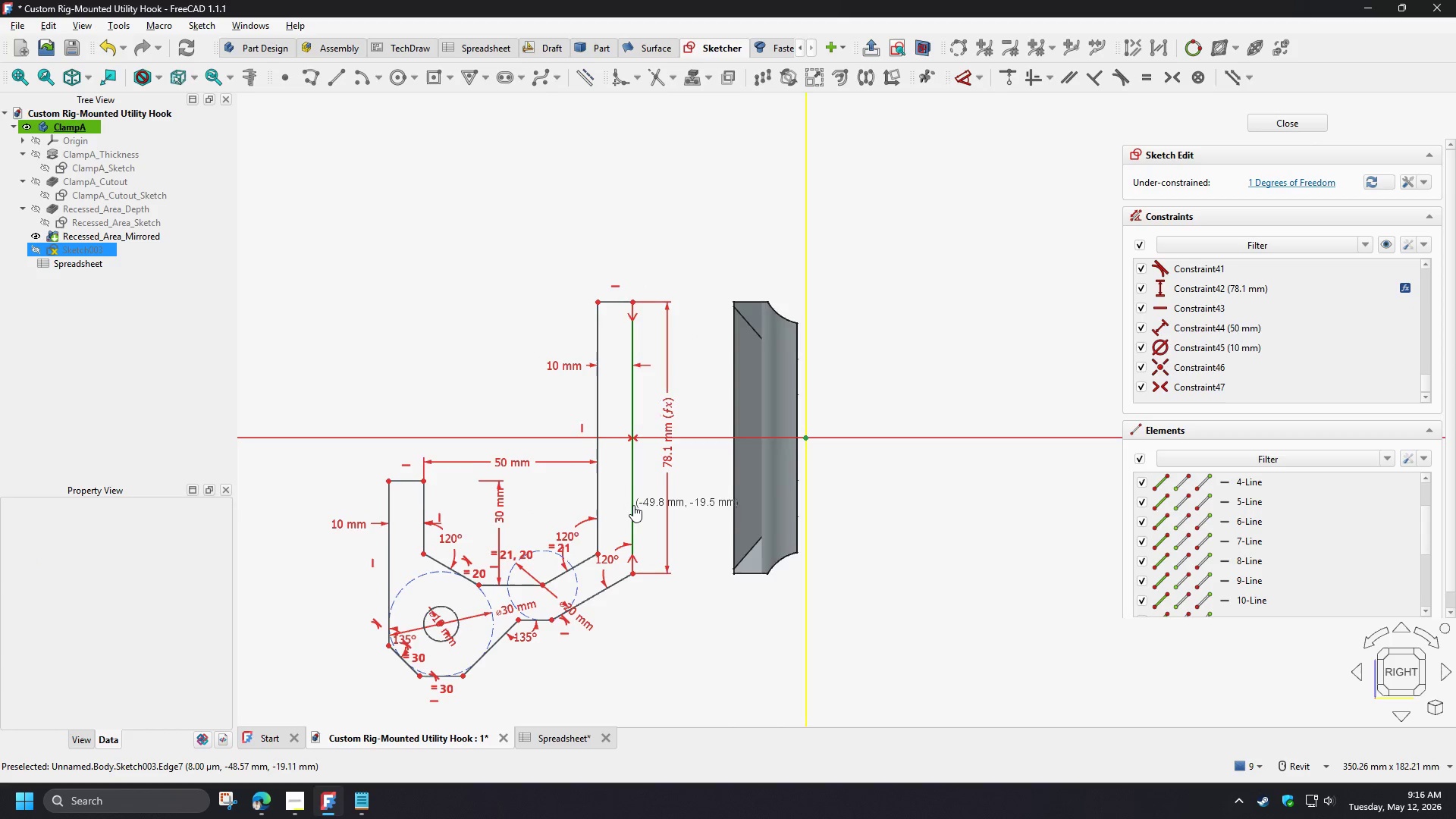 
scroll: coordinate [382, 541], scroll_direction: up, amount: 3.0
 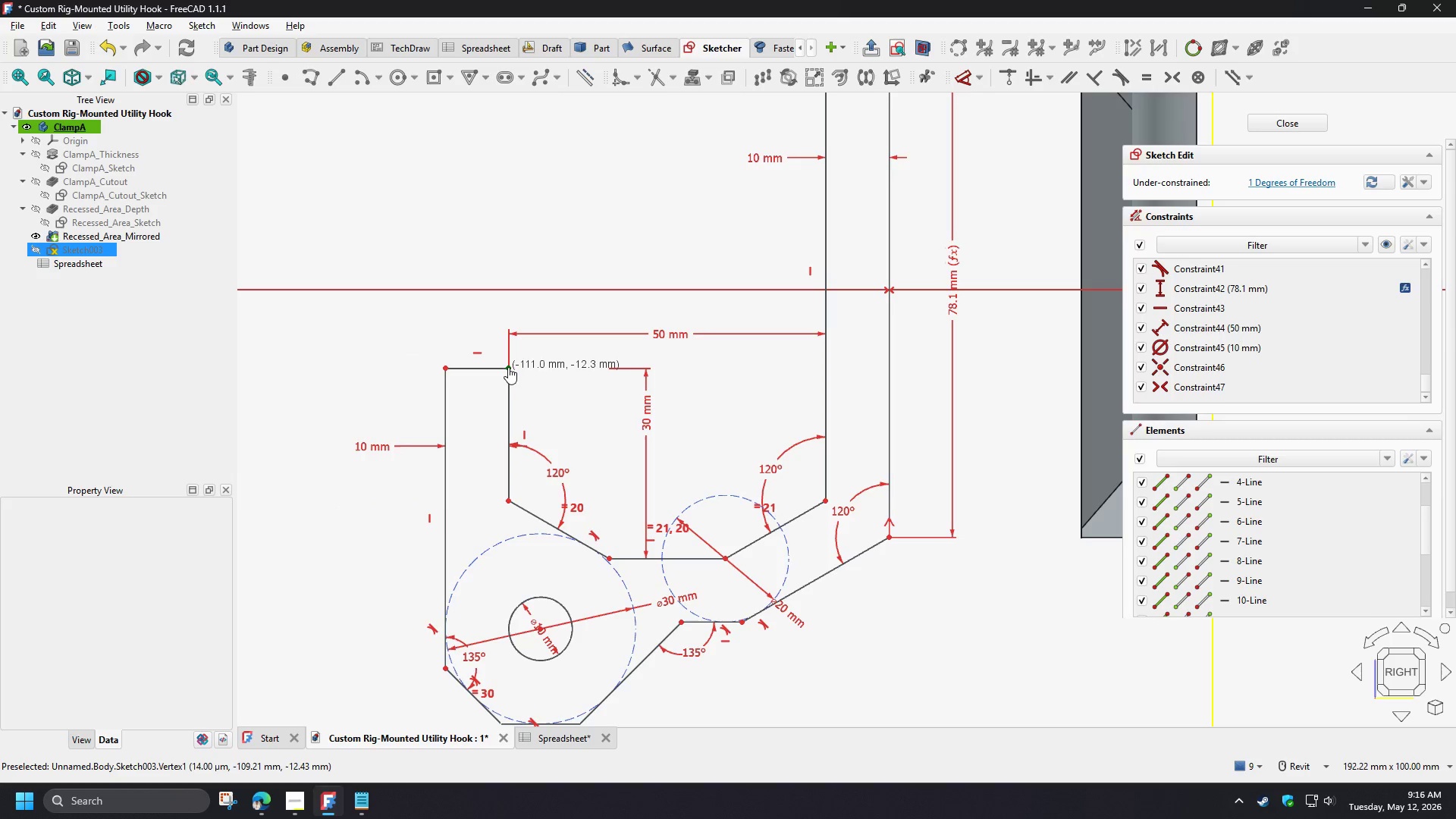 
left_click([498, 369])
 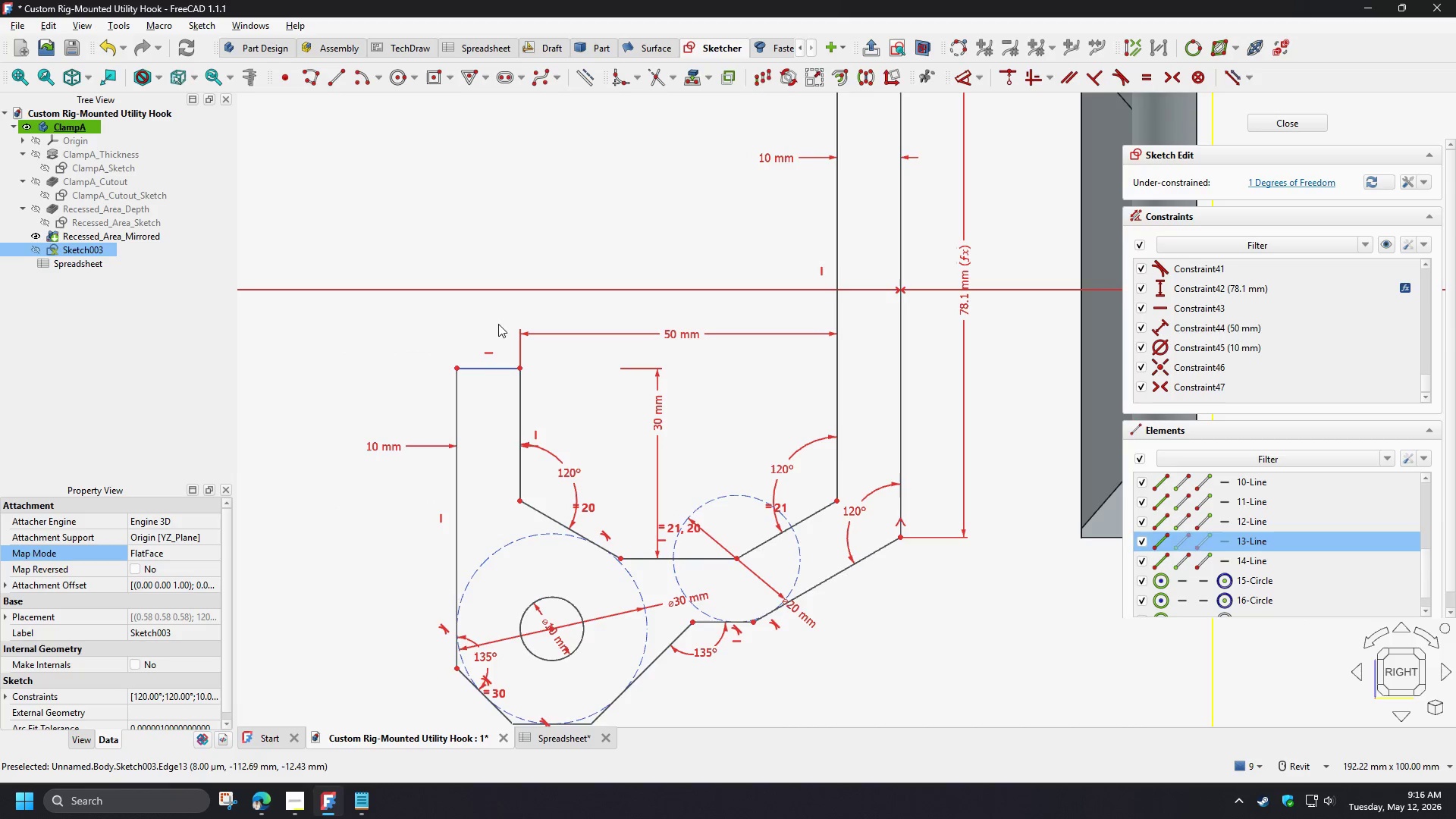 
key(D)
 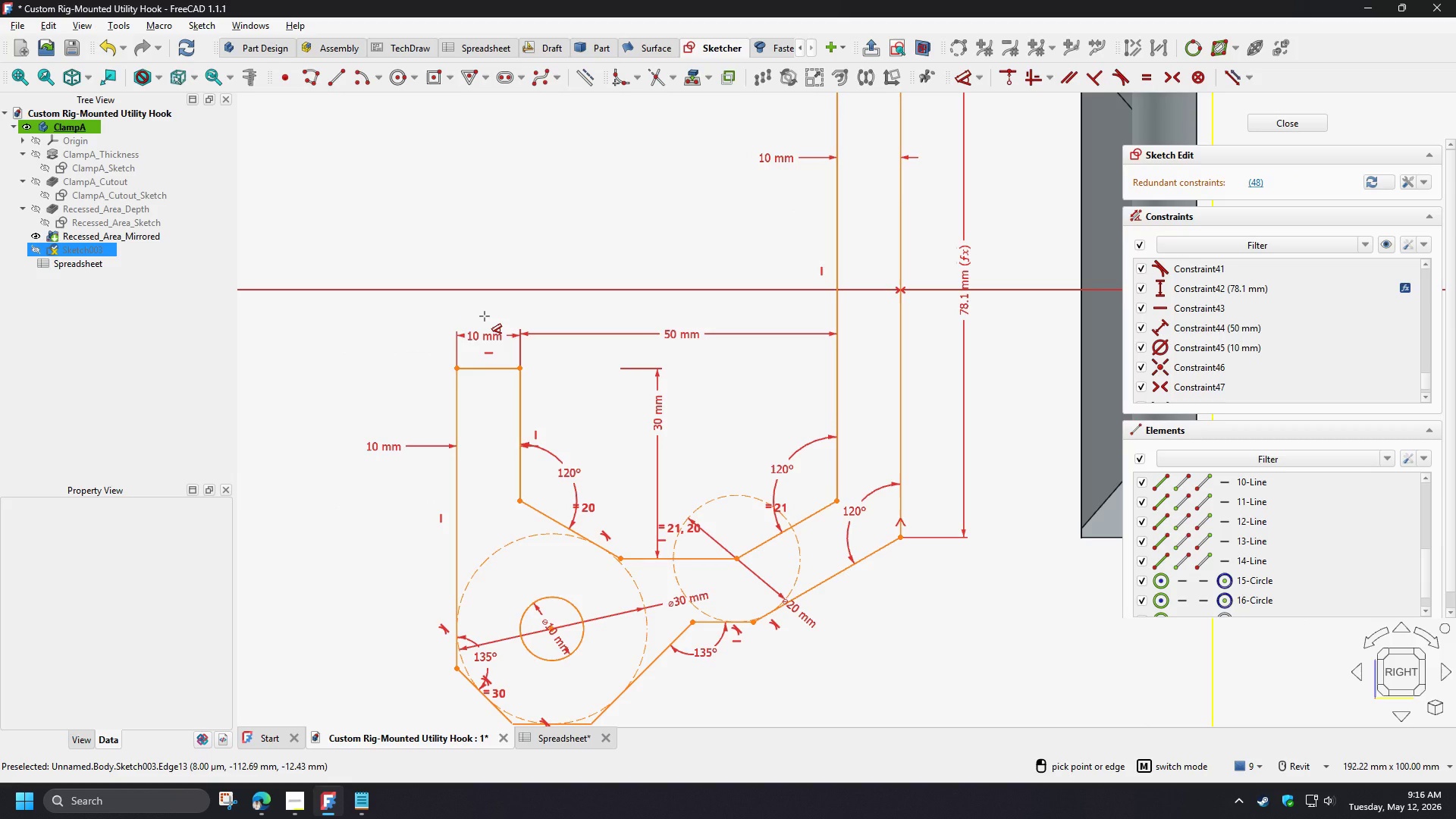 
right_click([485, 316])
 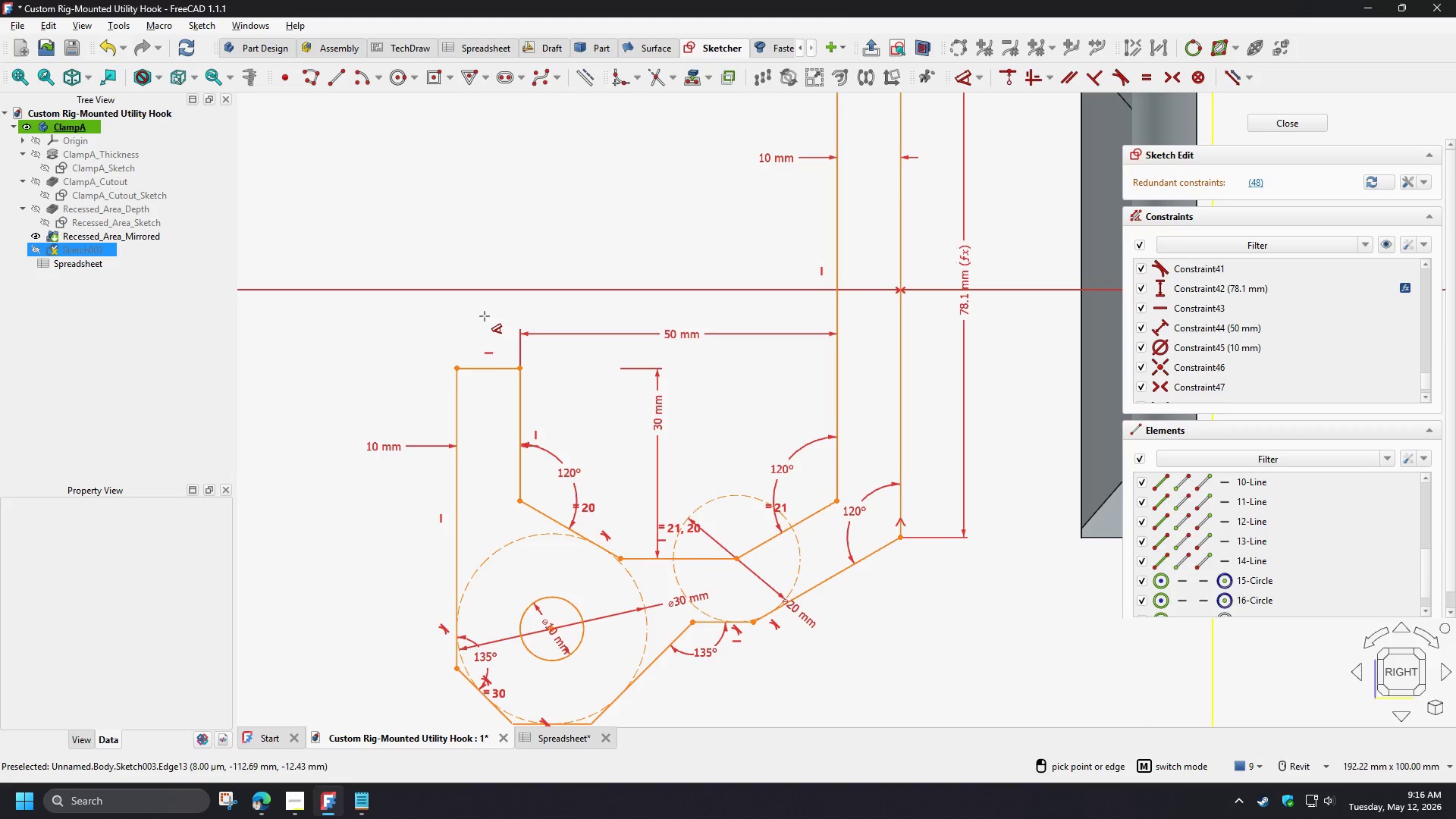 
right_click([485, 316])
 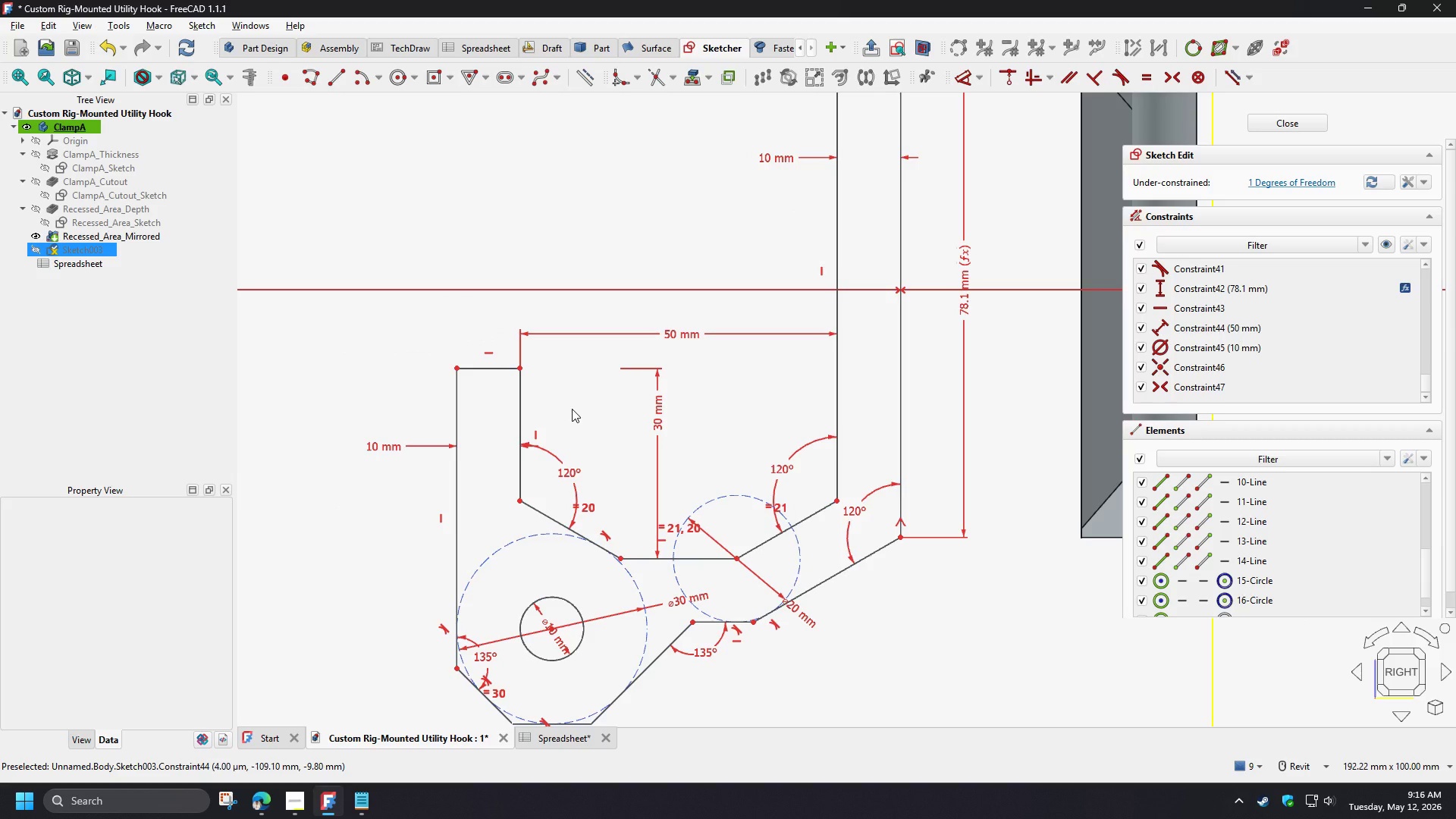 
scroll: coordinate [576, 419], scroll_direction: down, amount: 2.0
 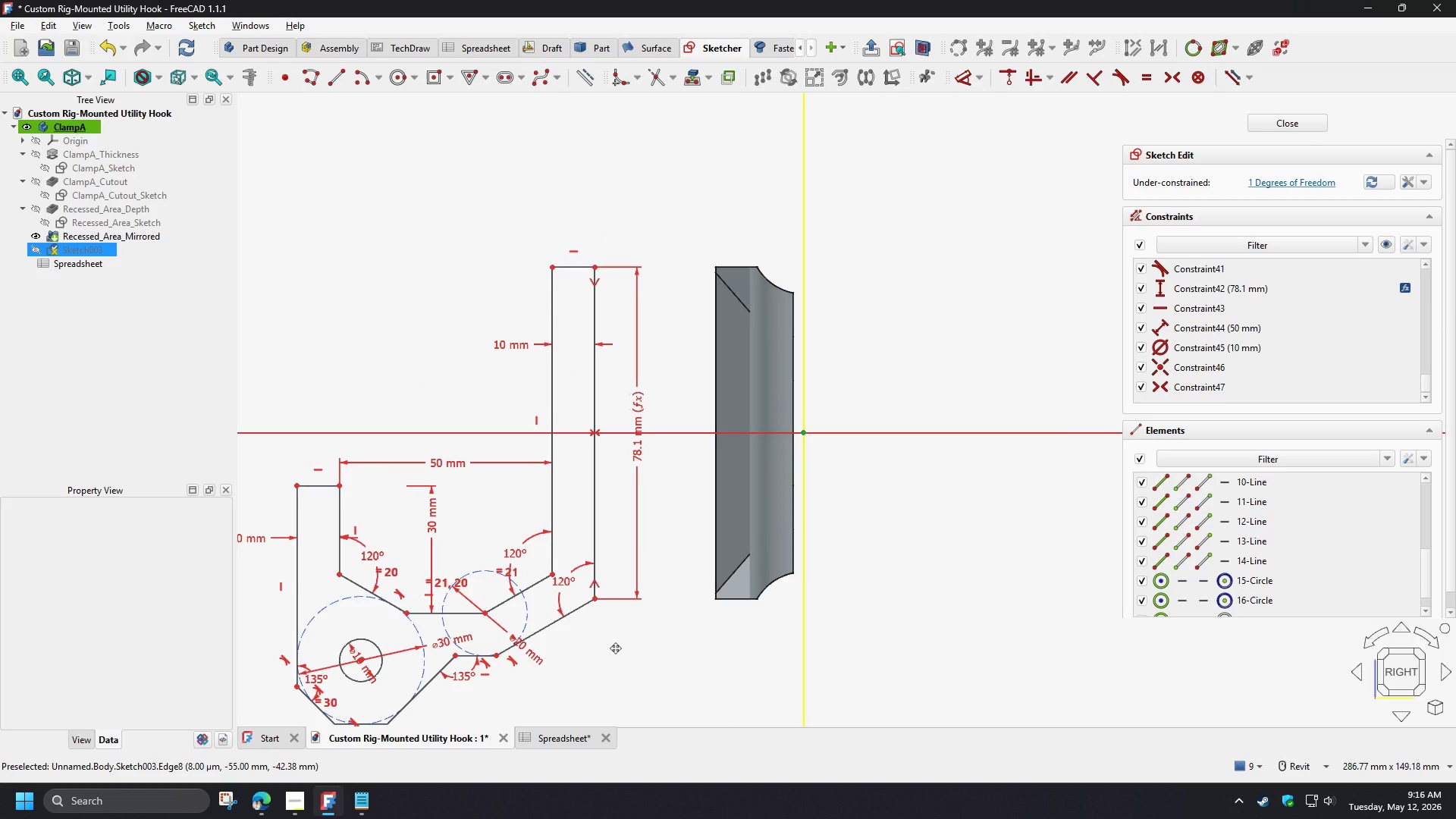 
left_click([598, 484])
 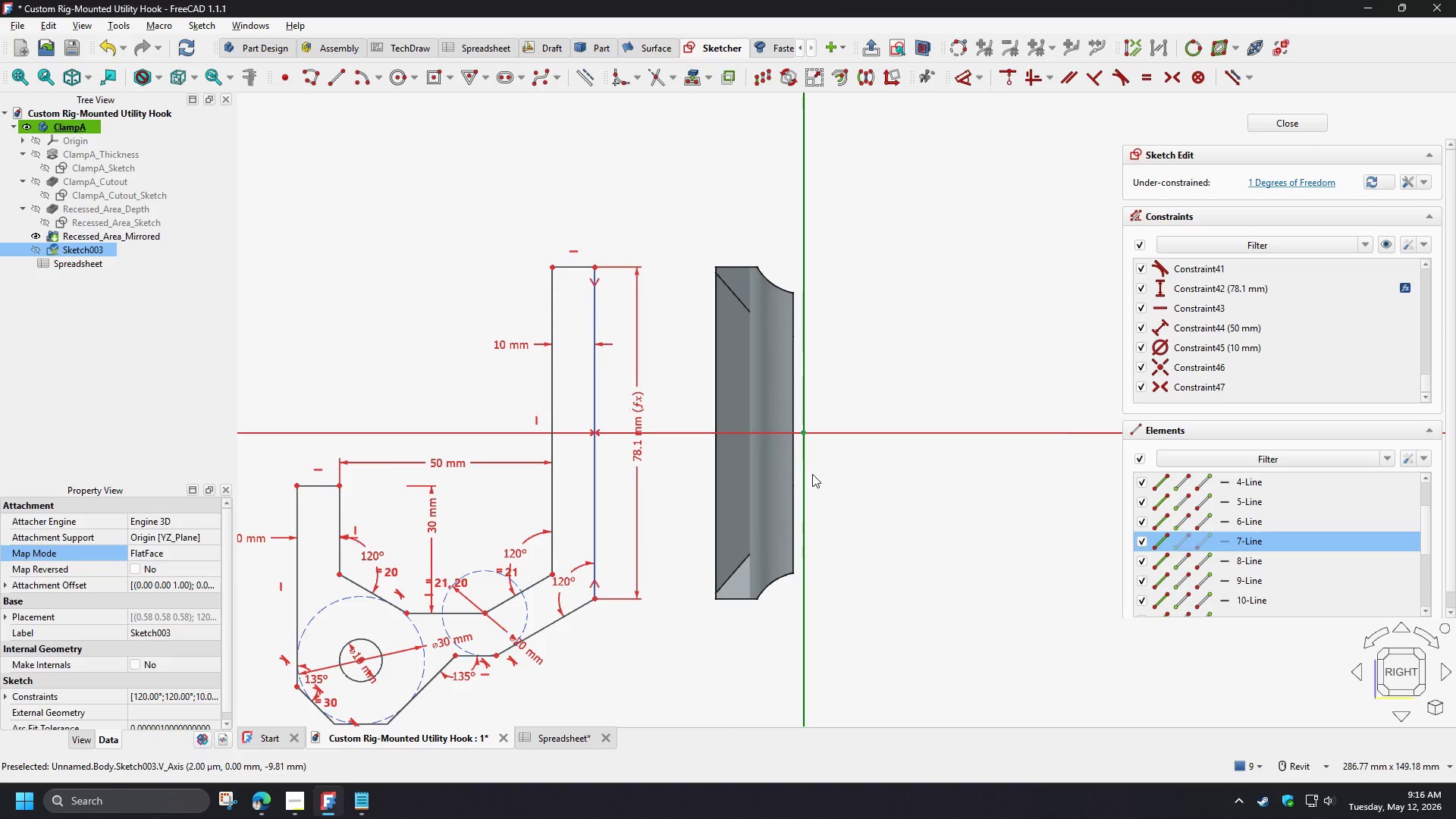 
wait(11.69)
 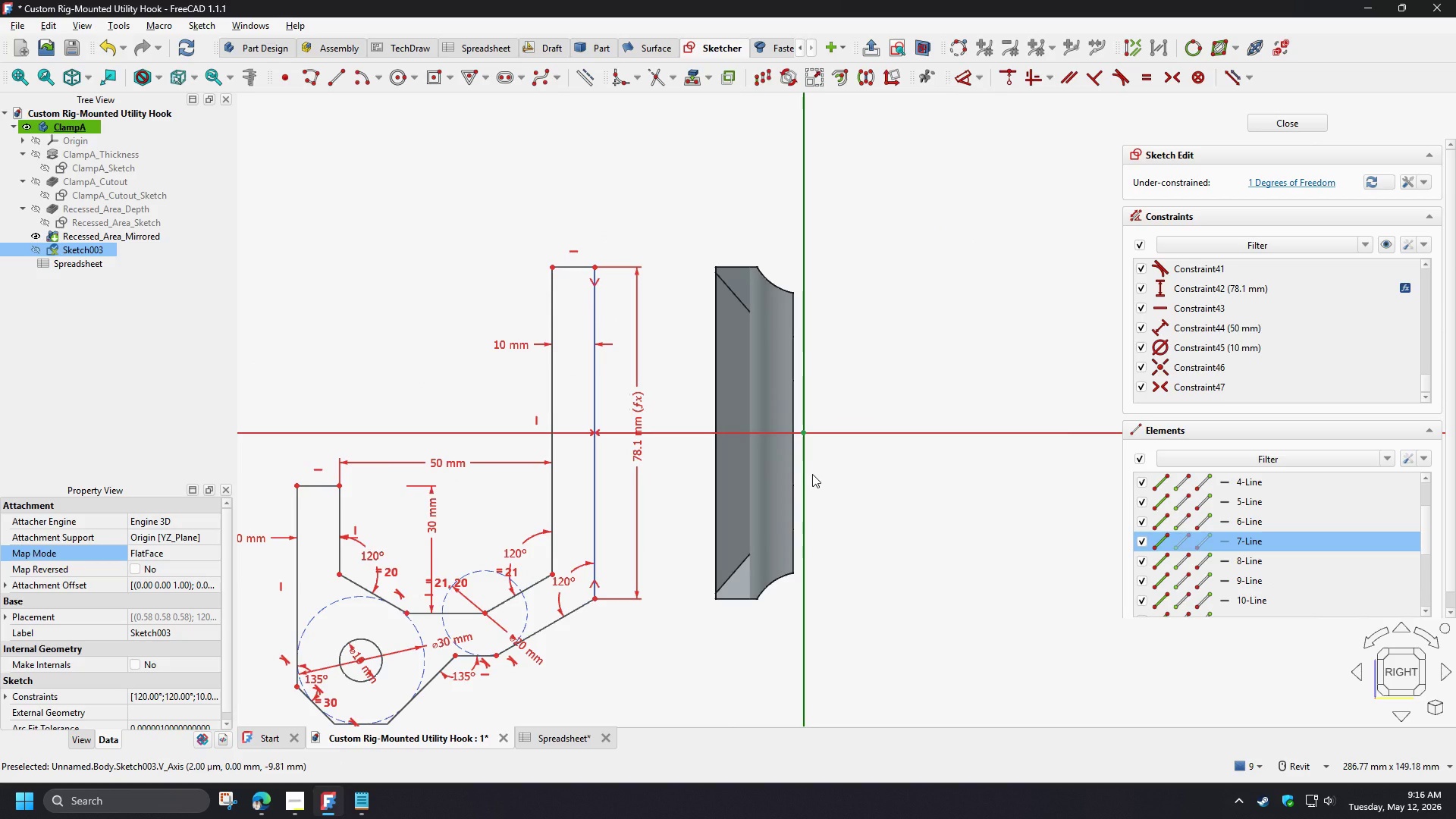 
left_click([1286, 121])
 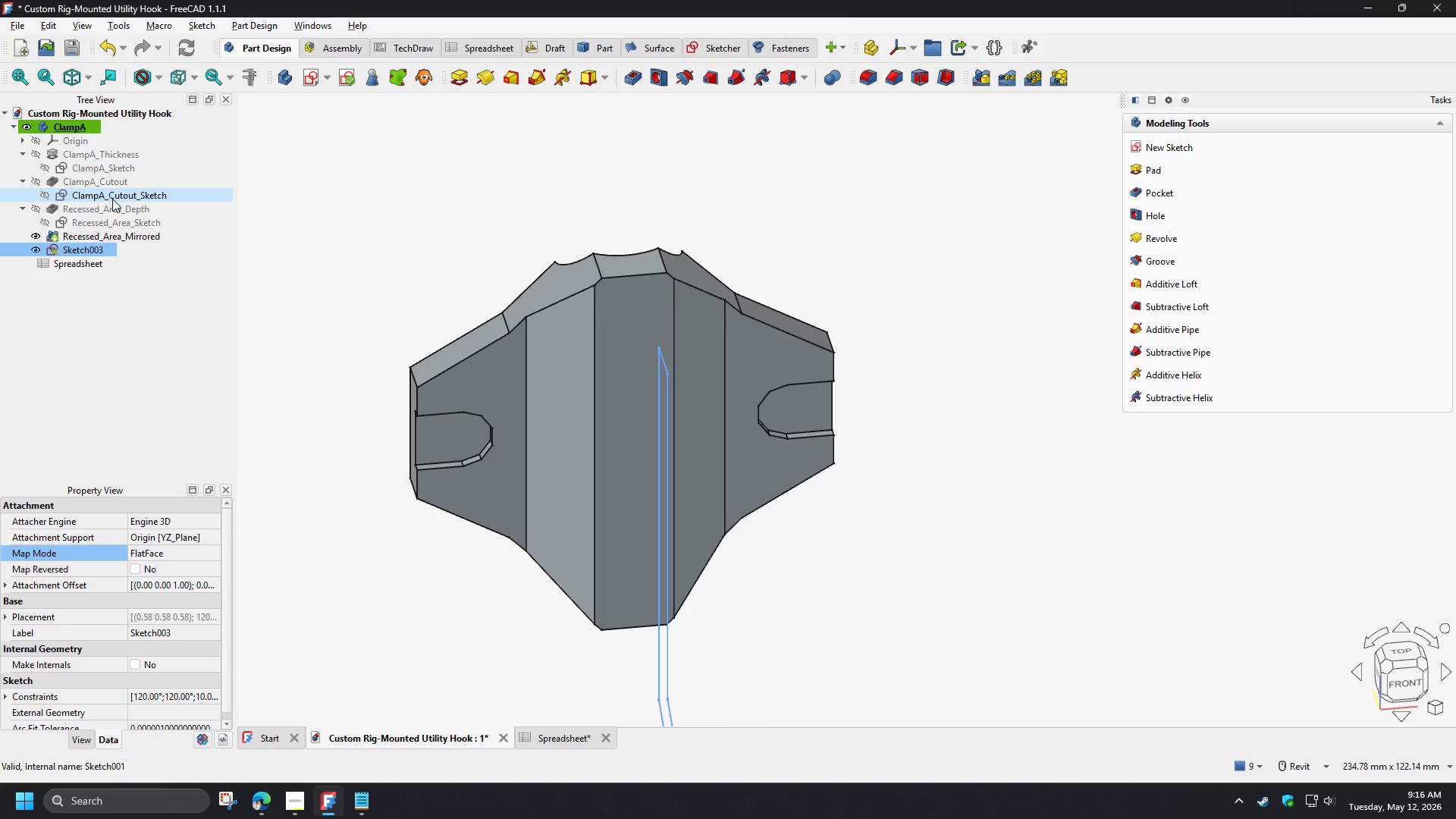 
double_click([112, 199])
 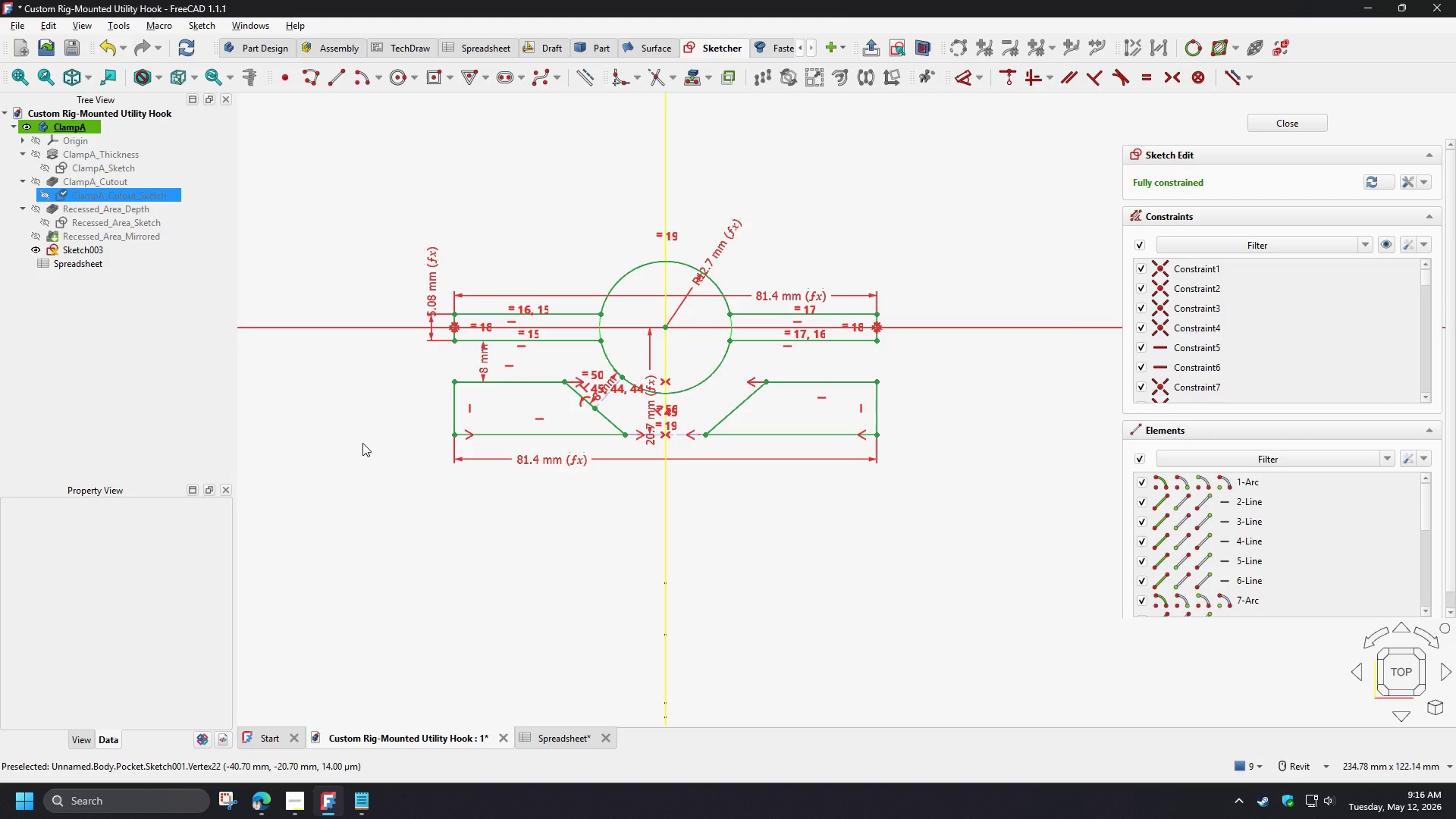 
wait(6.94)
 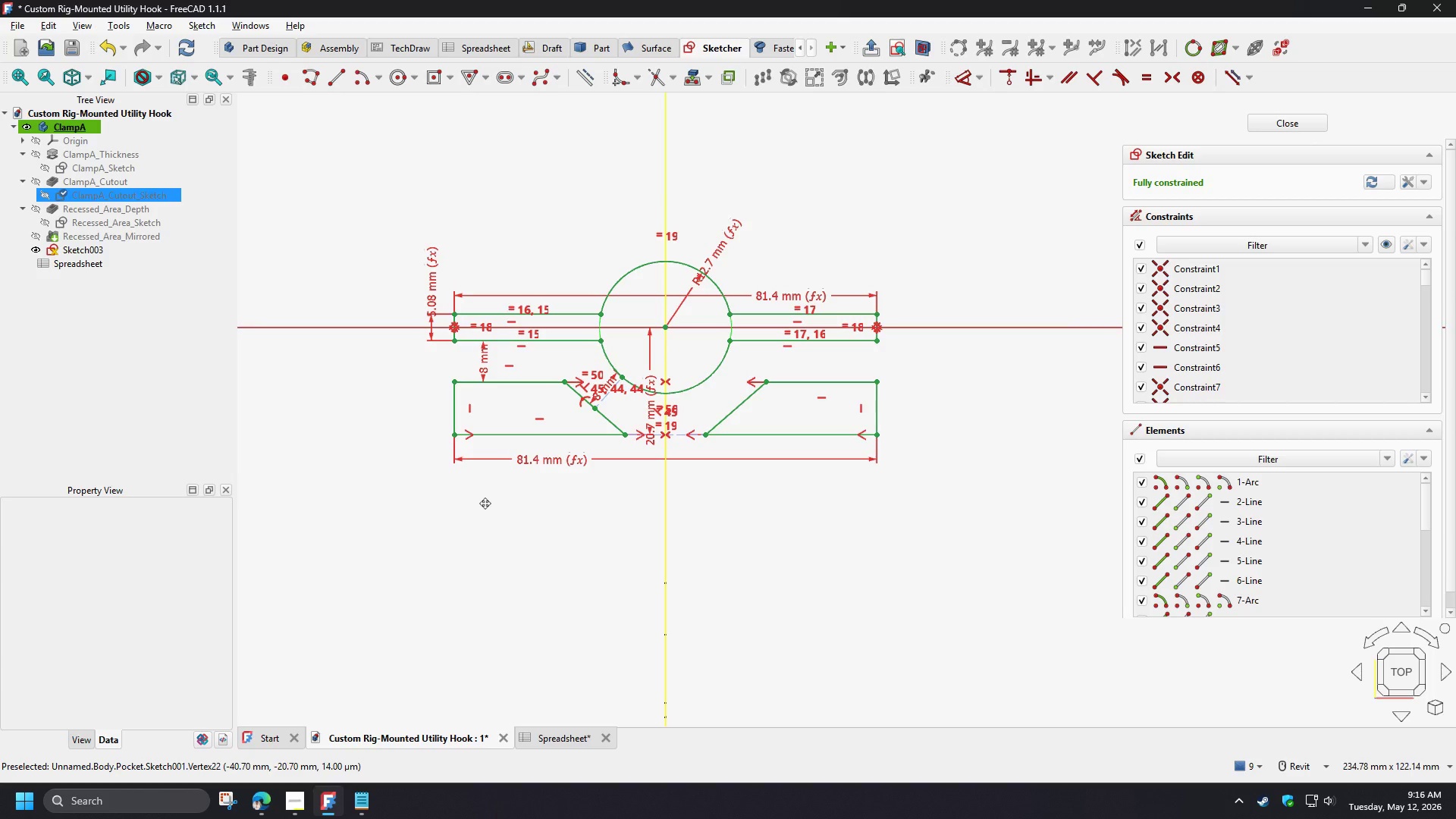 
left_click([1266, 125])
 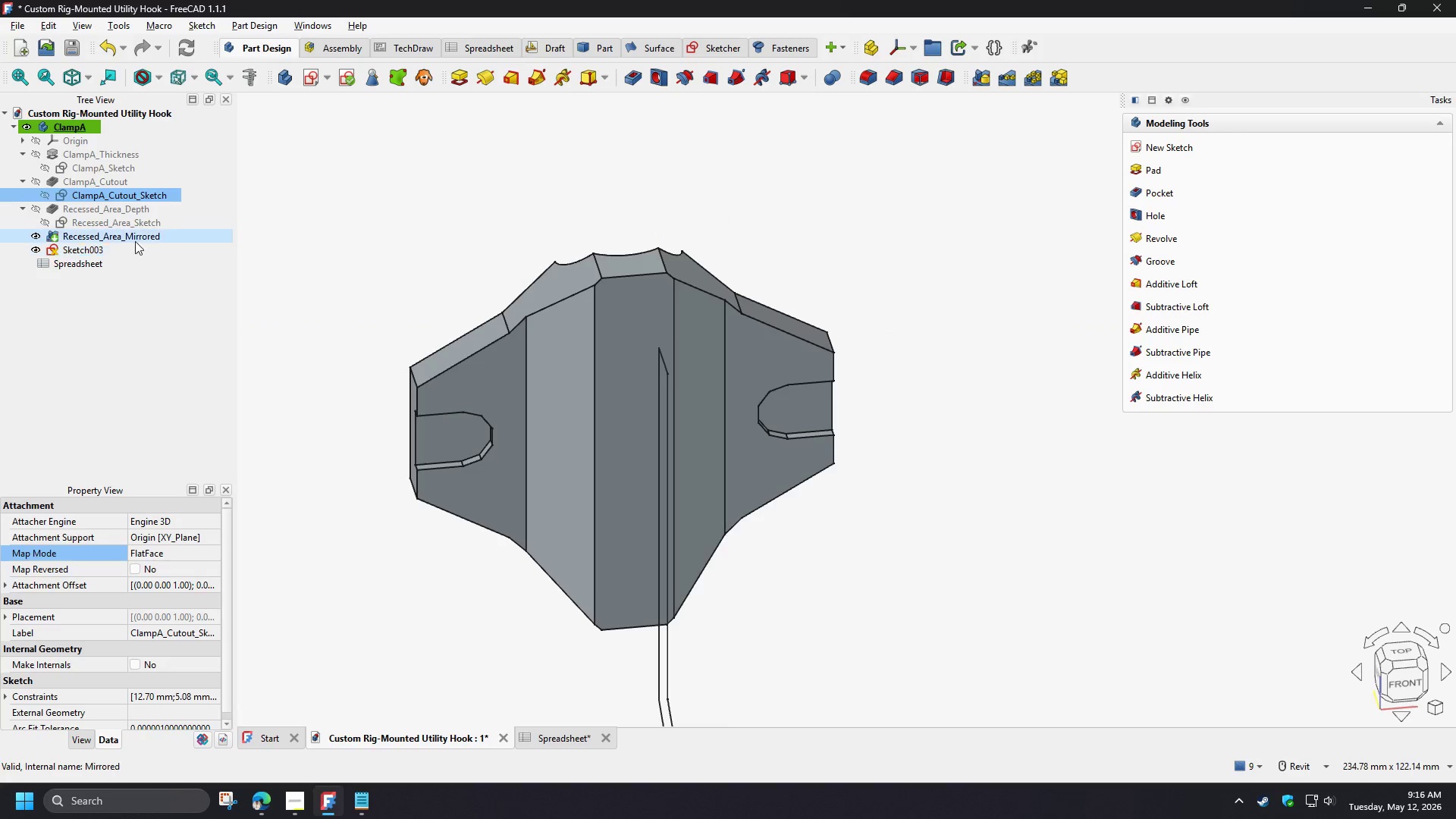 
double_click([97, 243])
 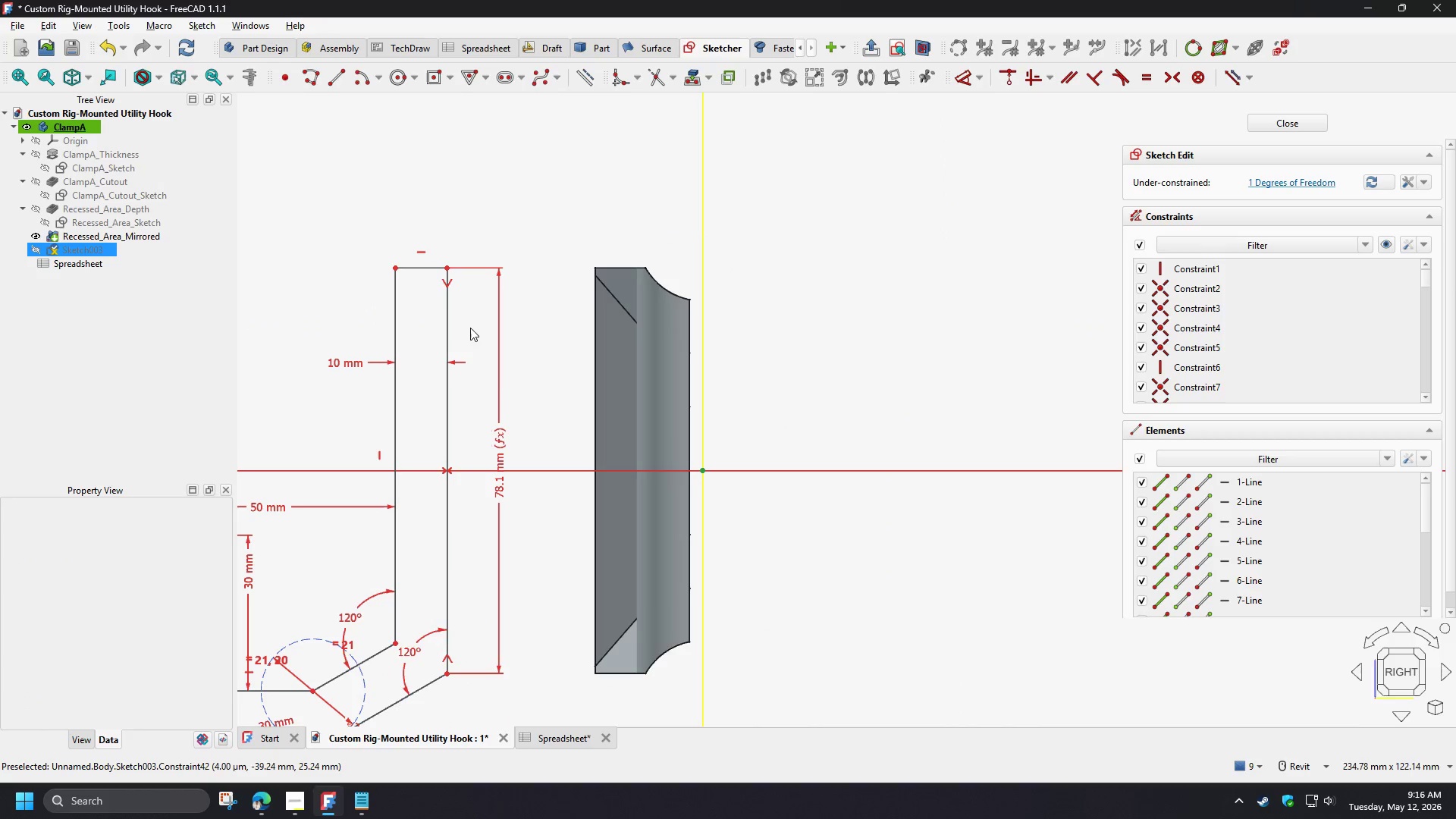 
left_click([448, 297])
 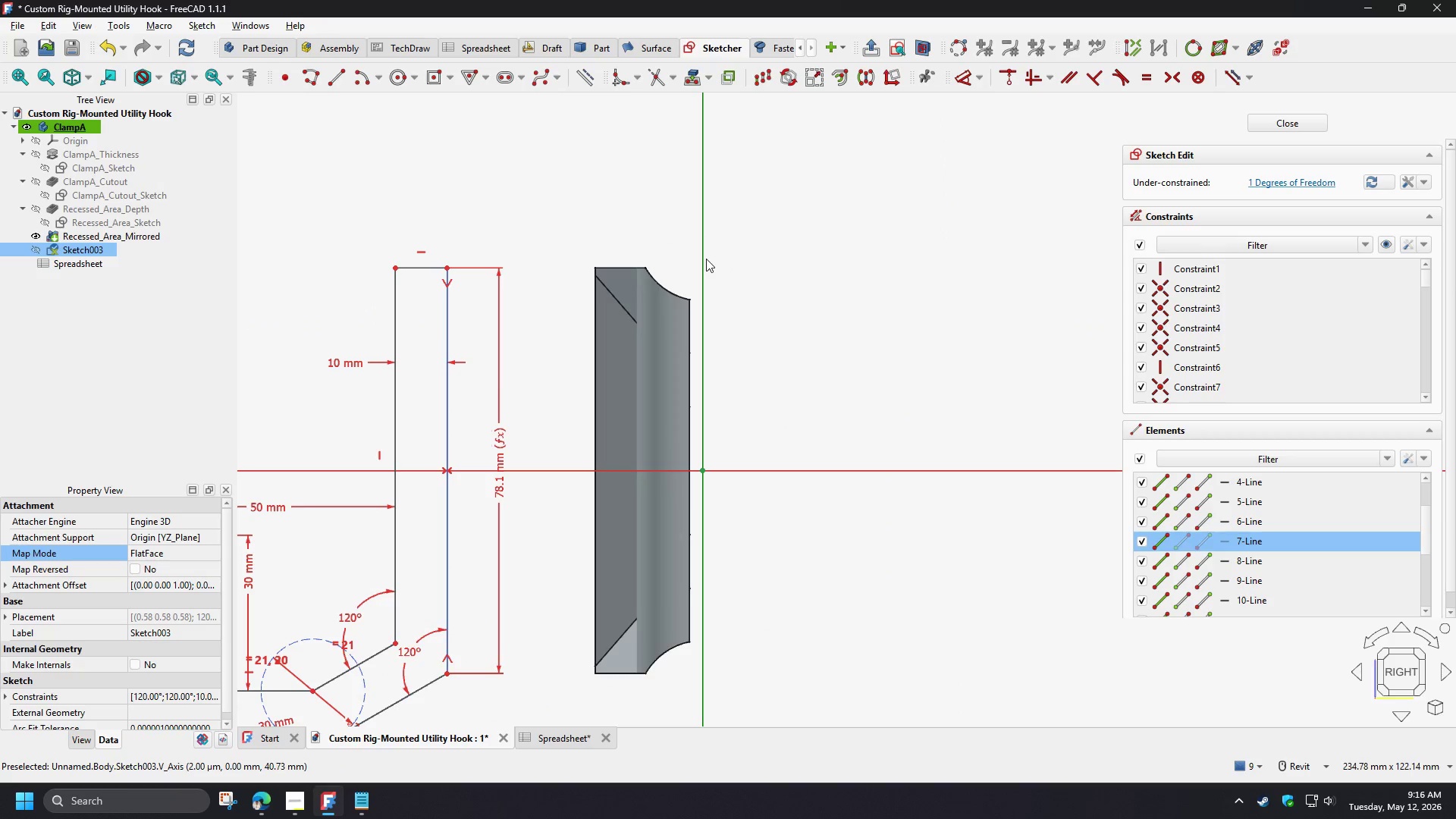 
left_click([706, 258])
 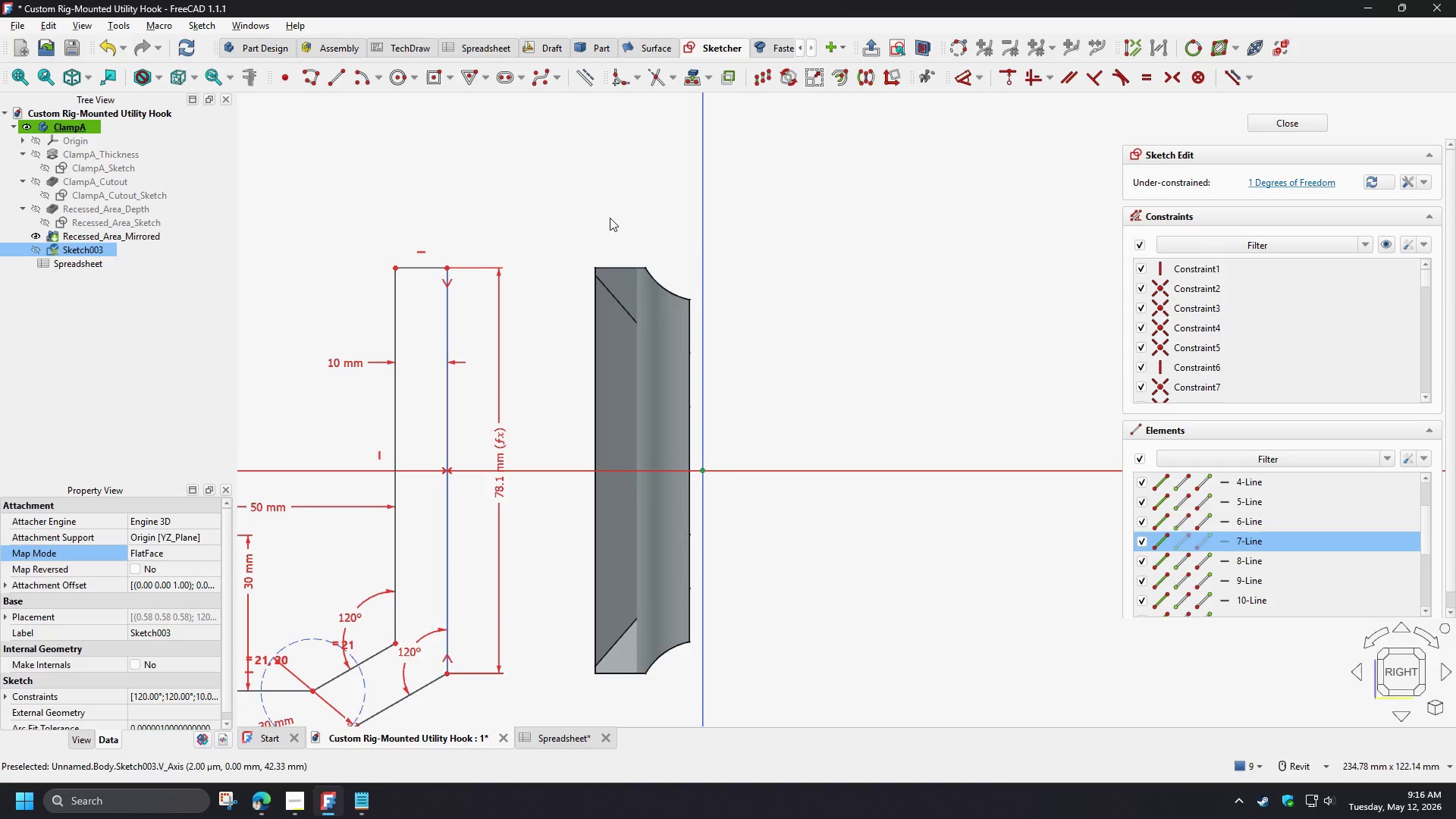 
key(D)
 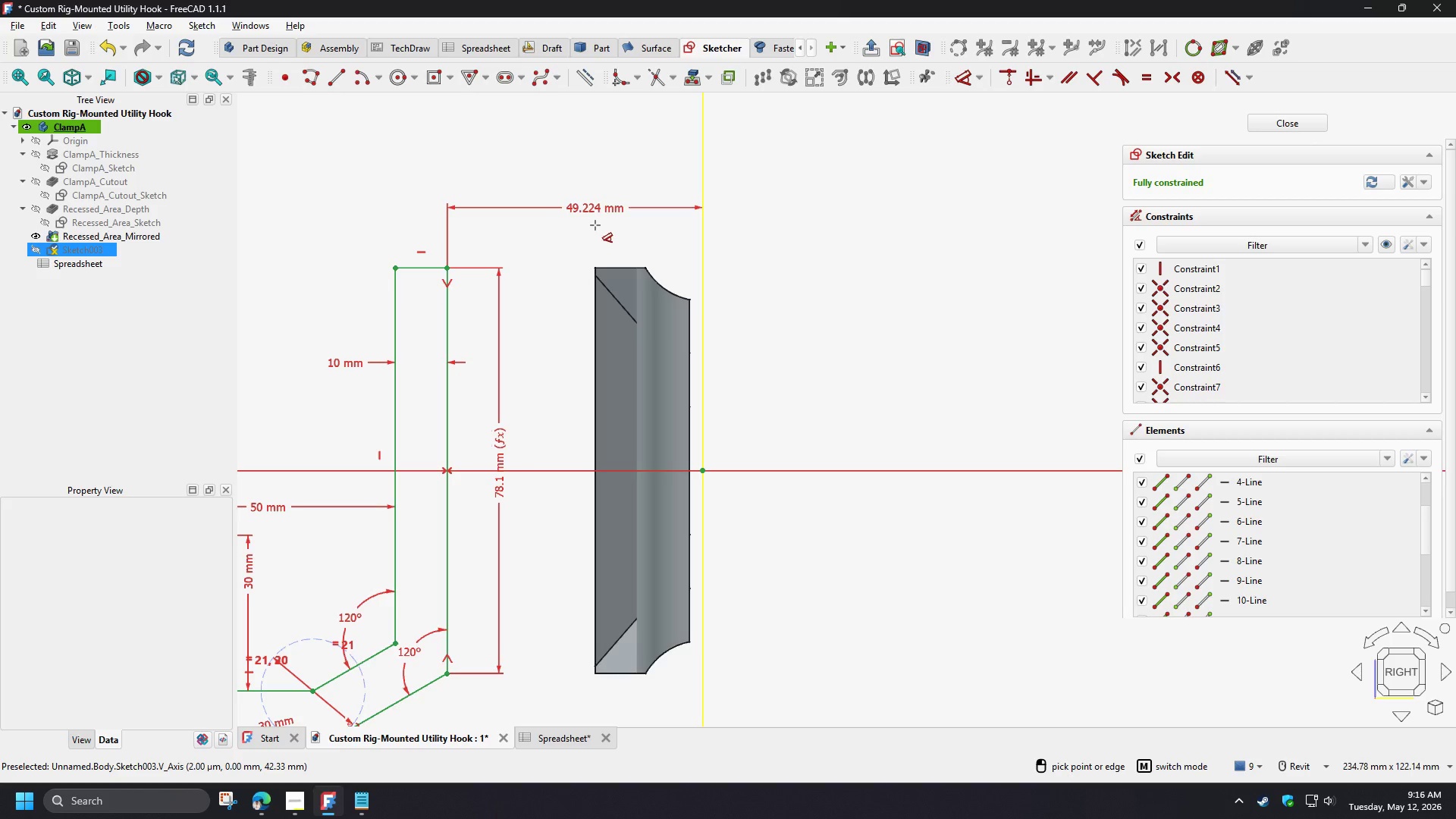 
left_click([593, 232])
 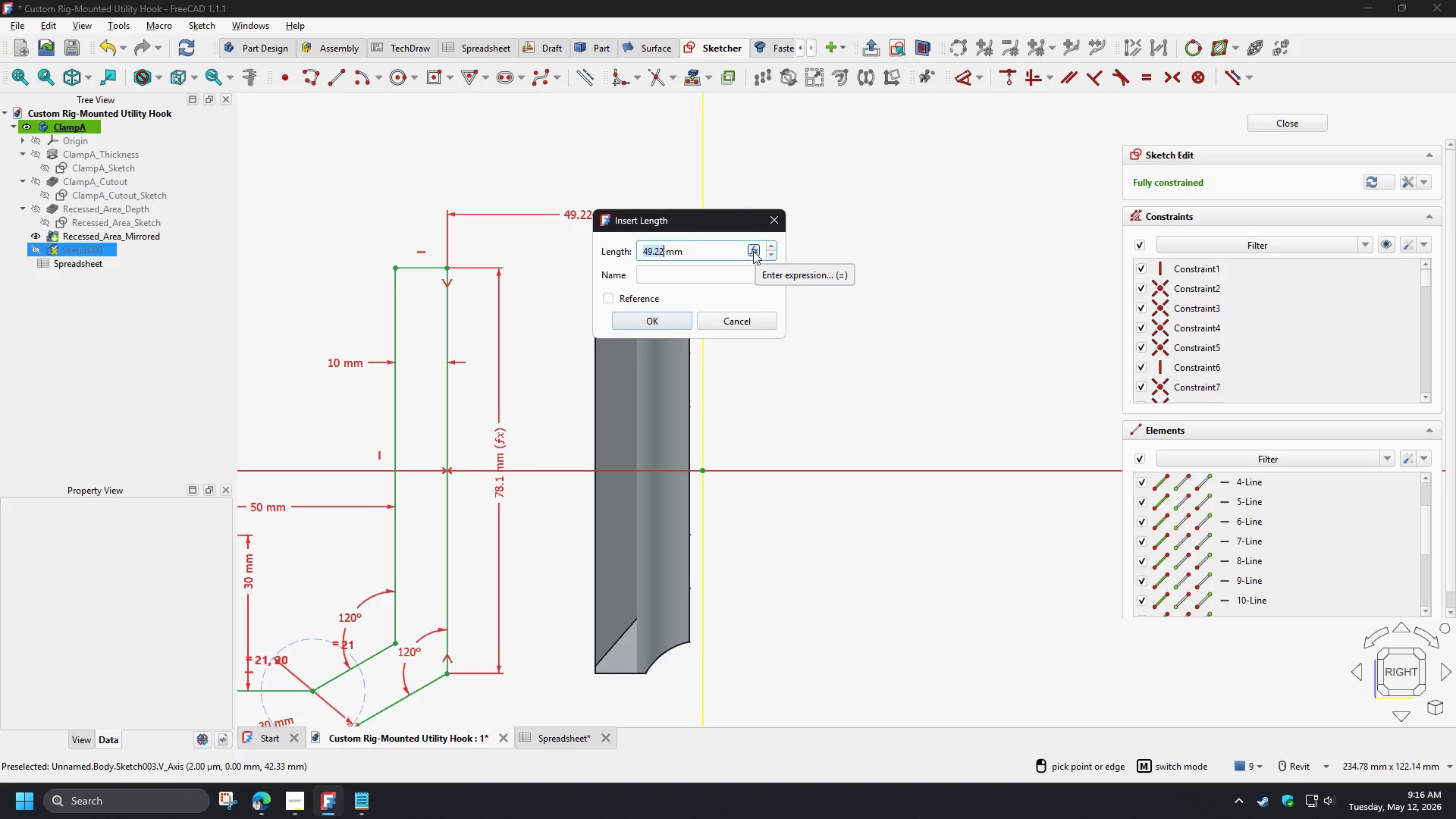 
left_click([753, 251])
 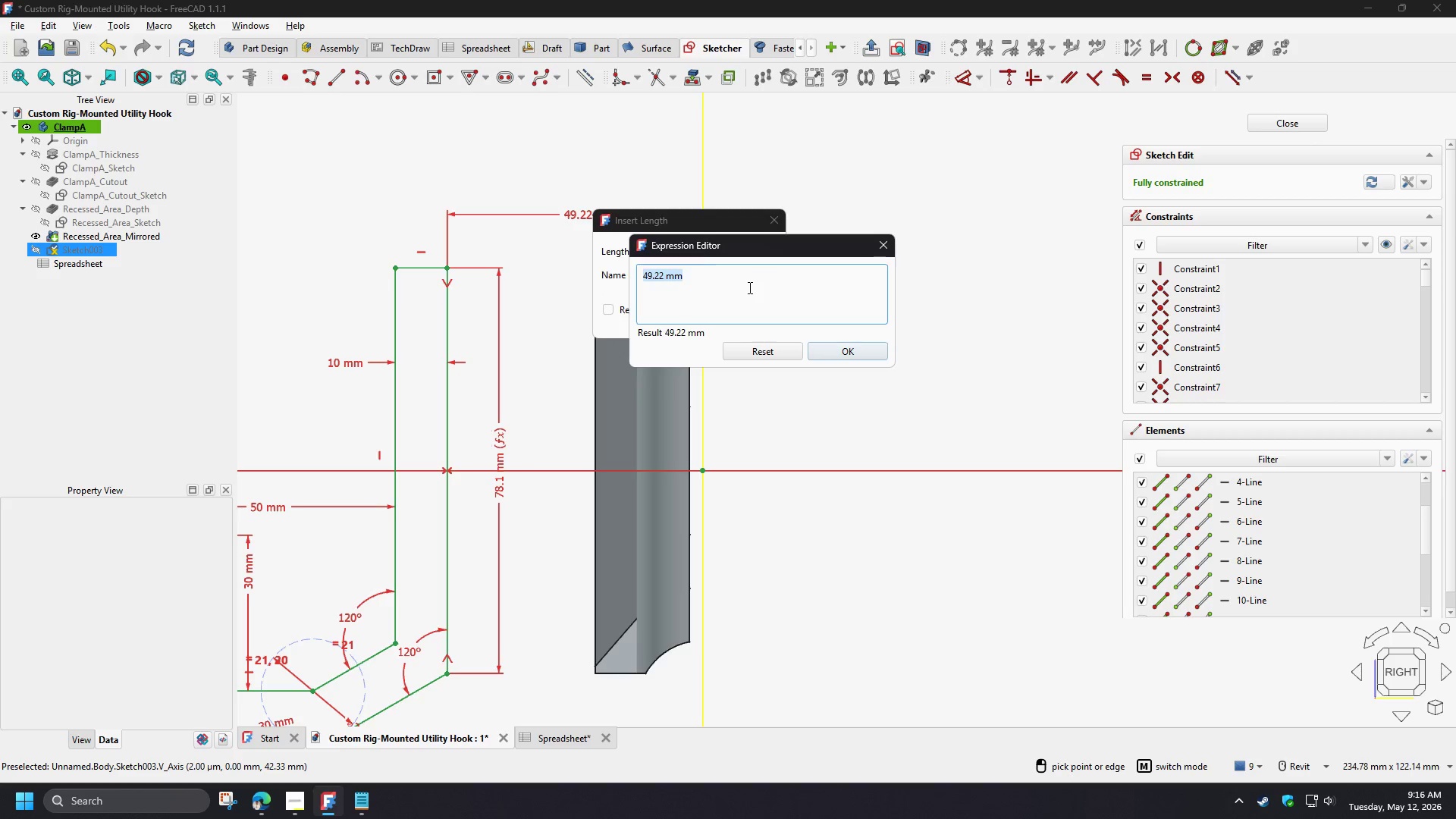 
type(cla)
 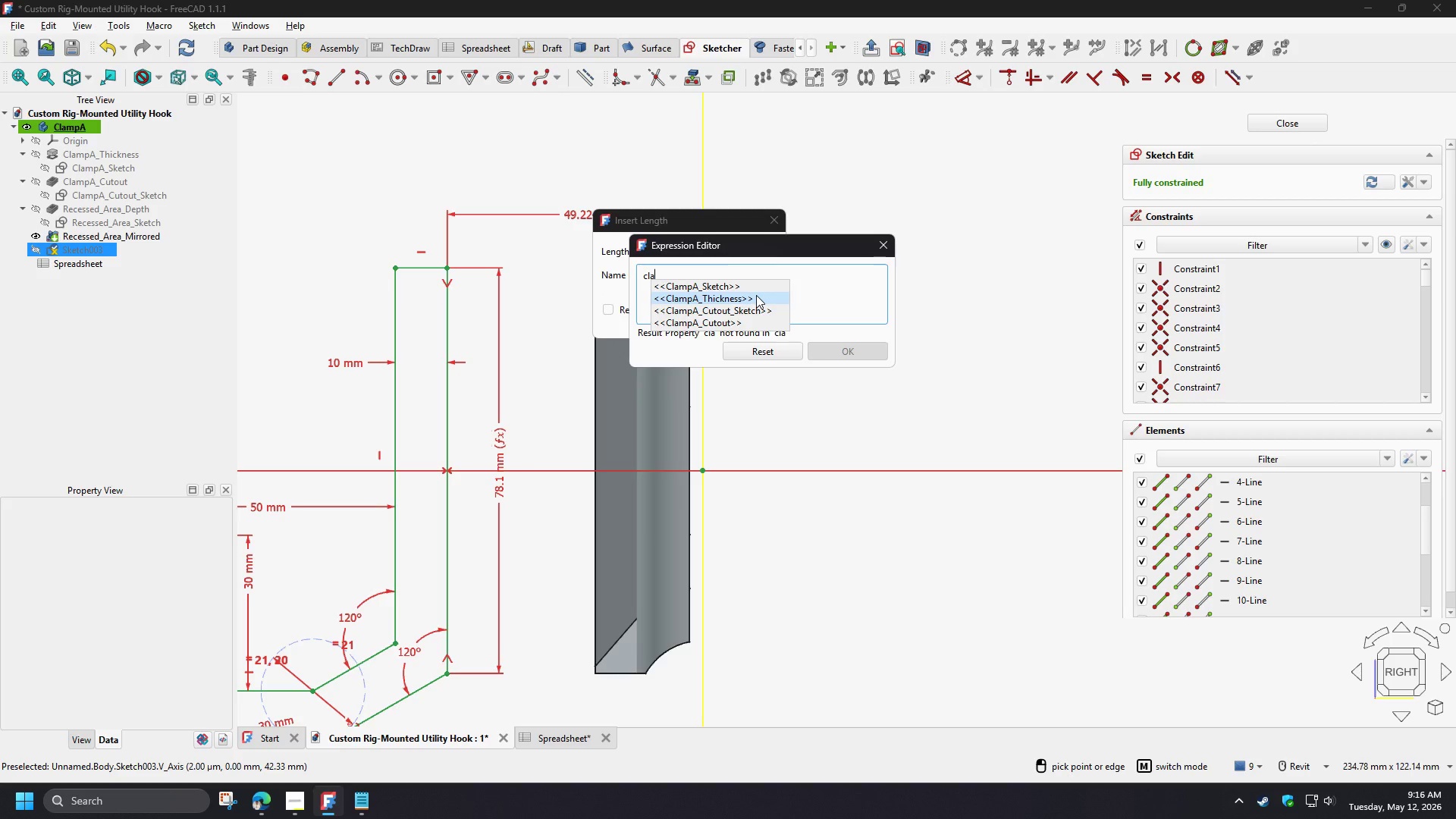 
left_click([756, 295])
 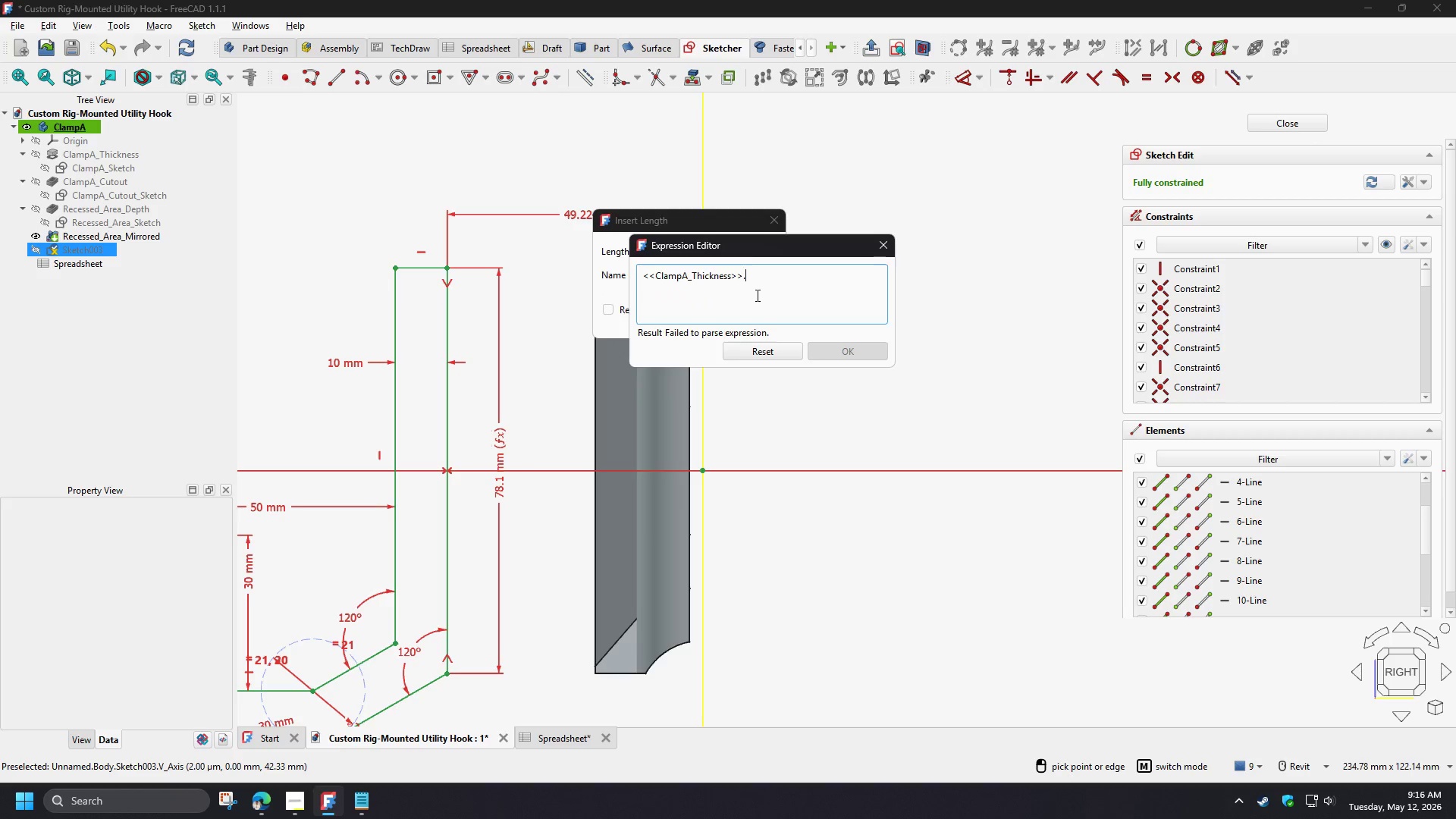 
type(le)
 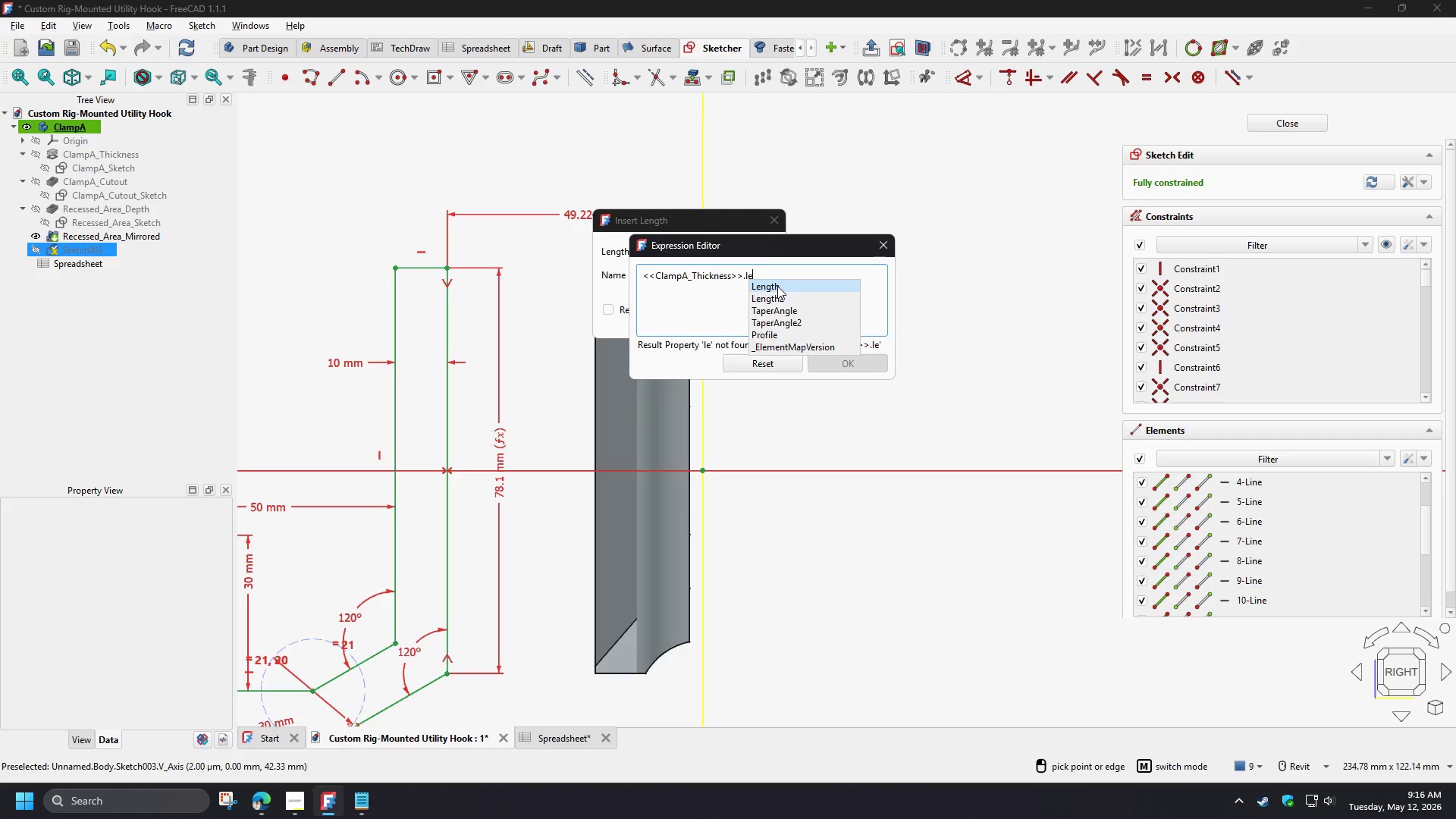 
left_click([777, 286])
 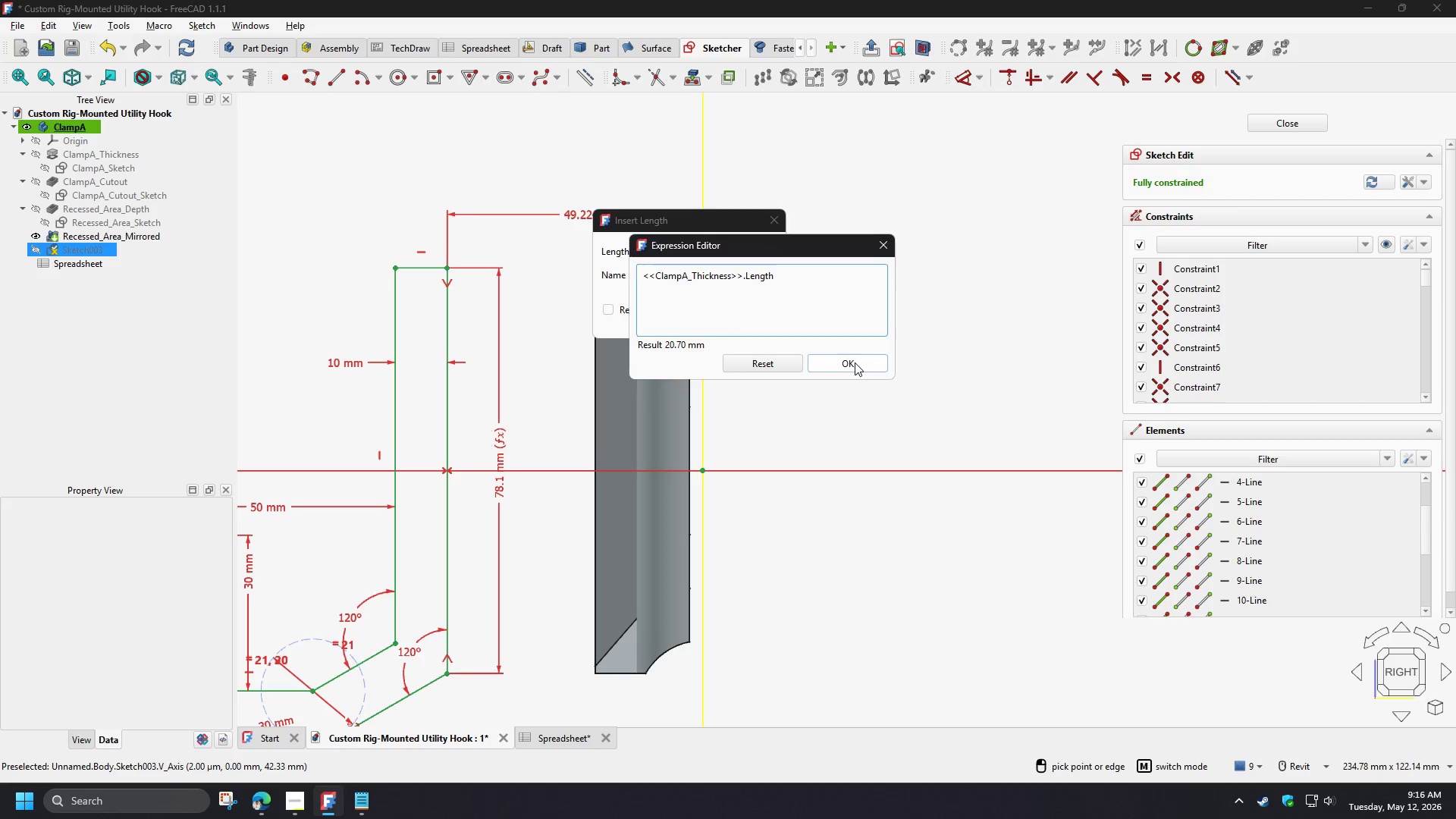 
left_click([855, 362])
 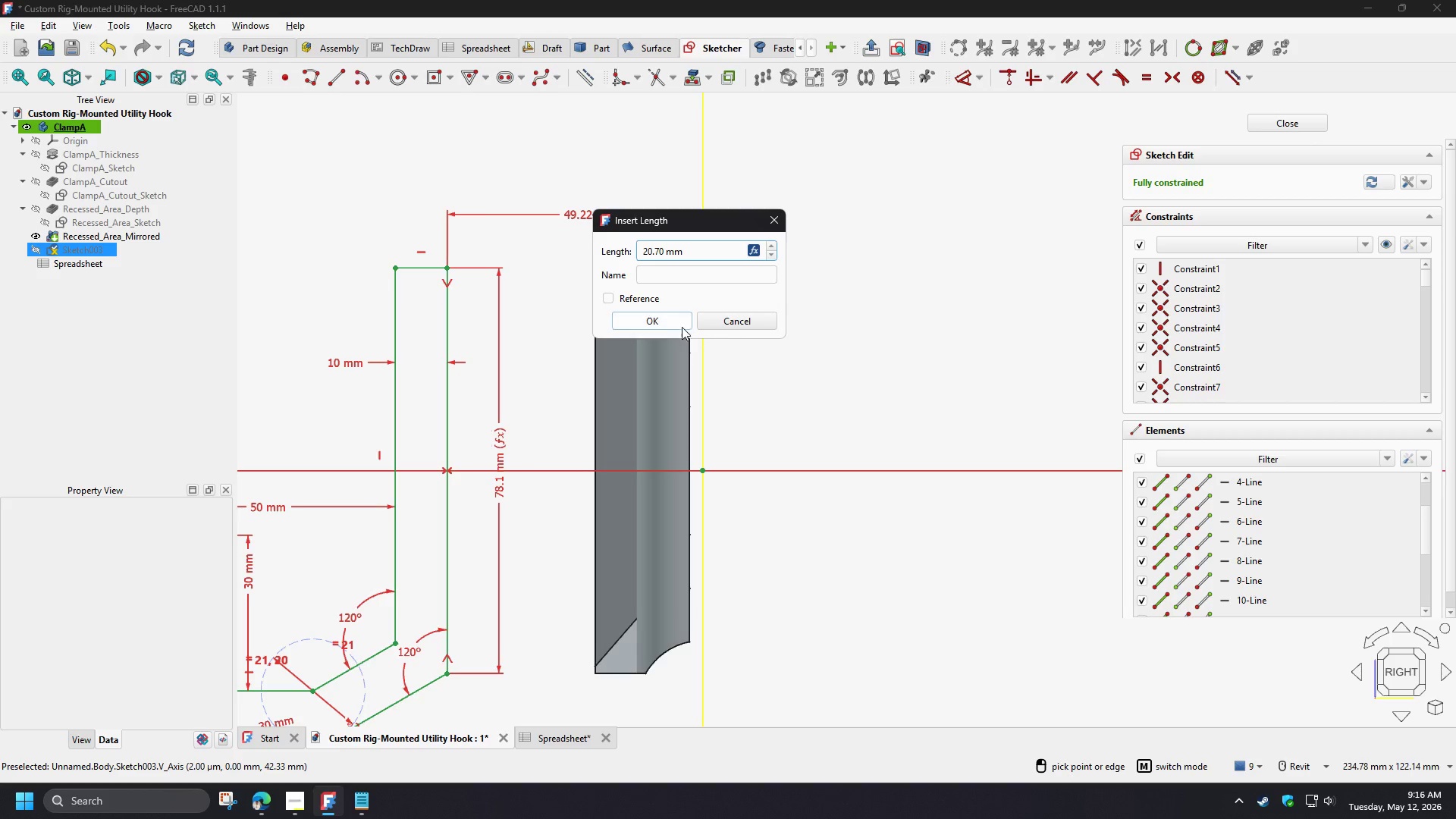 
left_click([666, 319])
 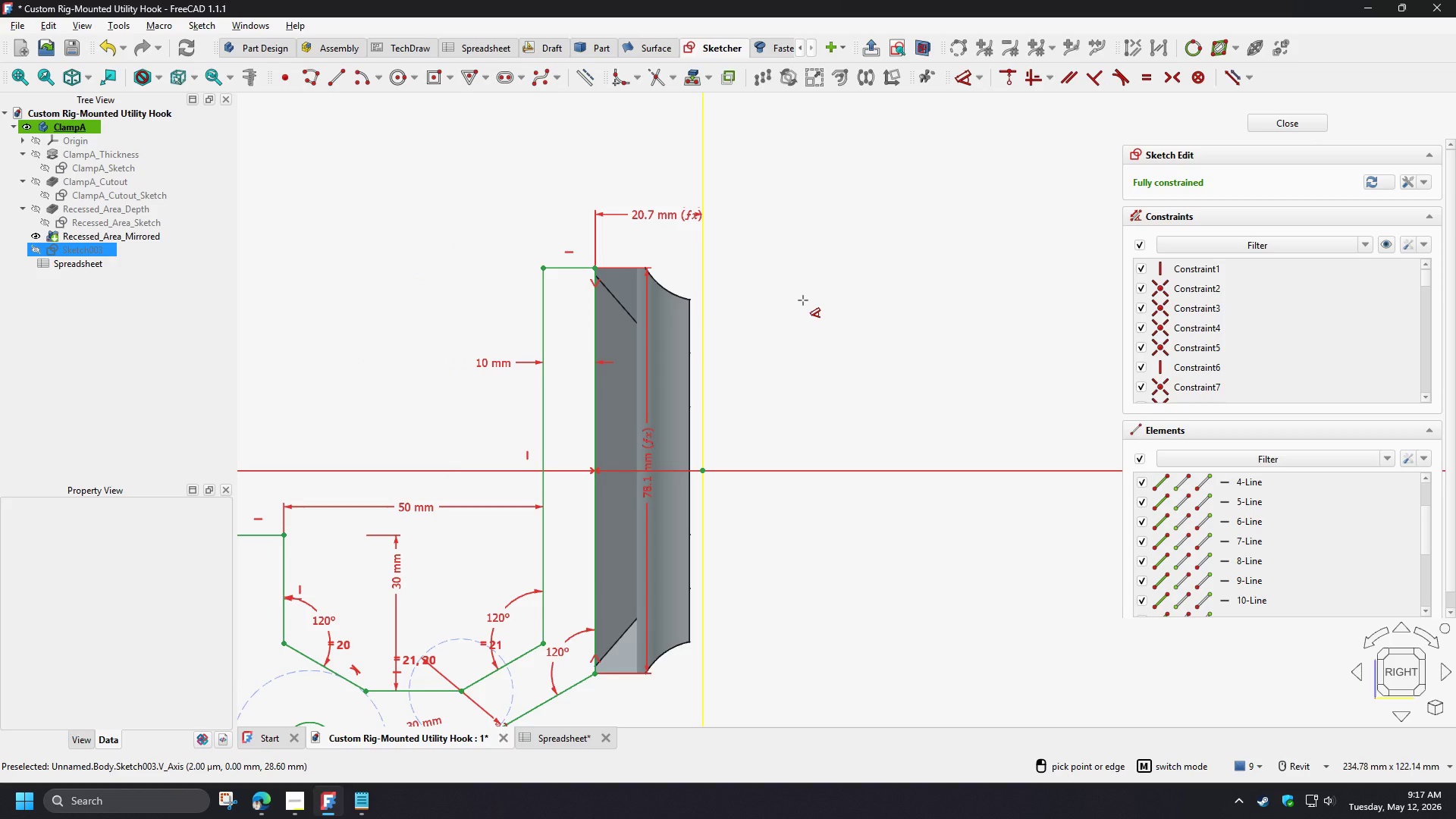 
scroll: coordinate [803, 300], scroll_direction: down, amount: 1.0
 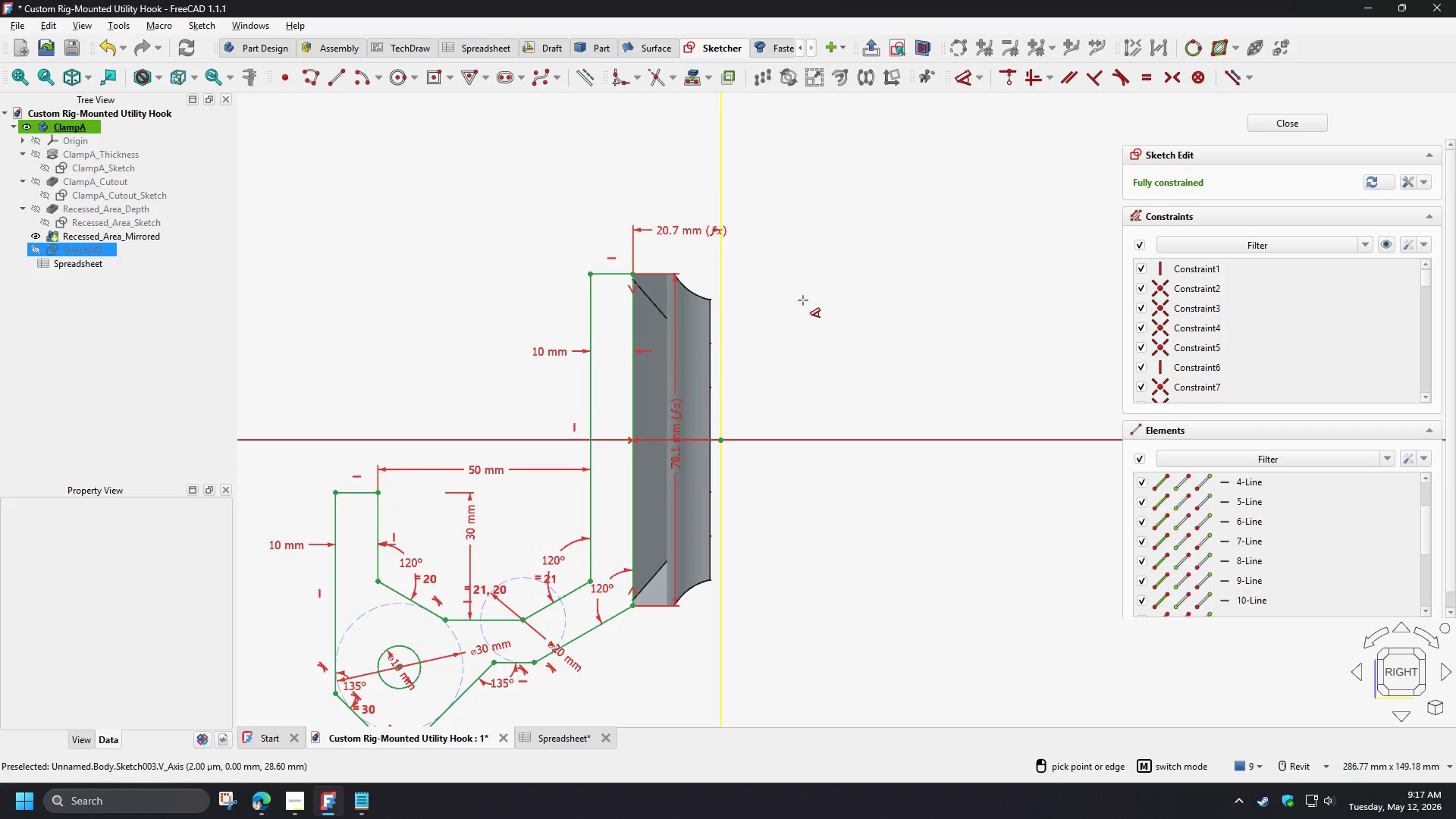 
right_click([803, 300])
 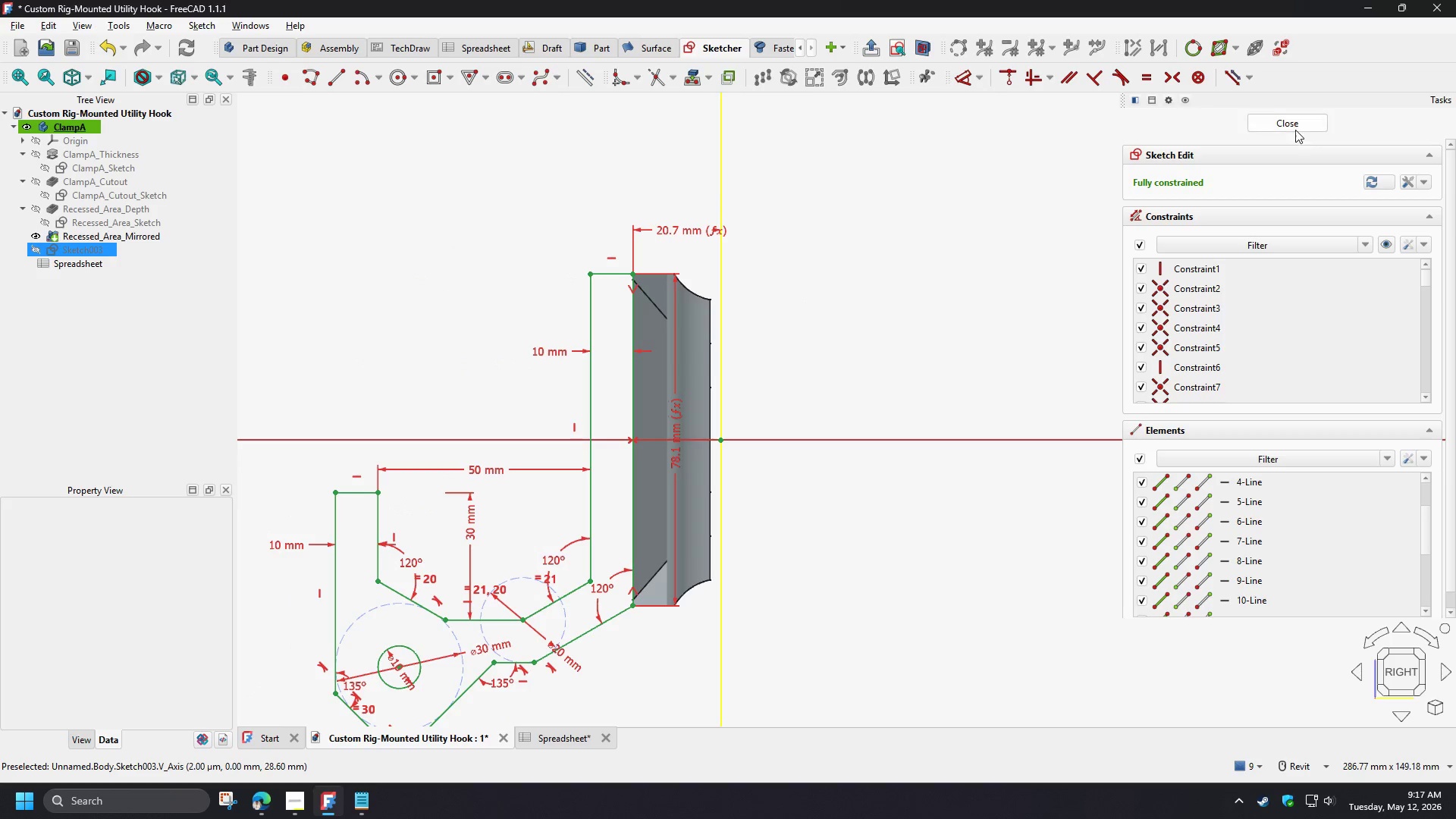 
left_click([1286, 121])
 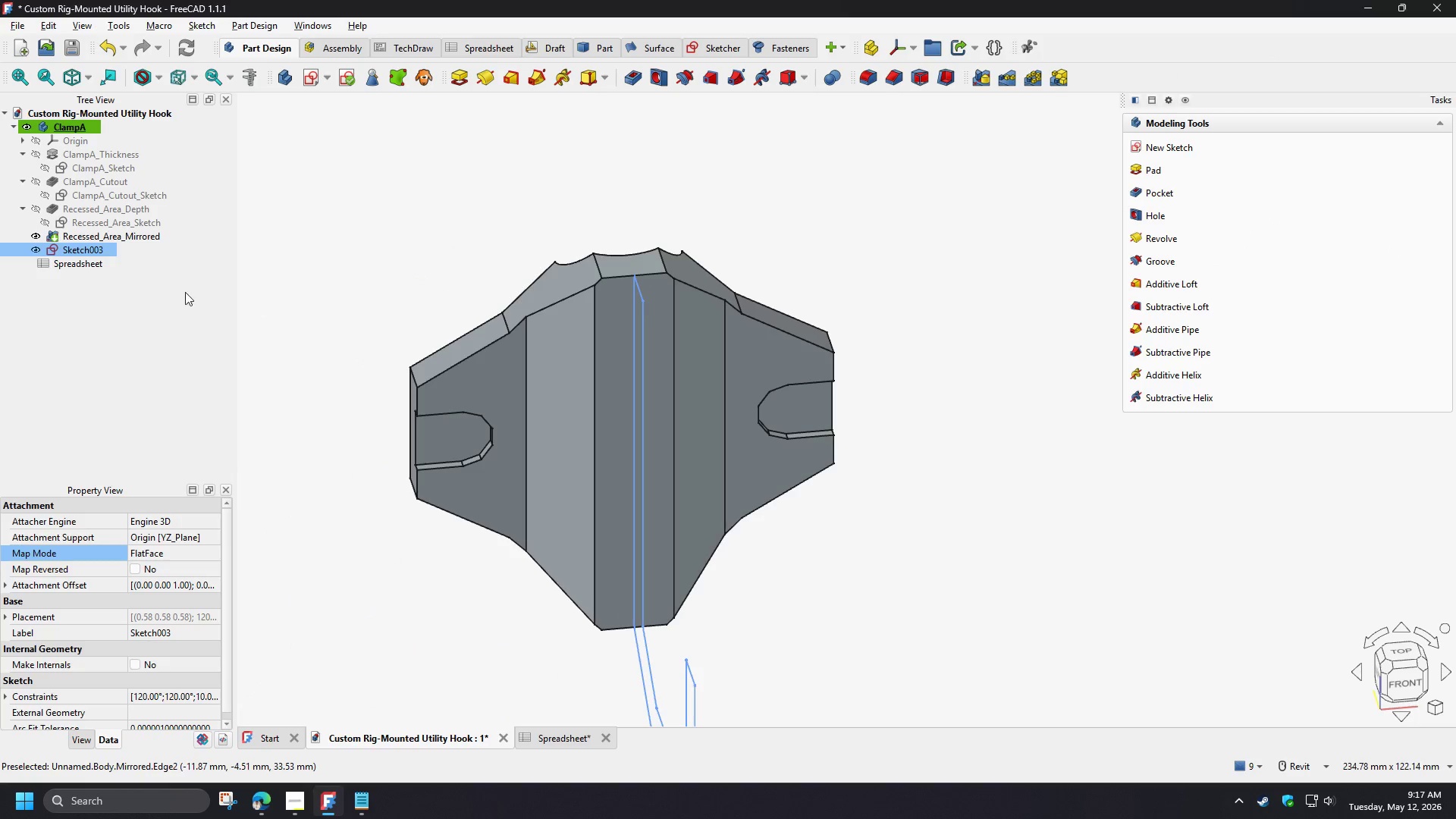 
left_click([99, 253])
 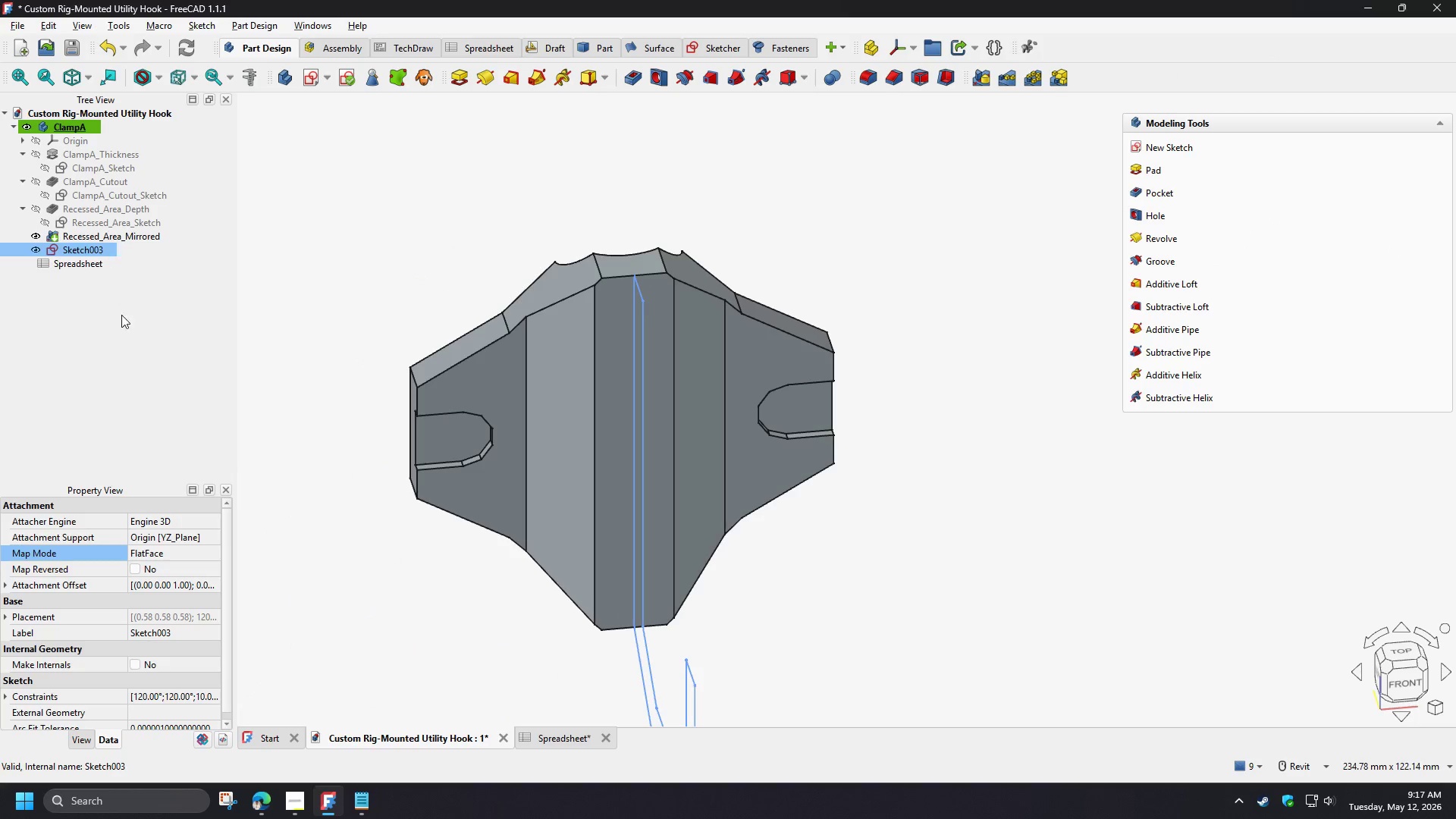 
type([F2]Hook_Sketch)
 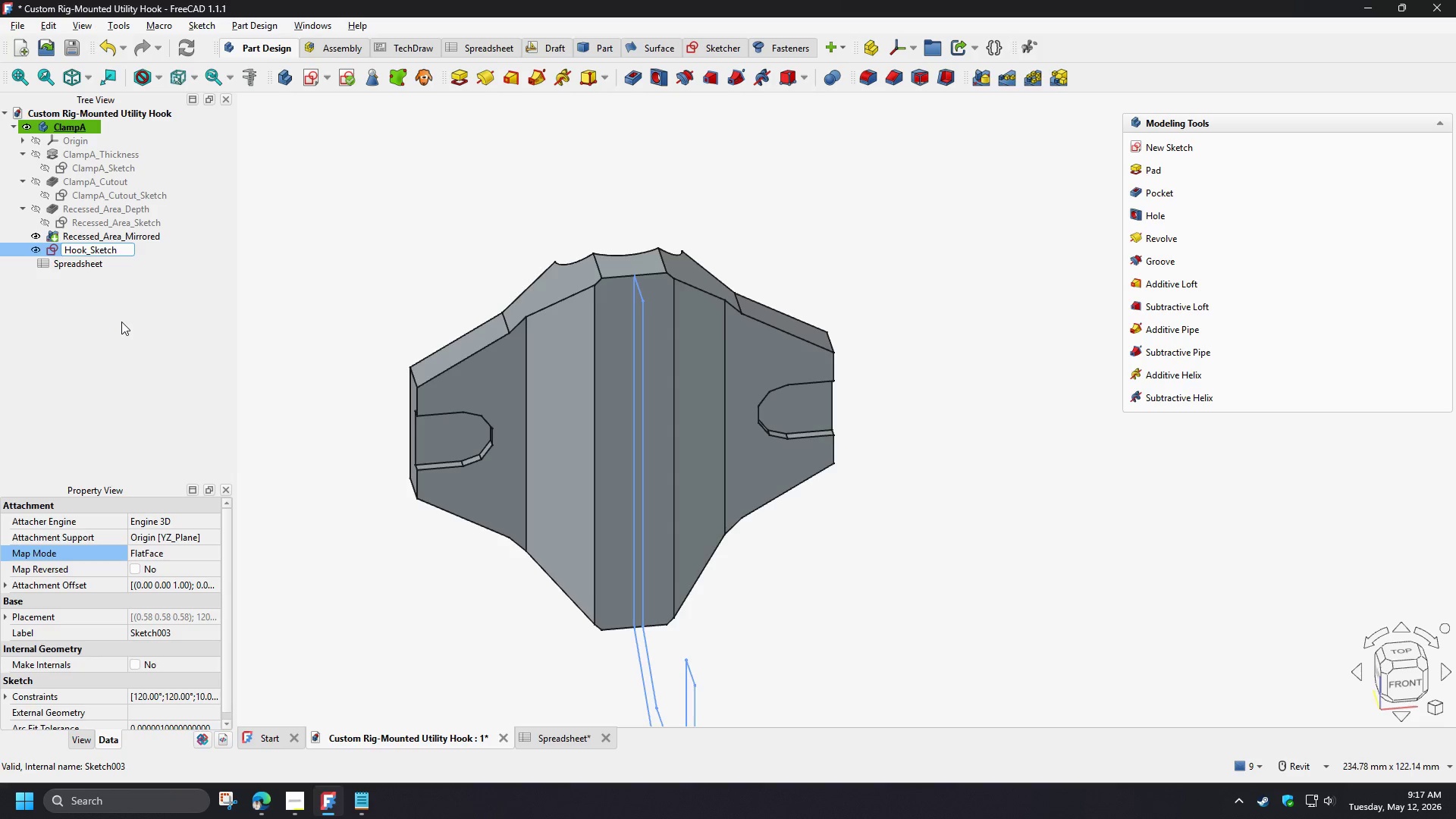 
left_click([121, 322])
 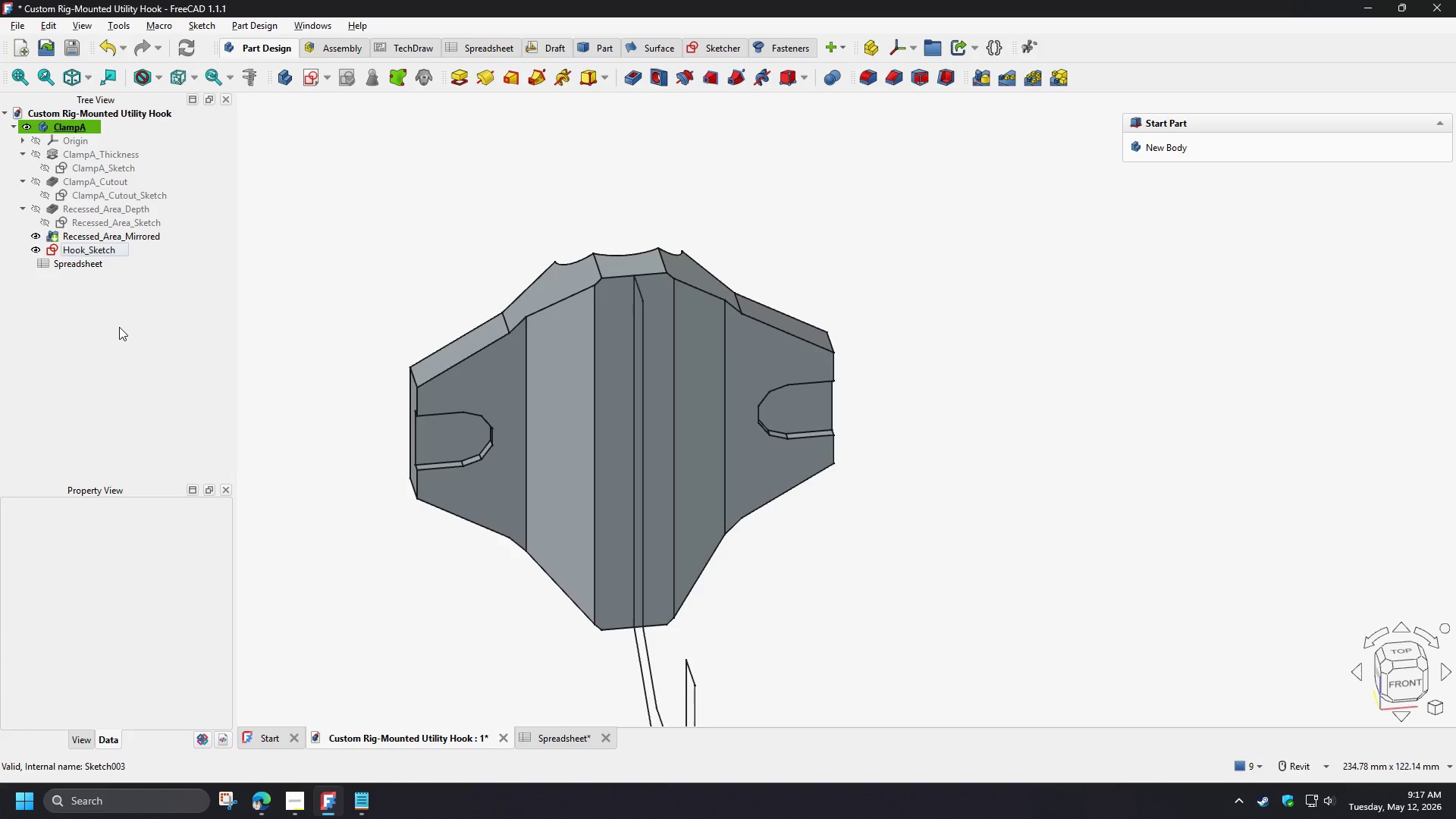 
wait(23.75)
 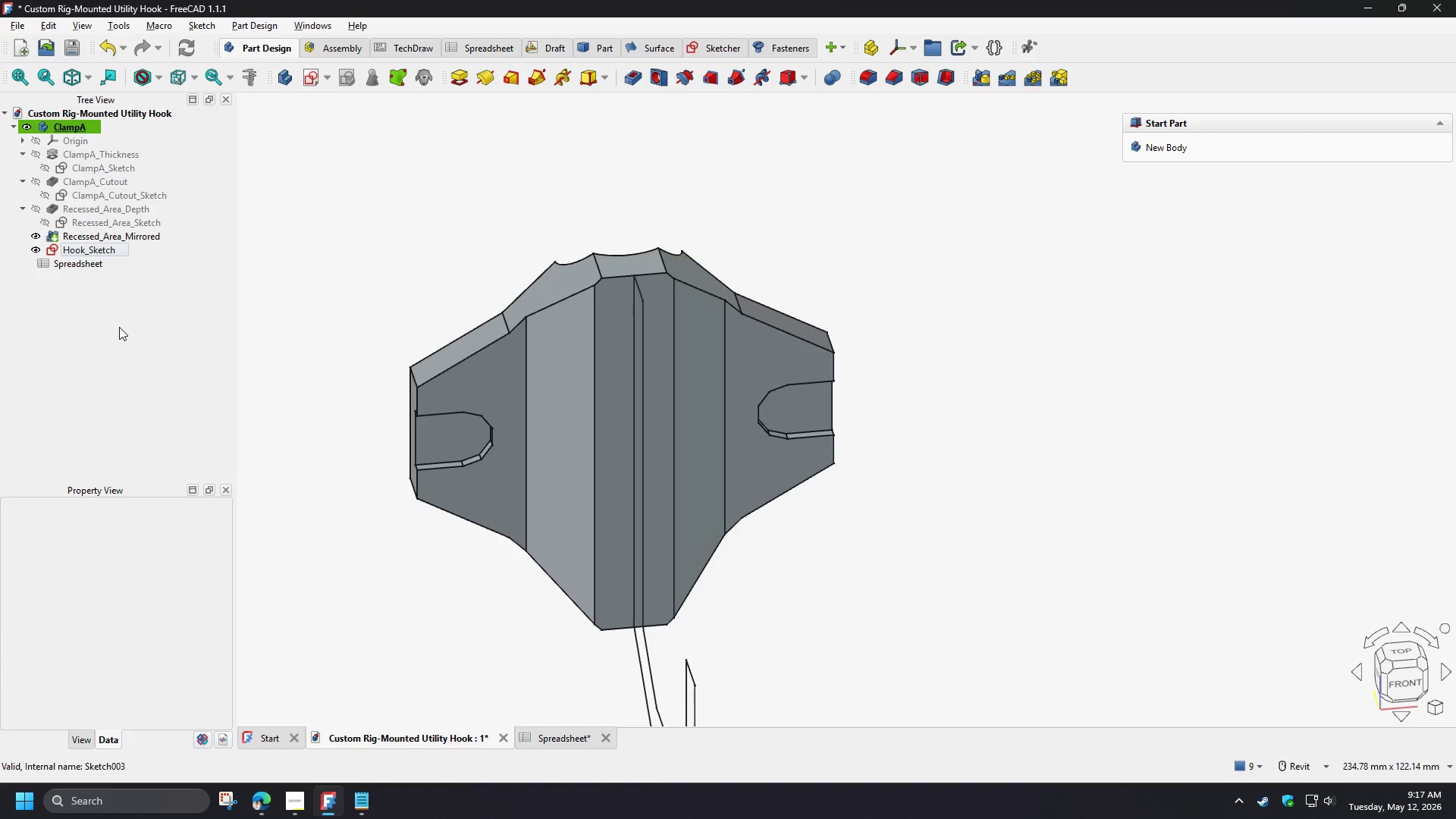 
scroll: coordinate [578, 200], scroll_direction: down, amount: 1.0
 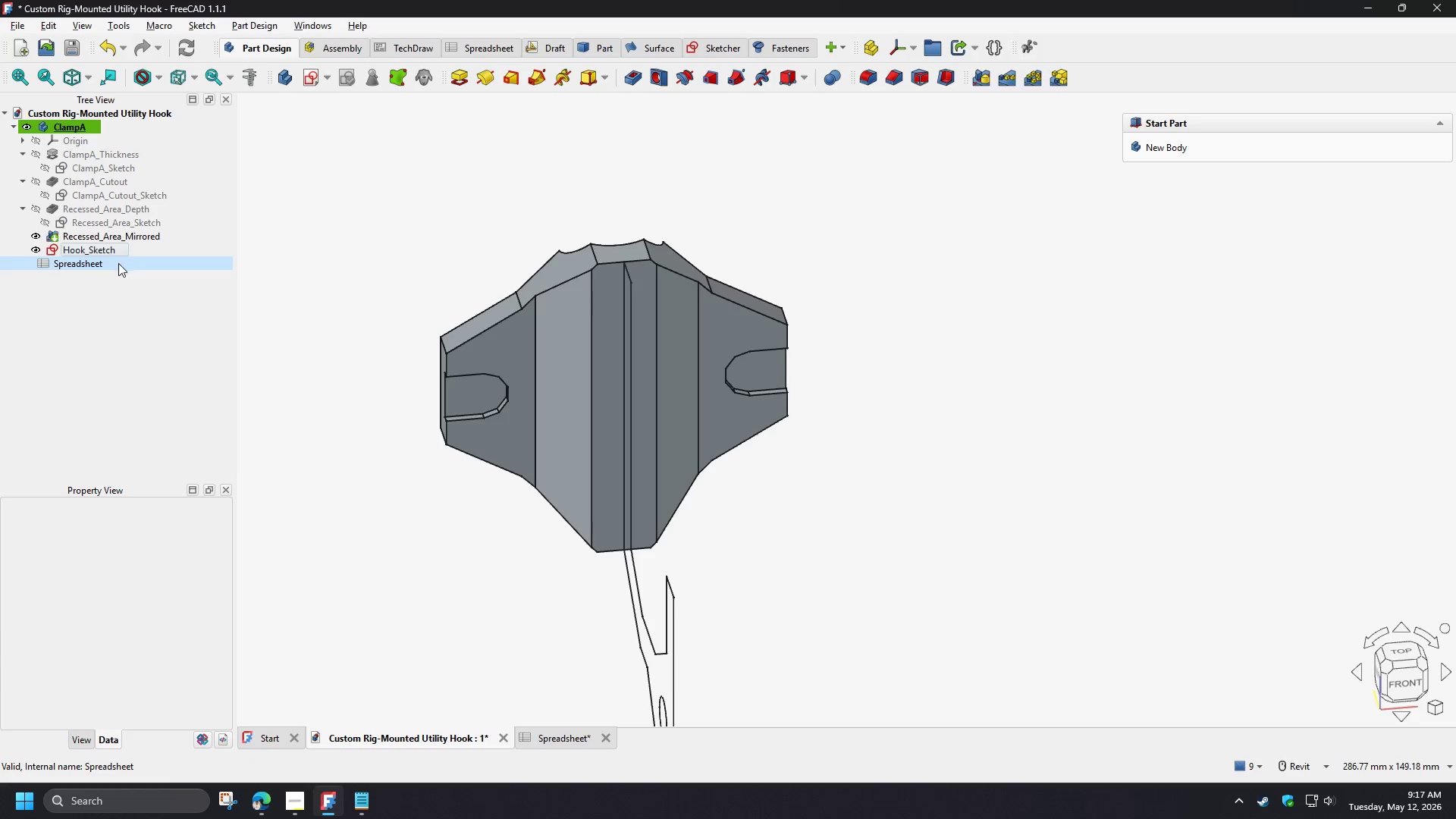 
left_click([93, 250])
 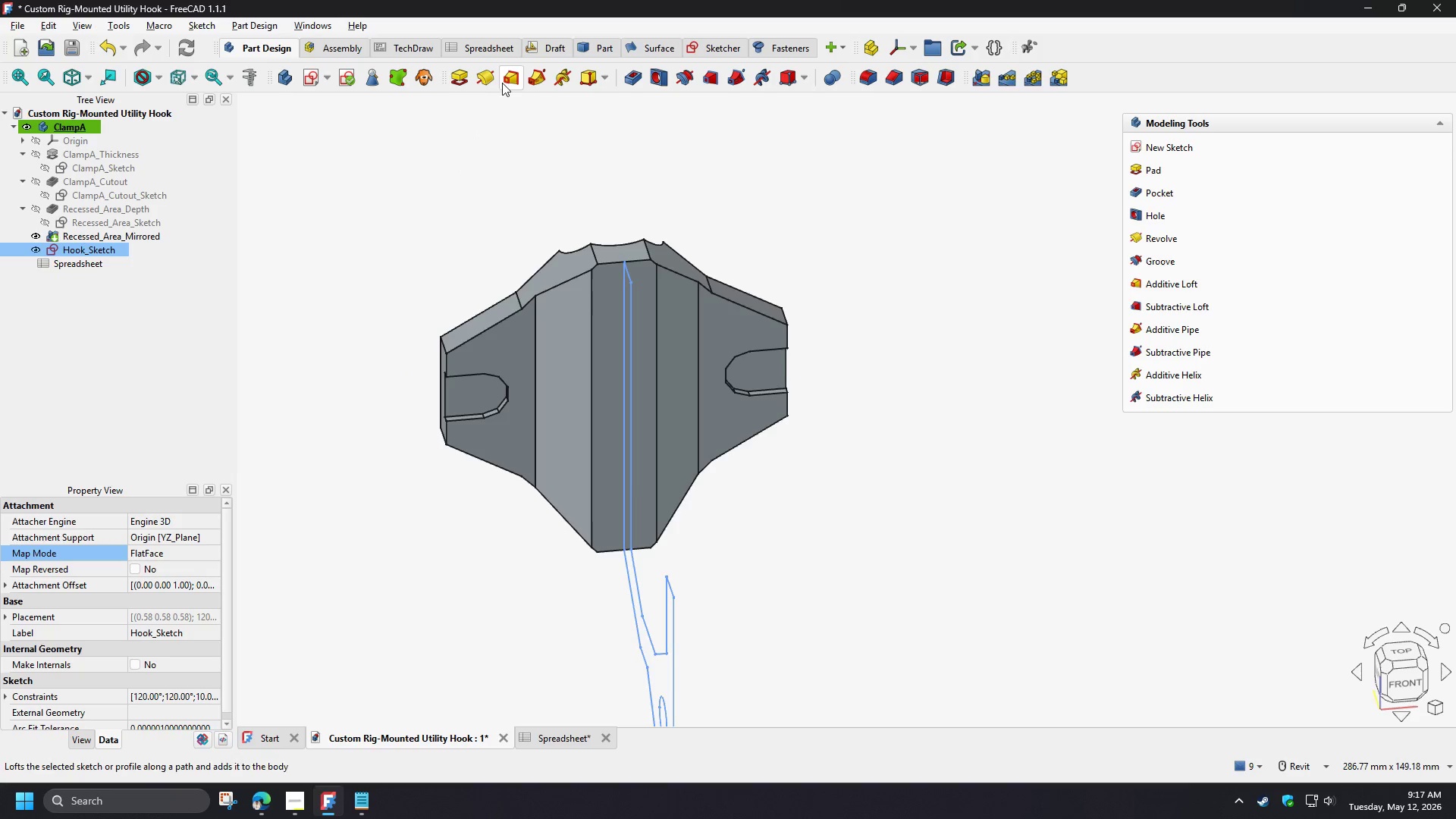 
left_click([463, 79])
 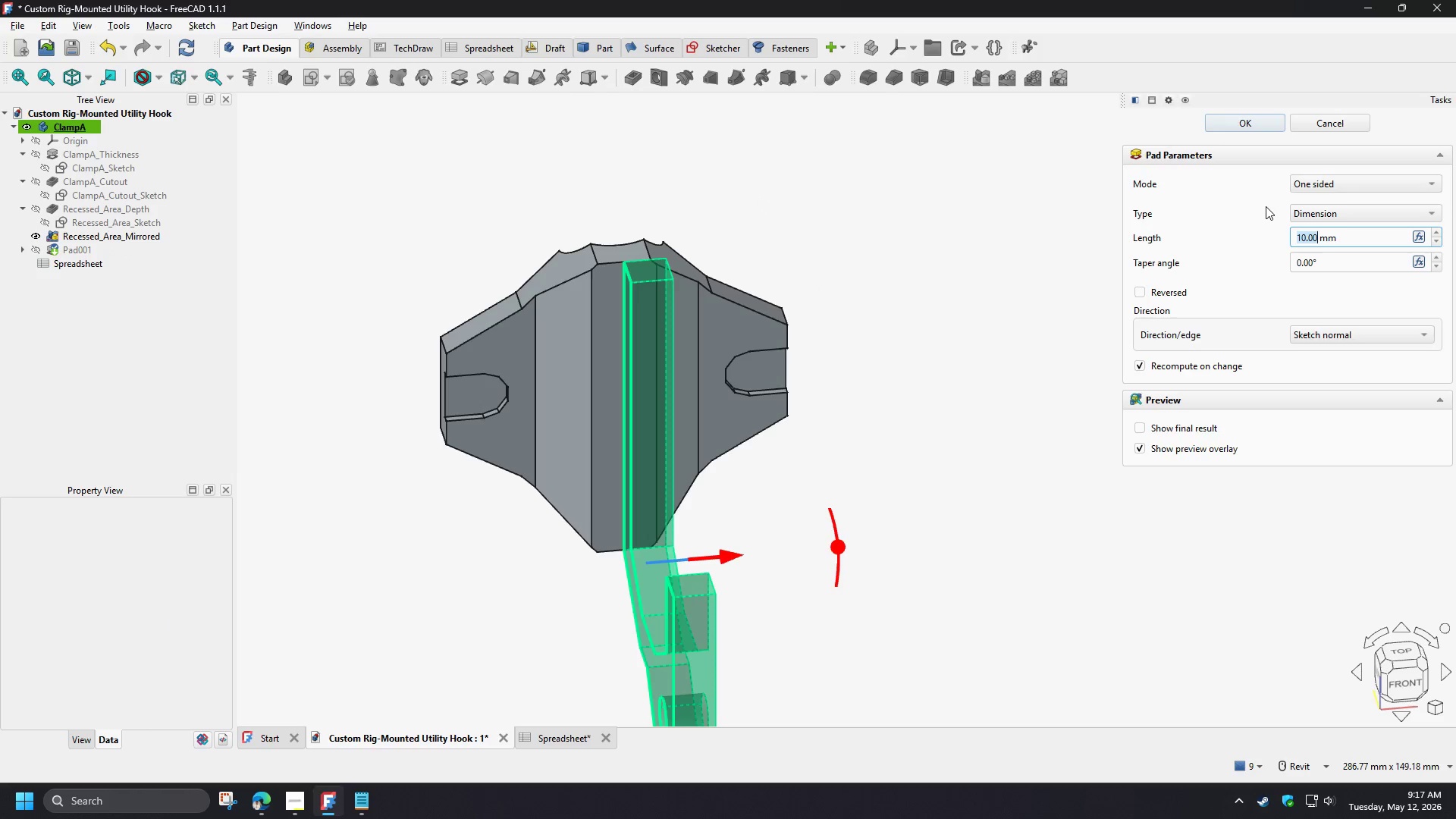 
left_click([1333, 183])
 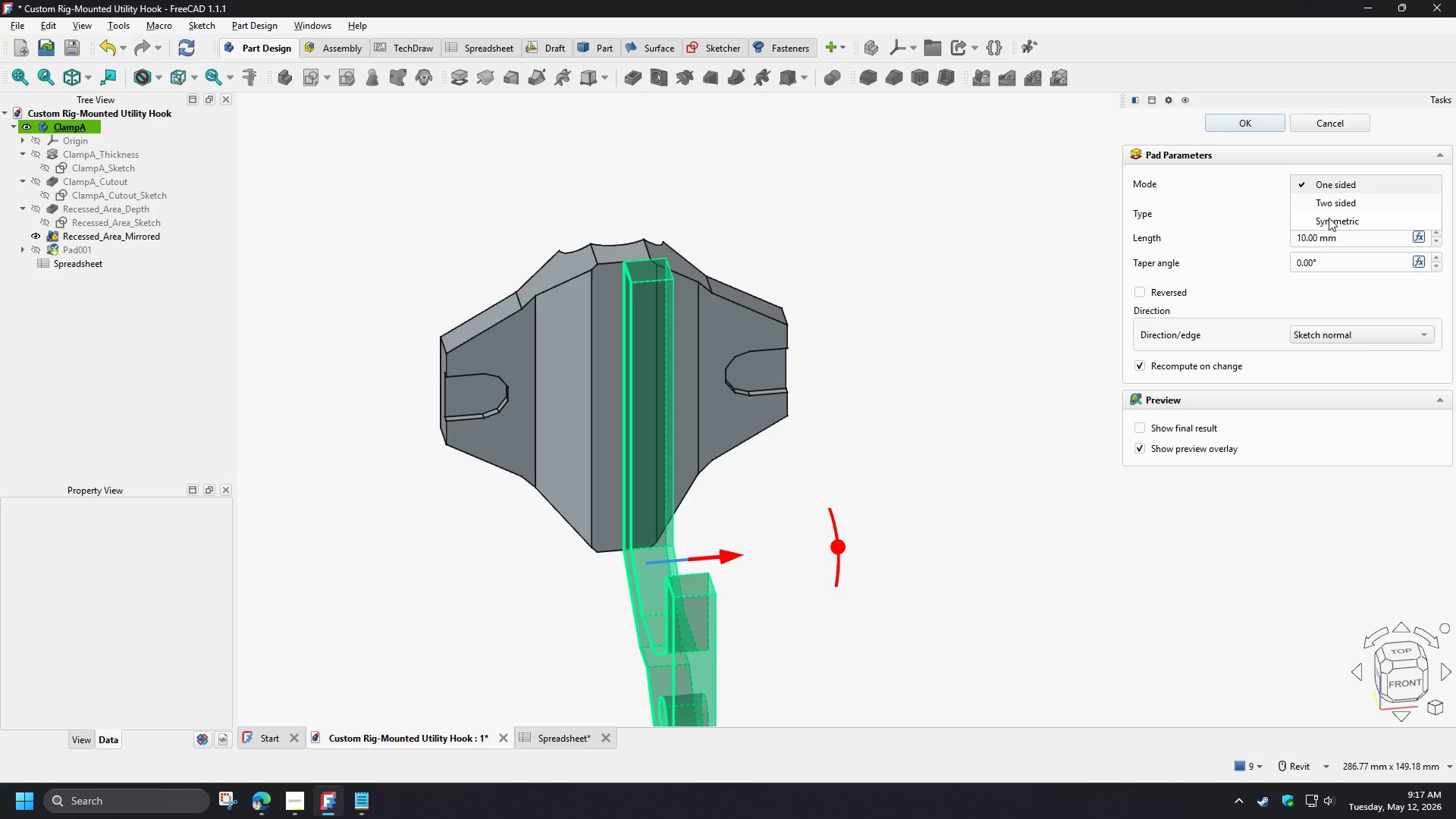 
left_click([1329, 218])
 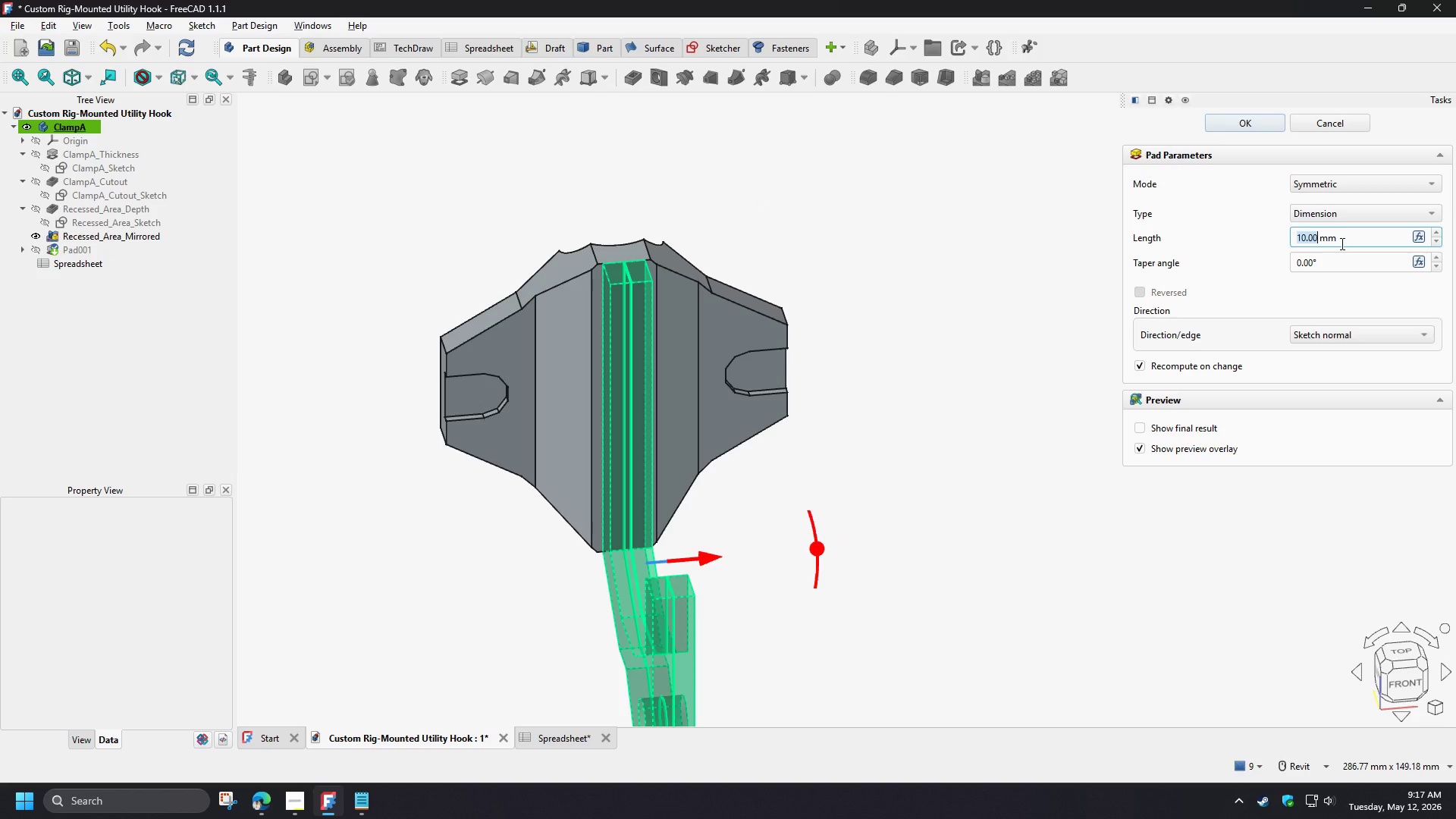 
key(Numpad1)
 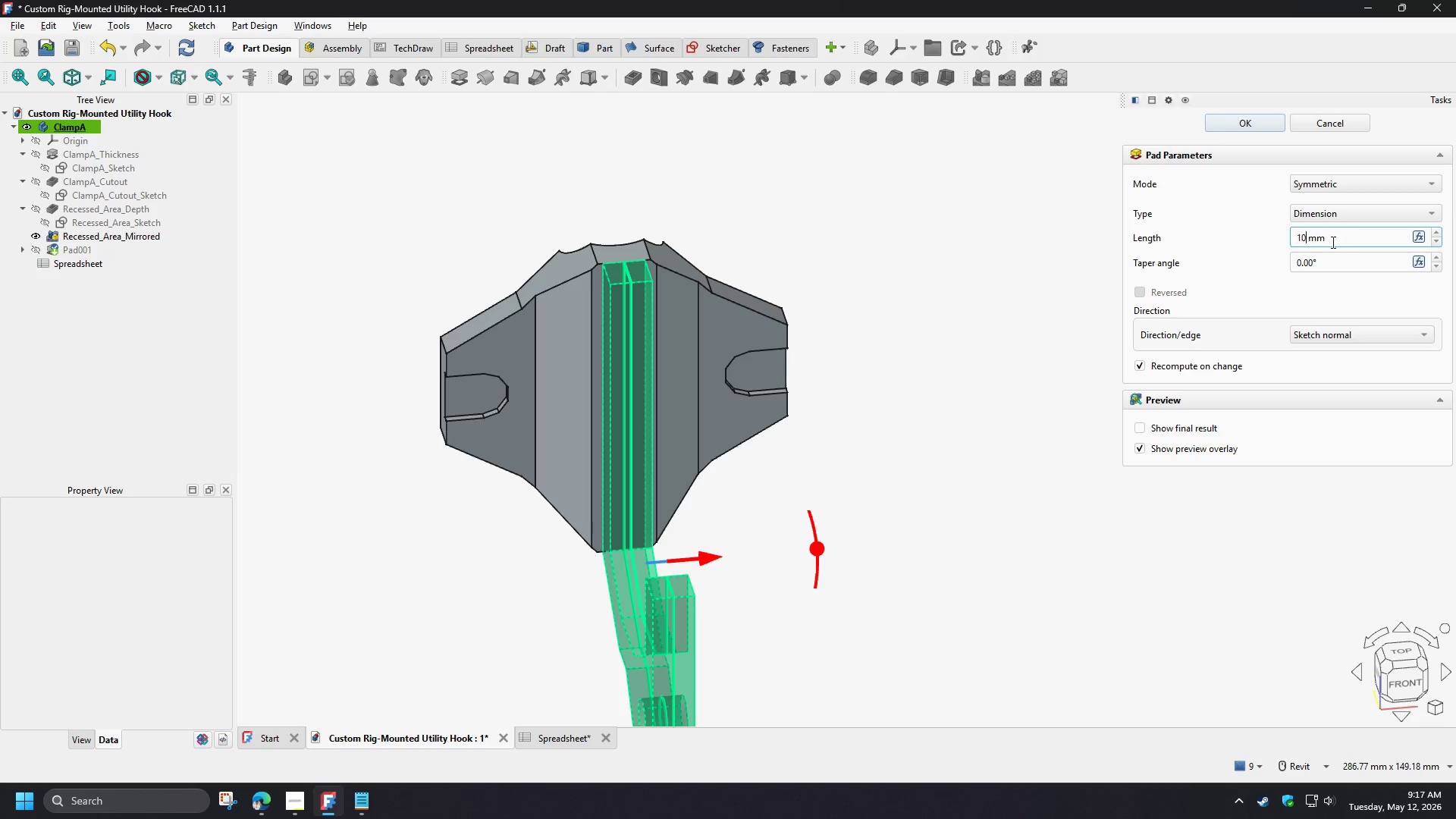 
key(Numpad0)
 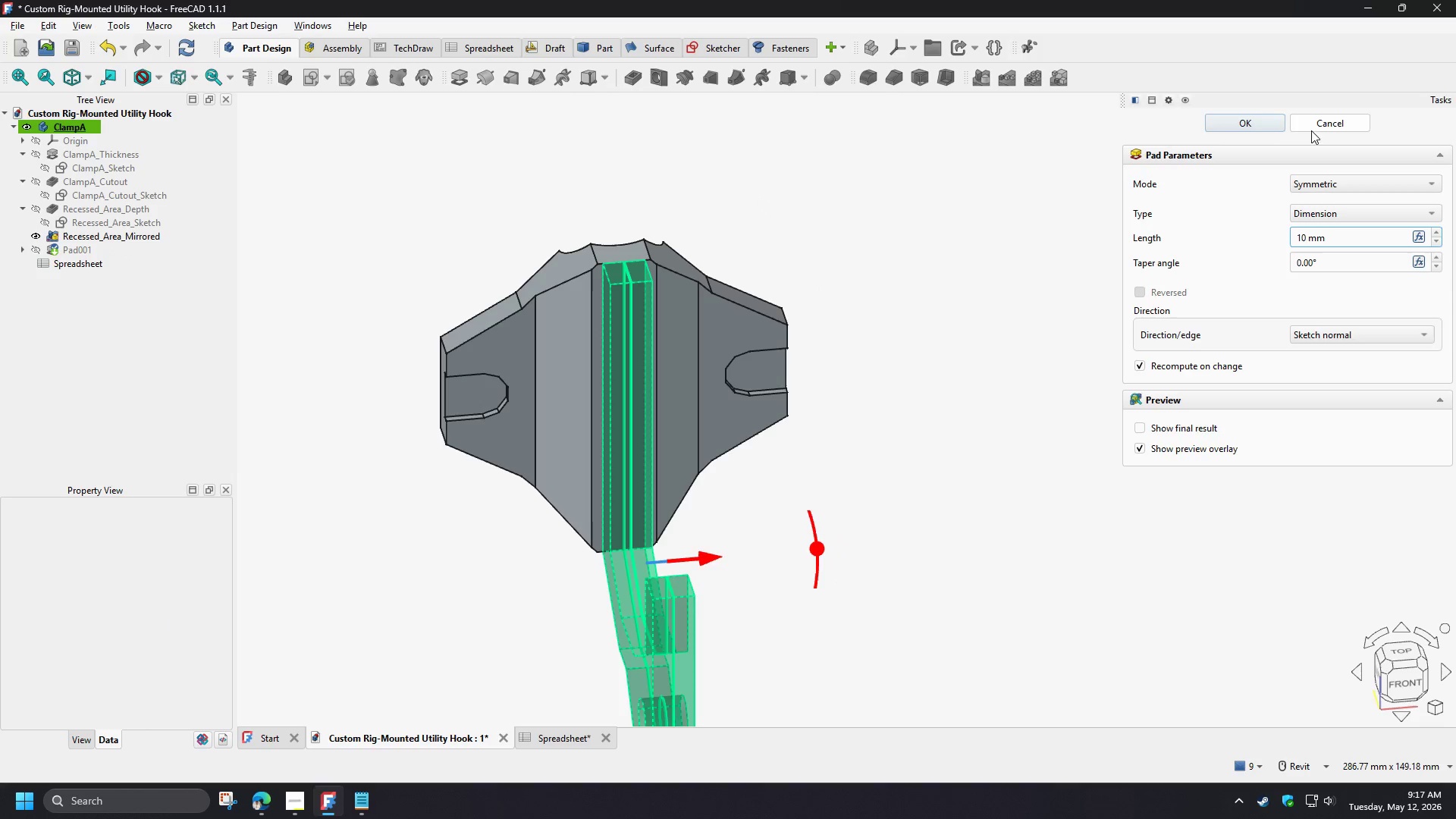 
left_click([1266, 122])
 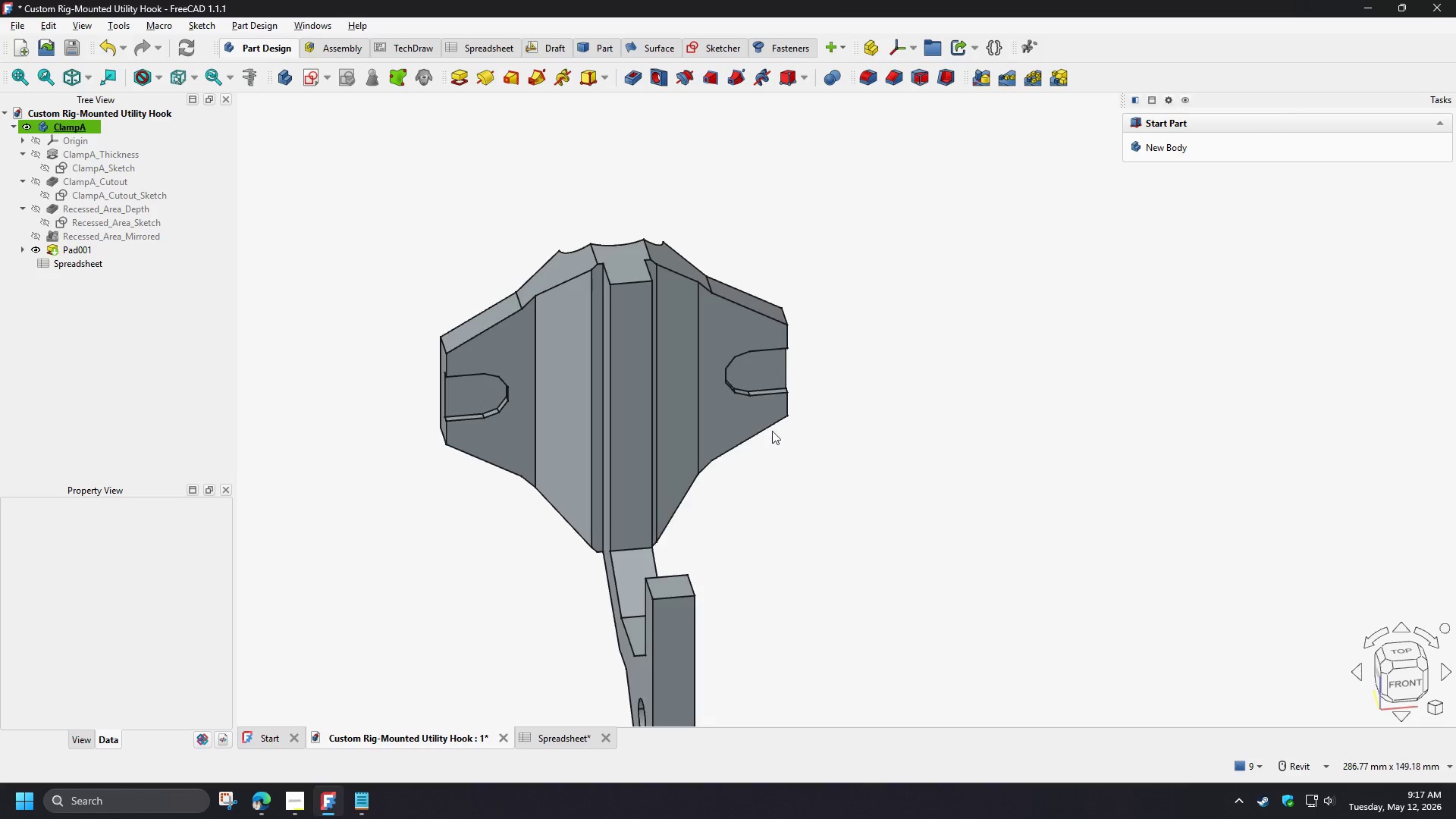 
hold_key(key=ShiftLeft, duration=1.5)
 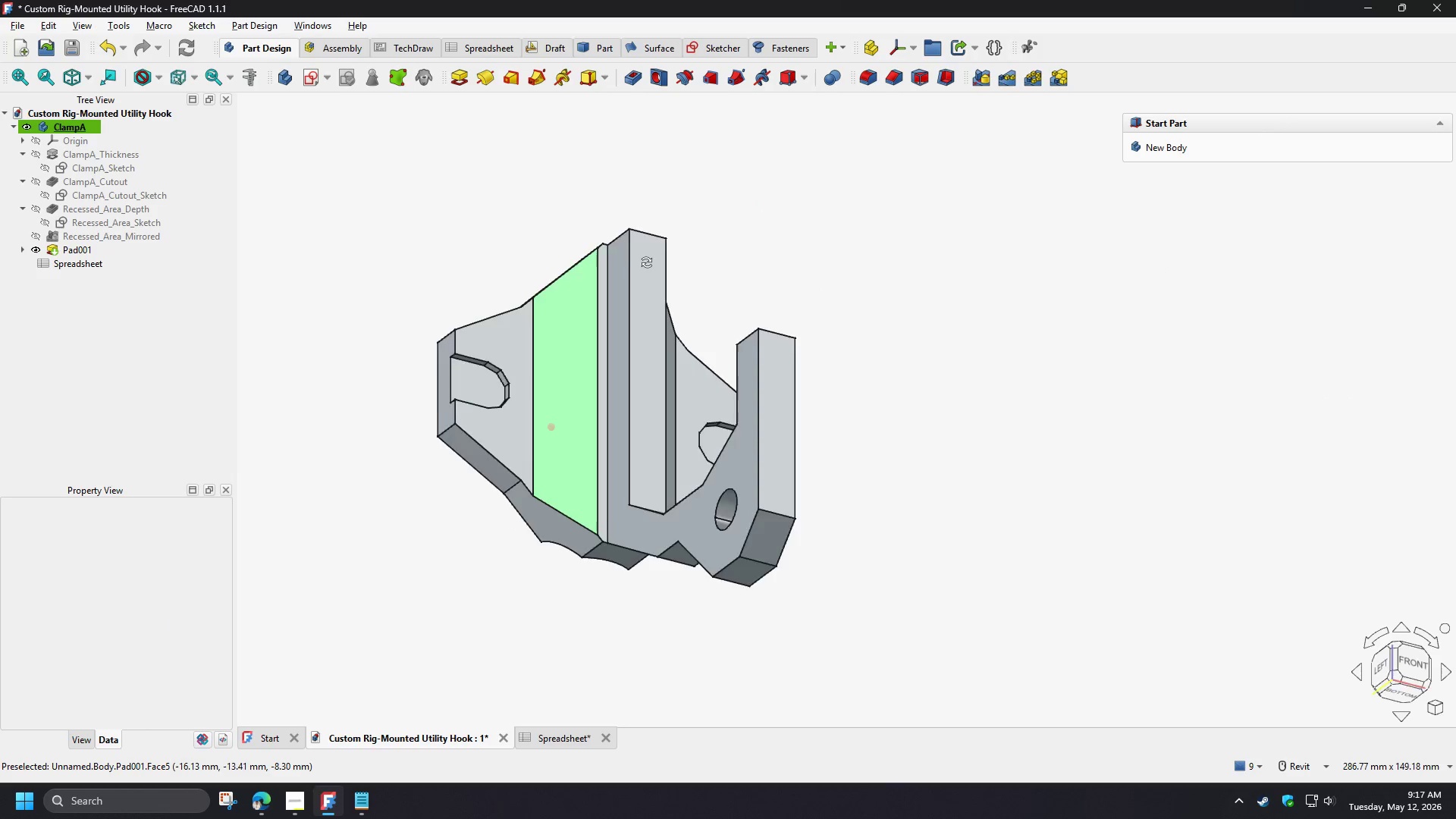 
hold_key(key=ShiftLeft, duration=1.5)
 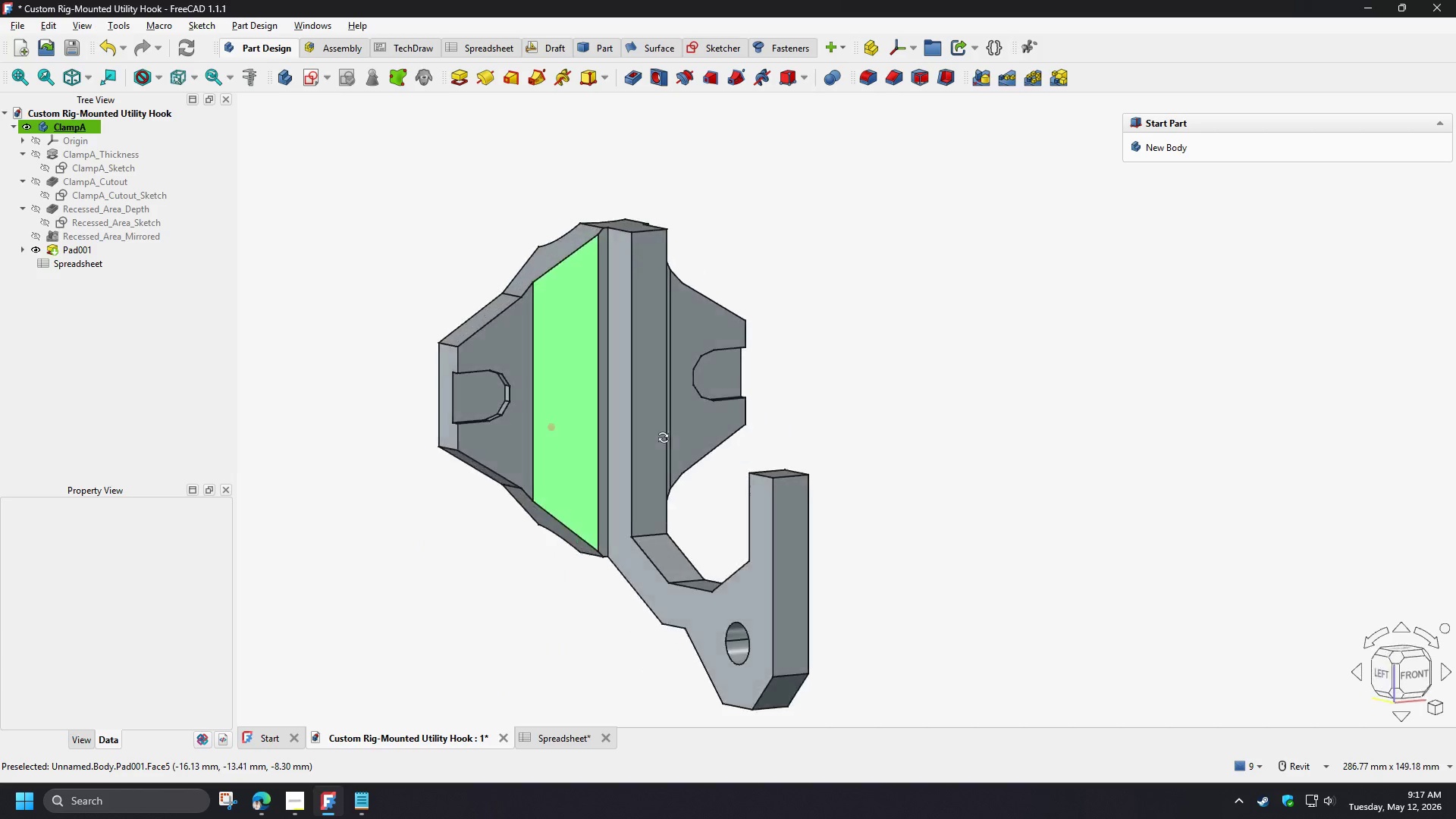 
hold_key(key=ShiftLeft, duration=1.5)
 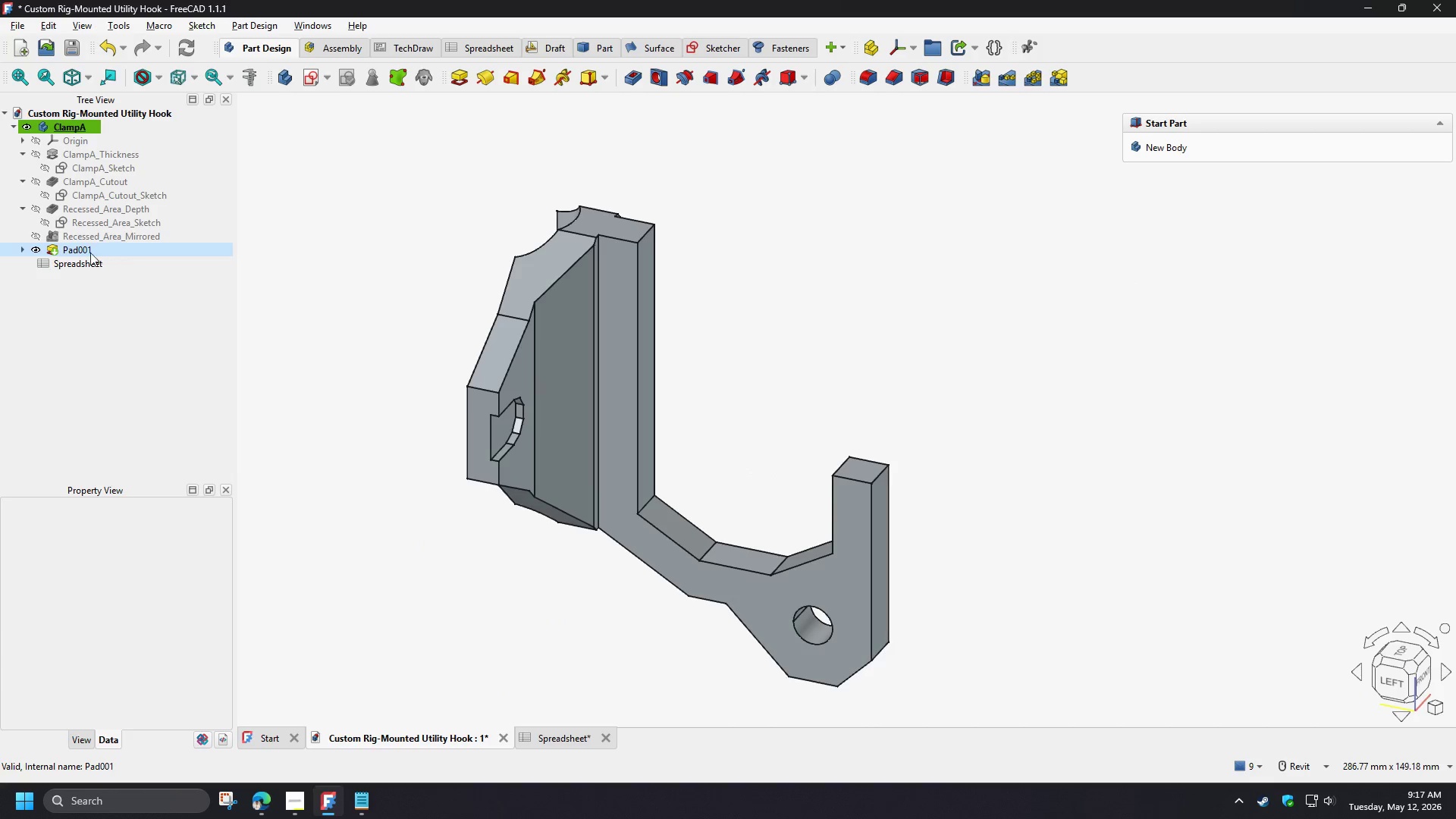 
double_click([87, 253])
 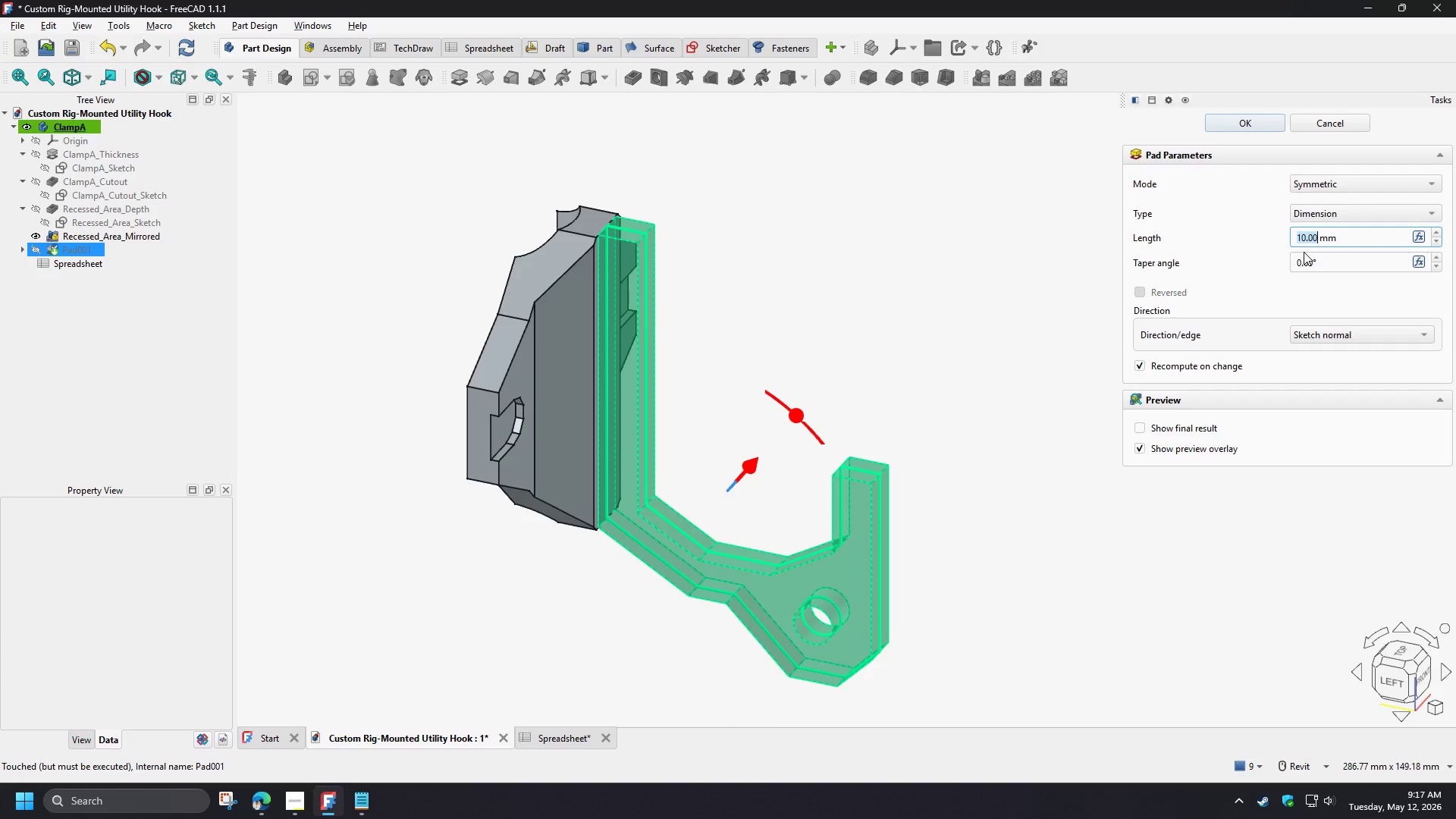 
key(8)
 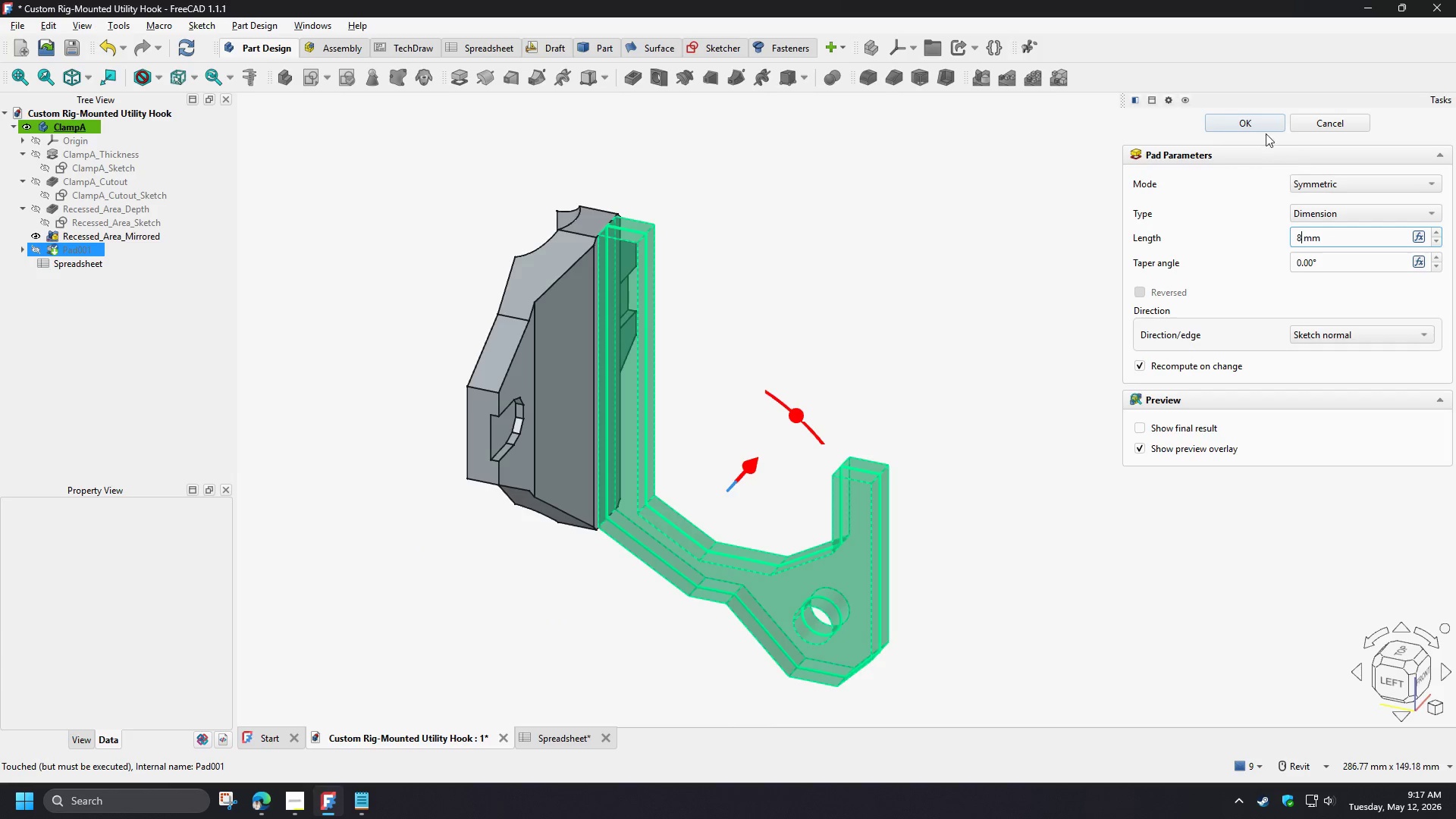 
left_click([1261, 123])
 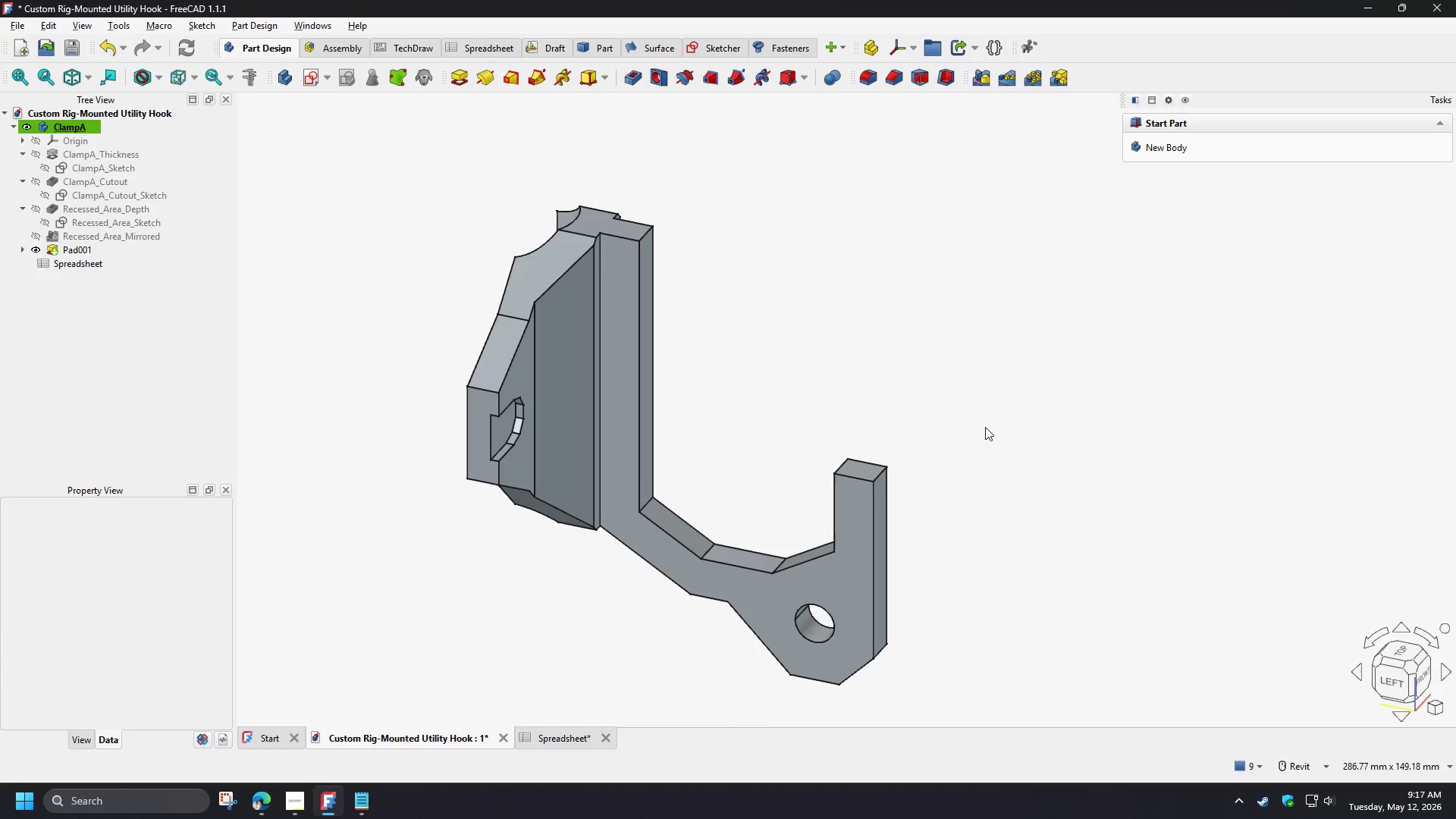 
hold_key(key=ShiftLeft, duration=1.5)
 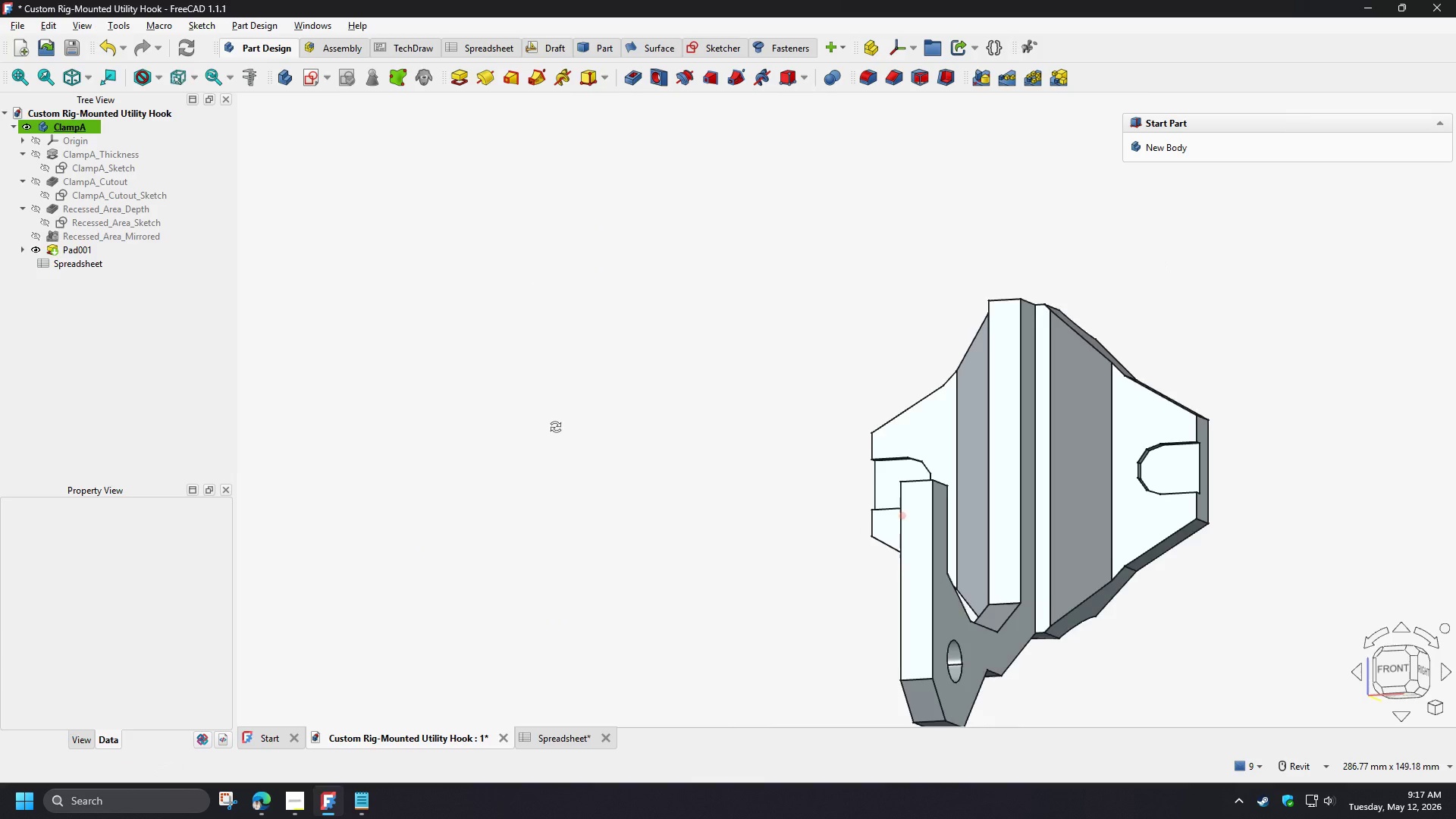 
hold_key(key=ShiftLeft, duration=1.51)
 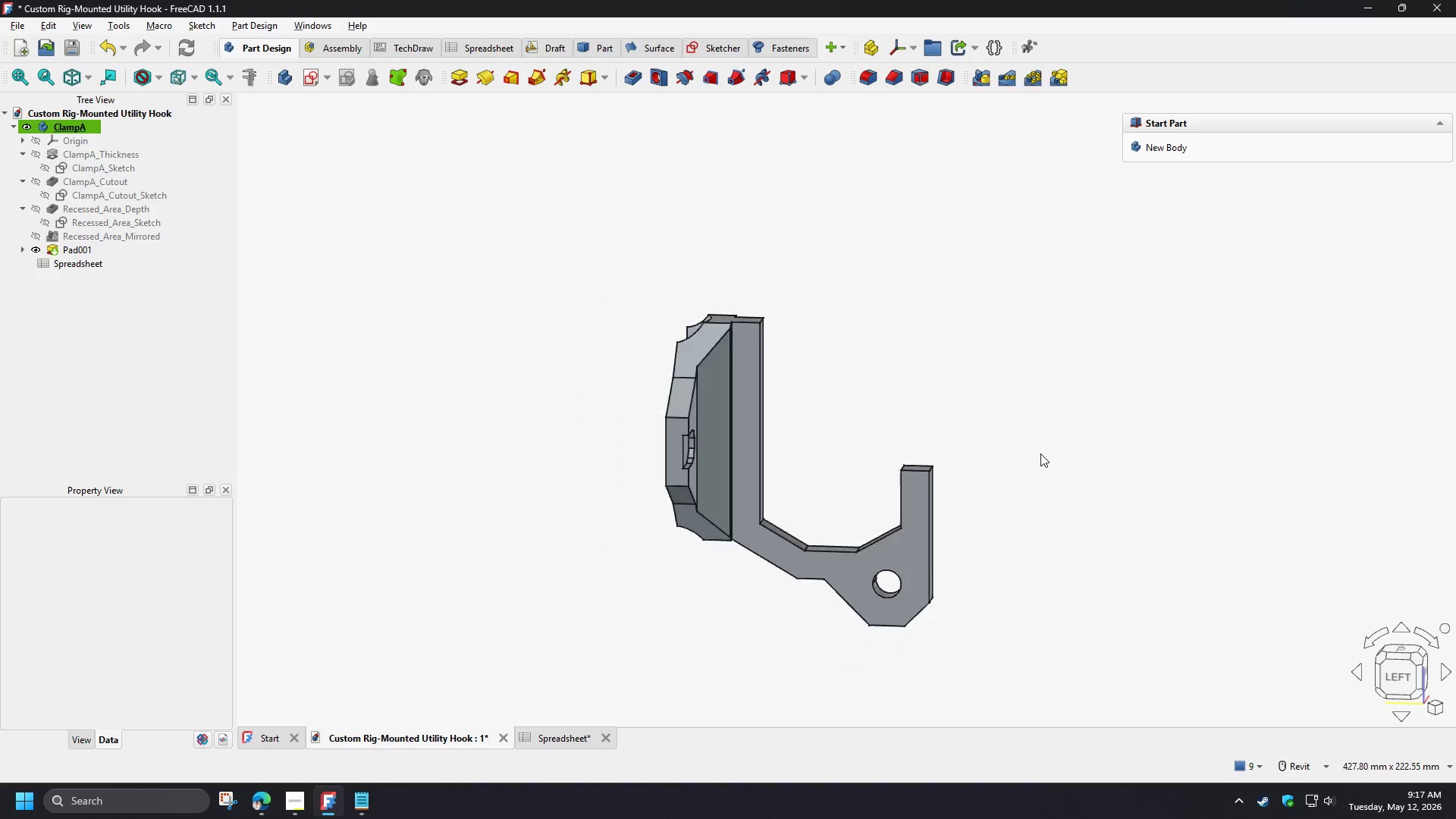 
key(Shift+ShiftLeft)
 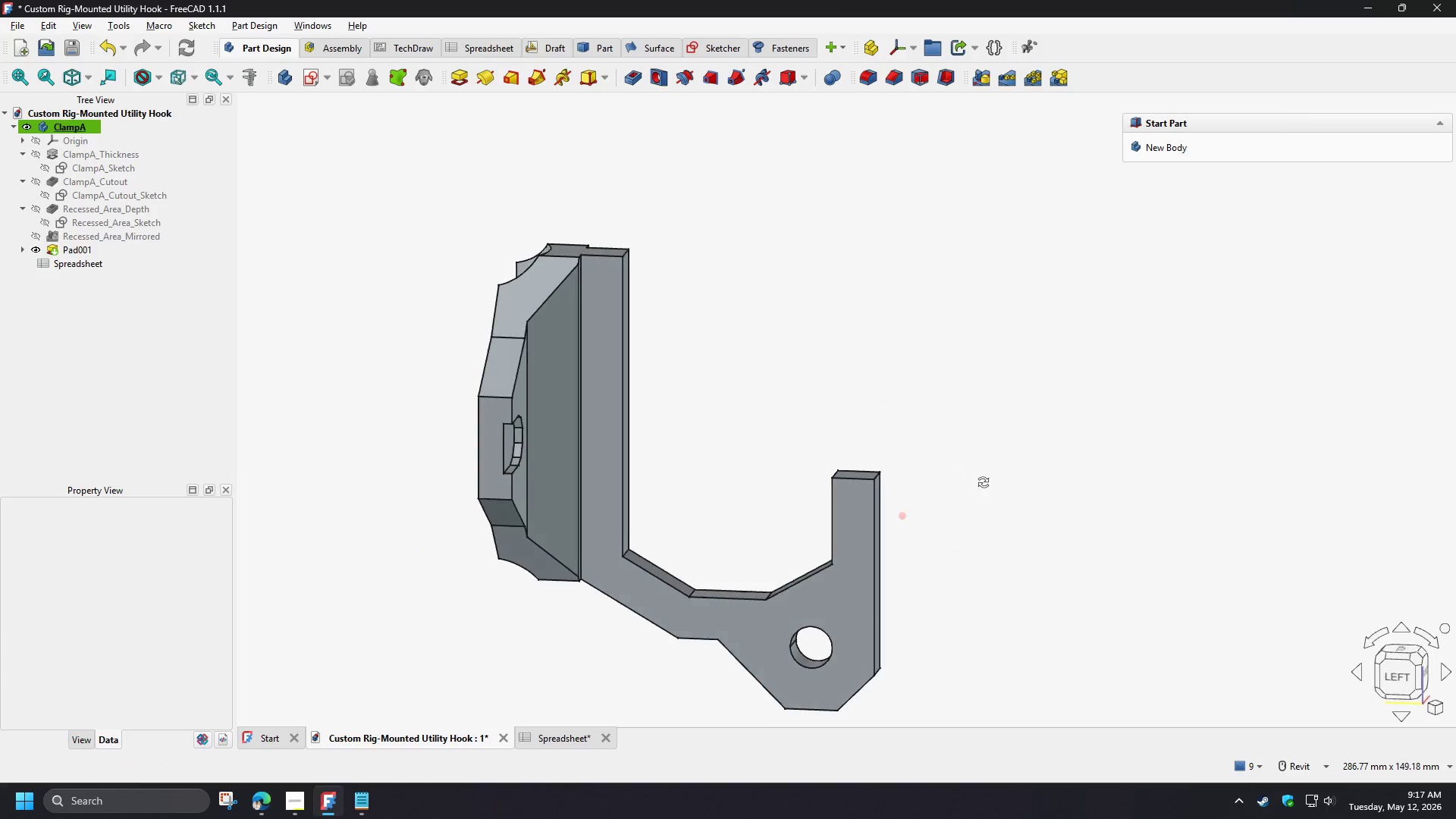 
key(Shift+ShiftLeft)
 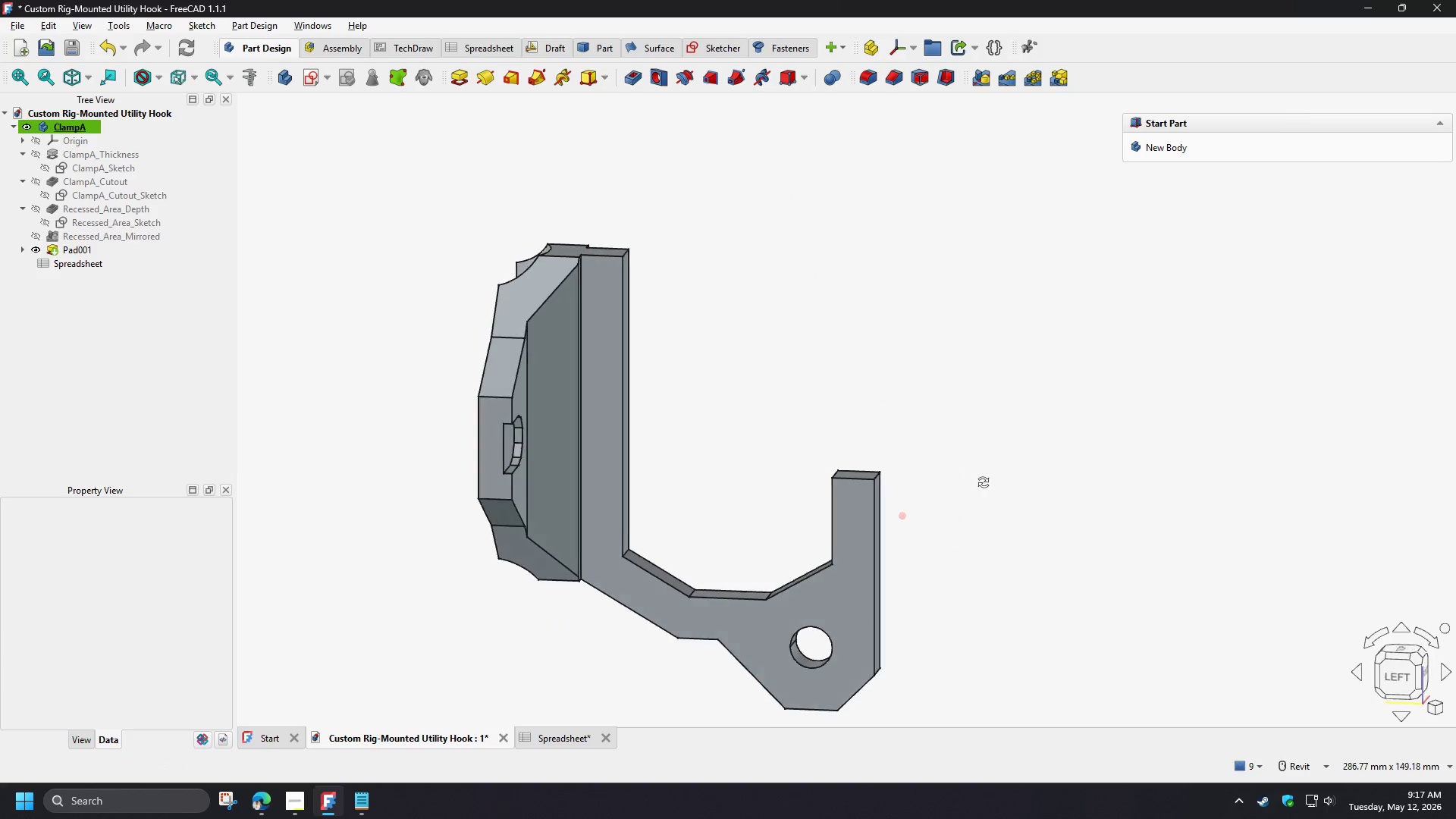 
key(Shift+ShiftLeft)
 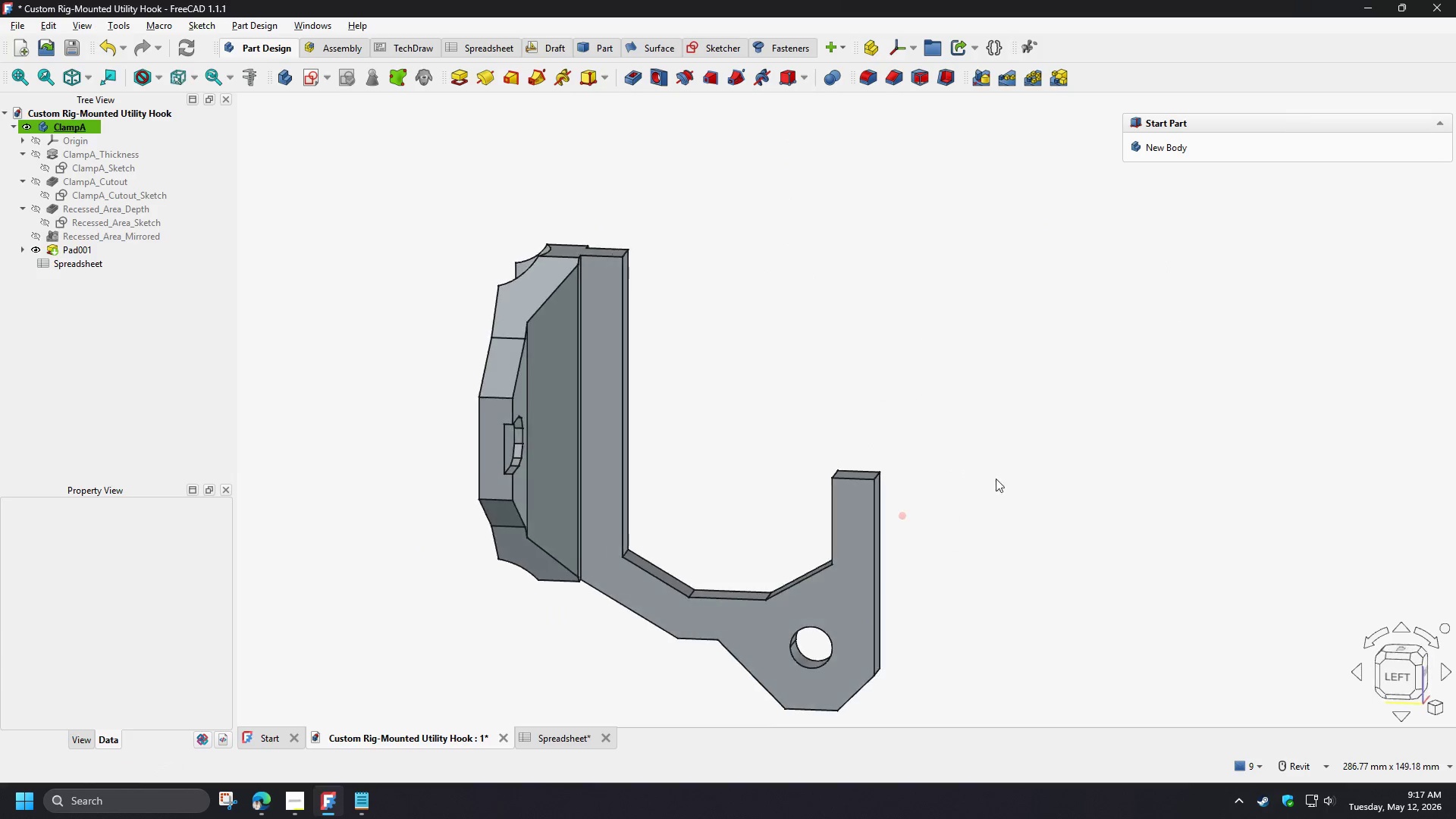 
key(Shift+ShiftLeft)
 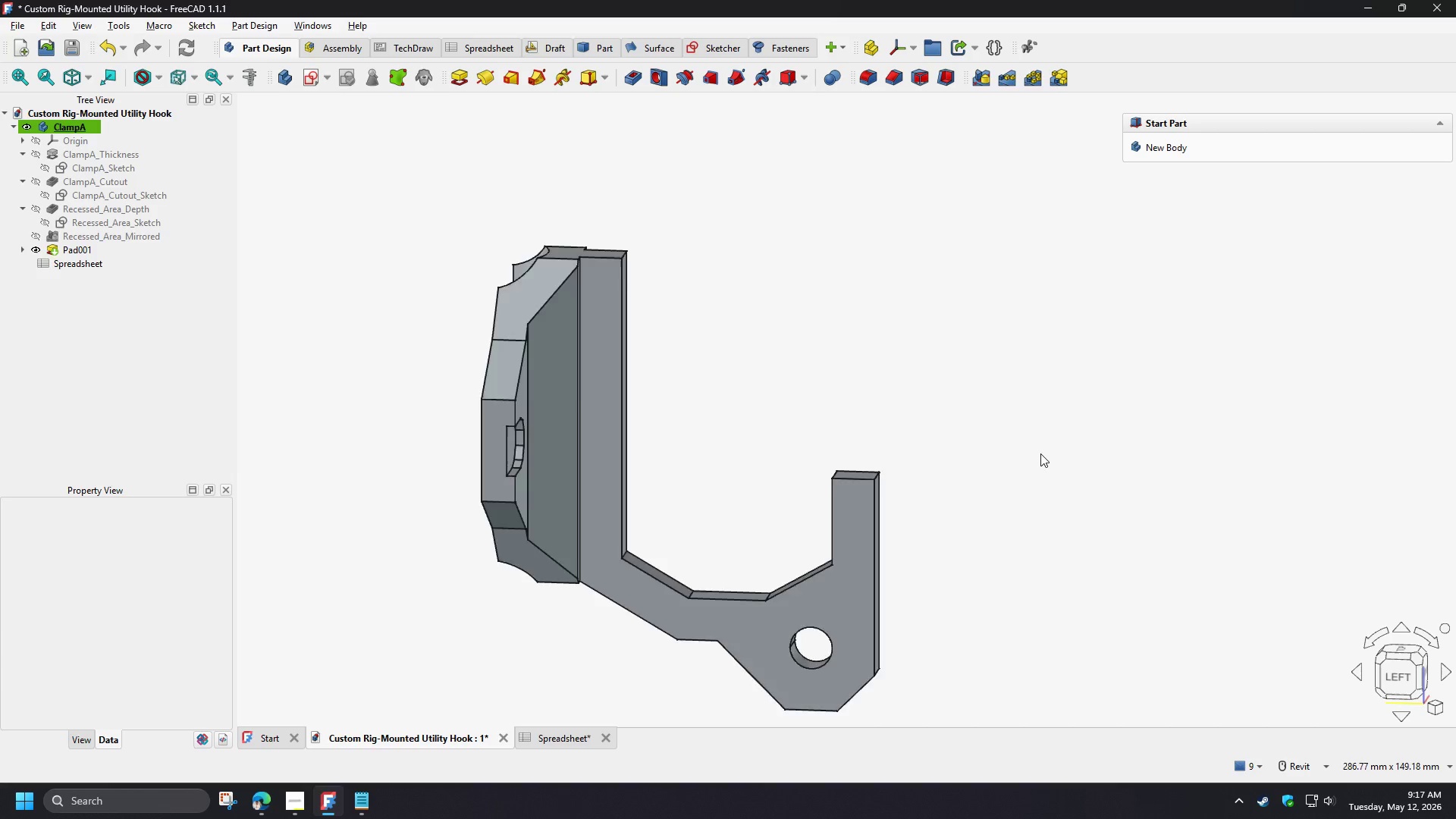 
scroll: coordinate [1040, 453], scroll_direction: down, amount: 3.0
 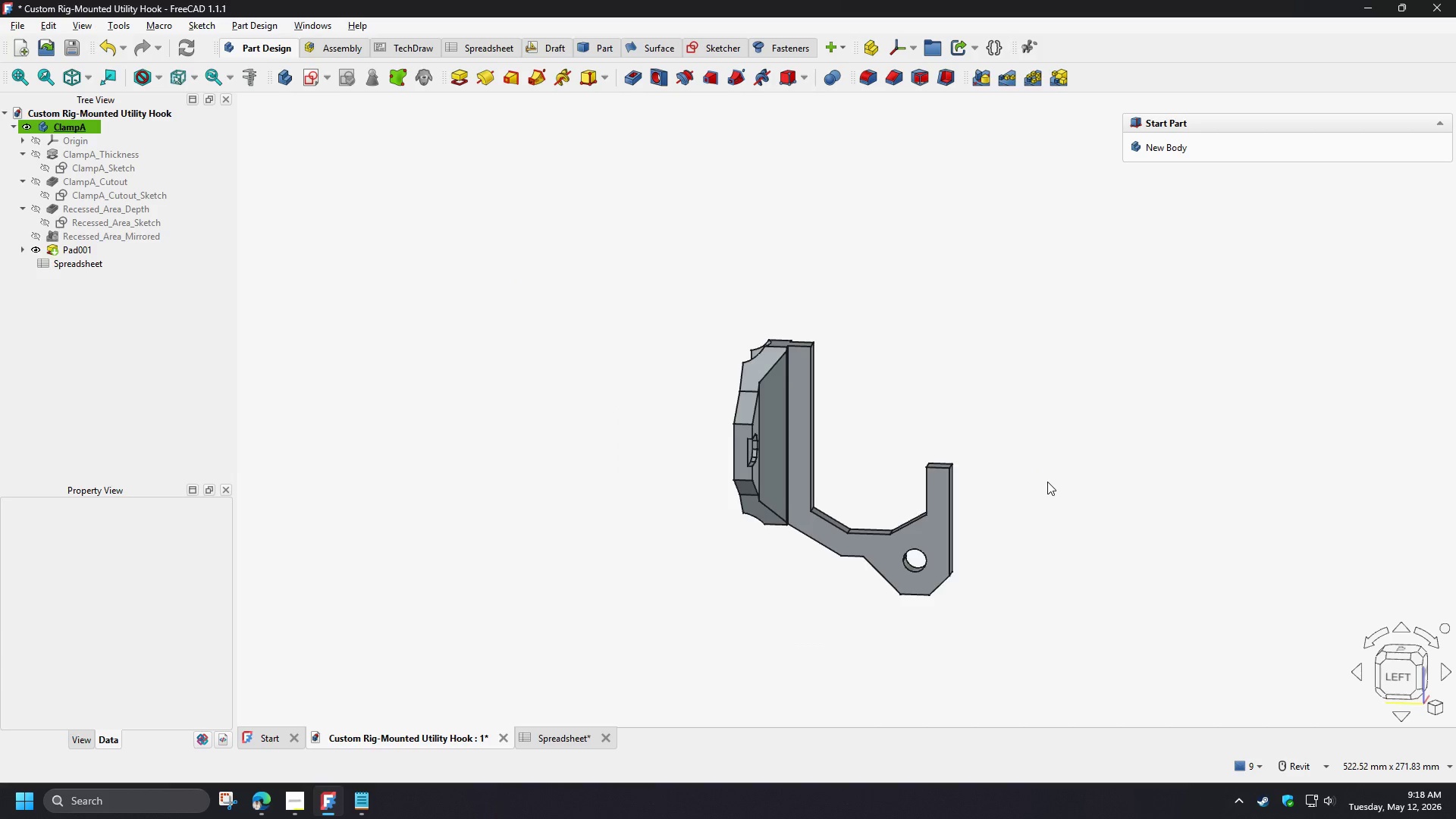 
hold_key(key=ShiftLeft, duration=1.53)
 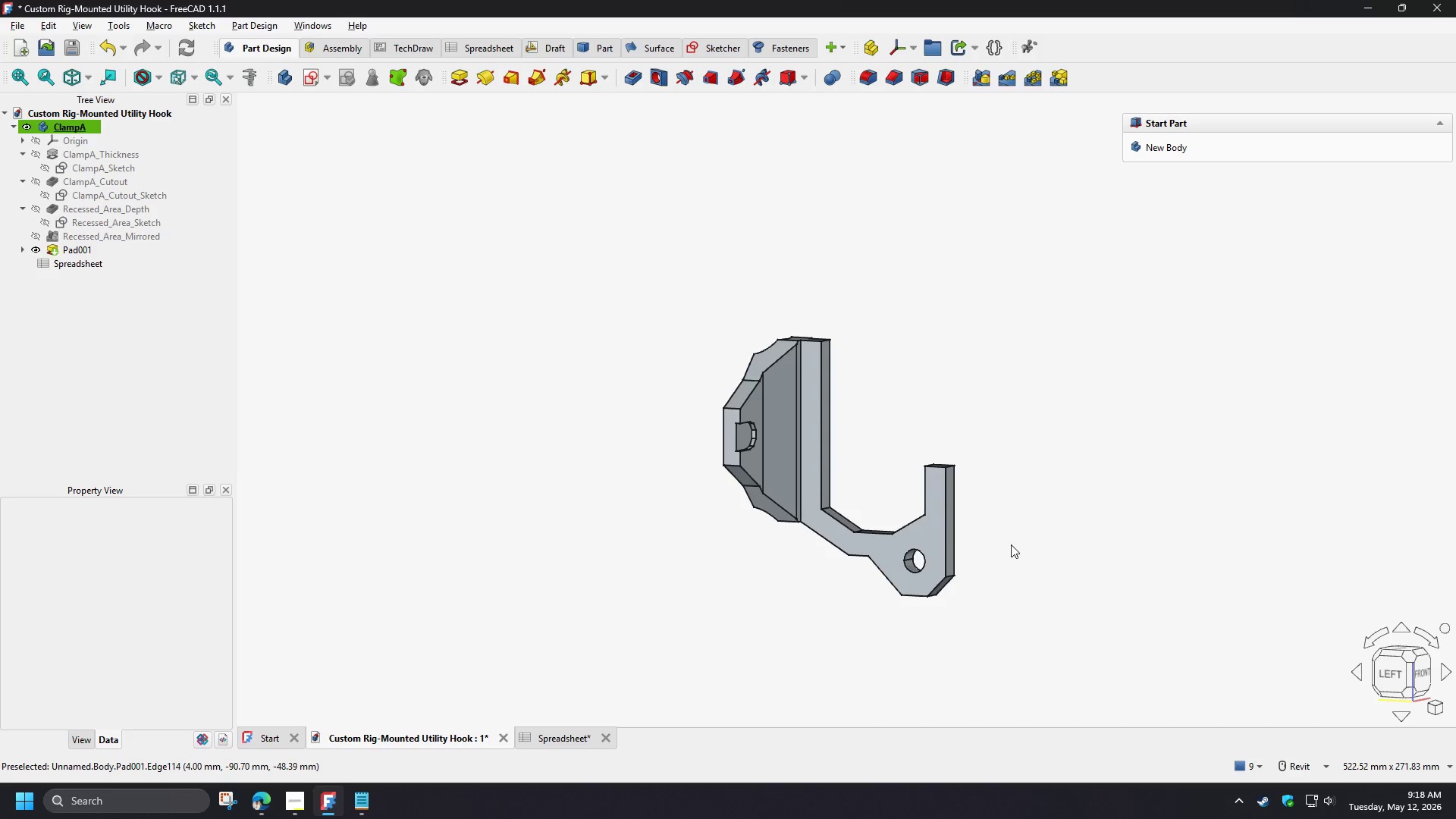 
hold_key(key=ShiftLeft, duration=0.36)
 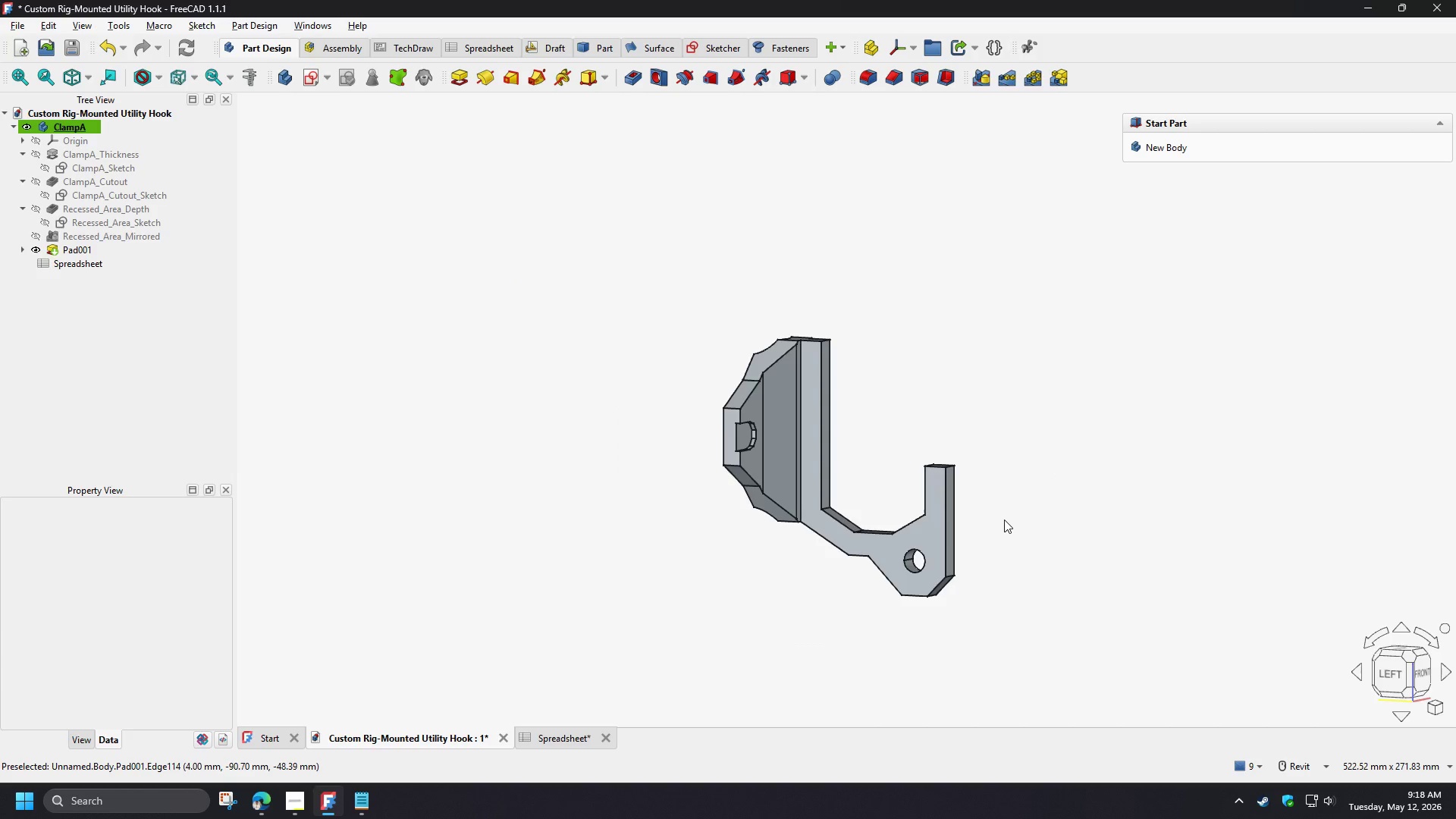 
hold_key(key=ShiftLeft, duration=1.5)
 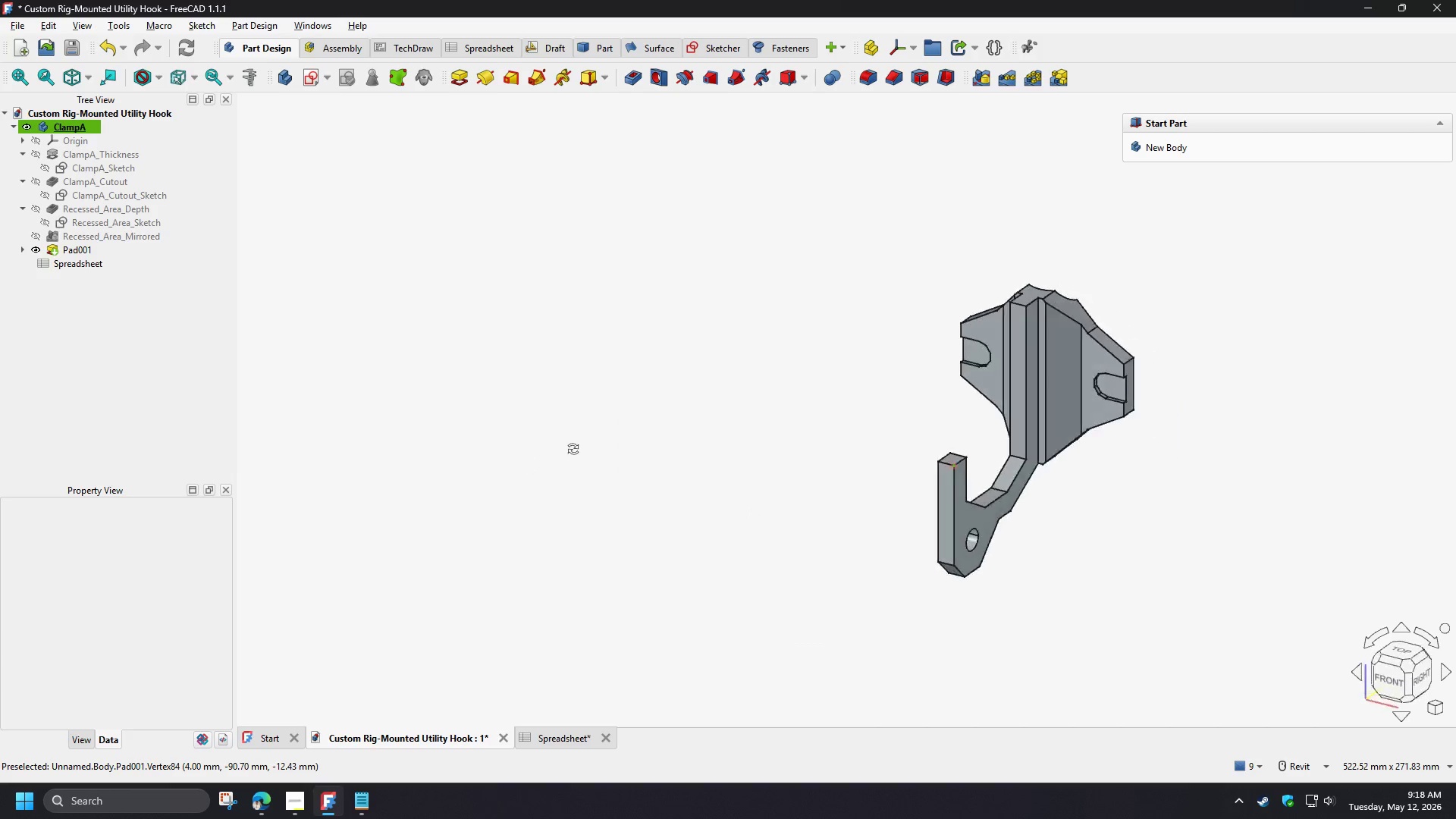 
hold_key(key=ShiftLeft, duration=1.52)
 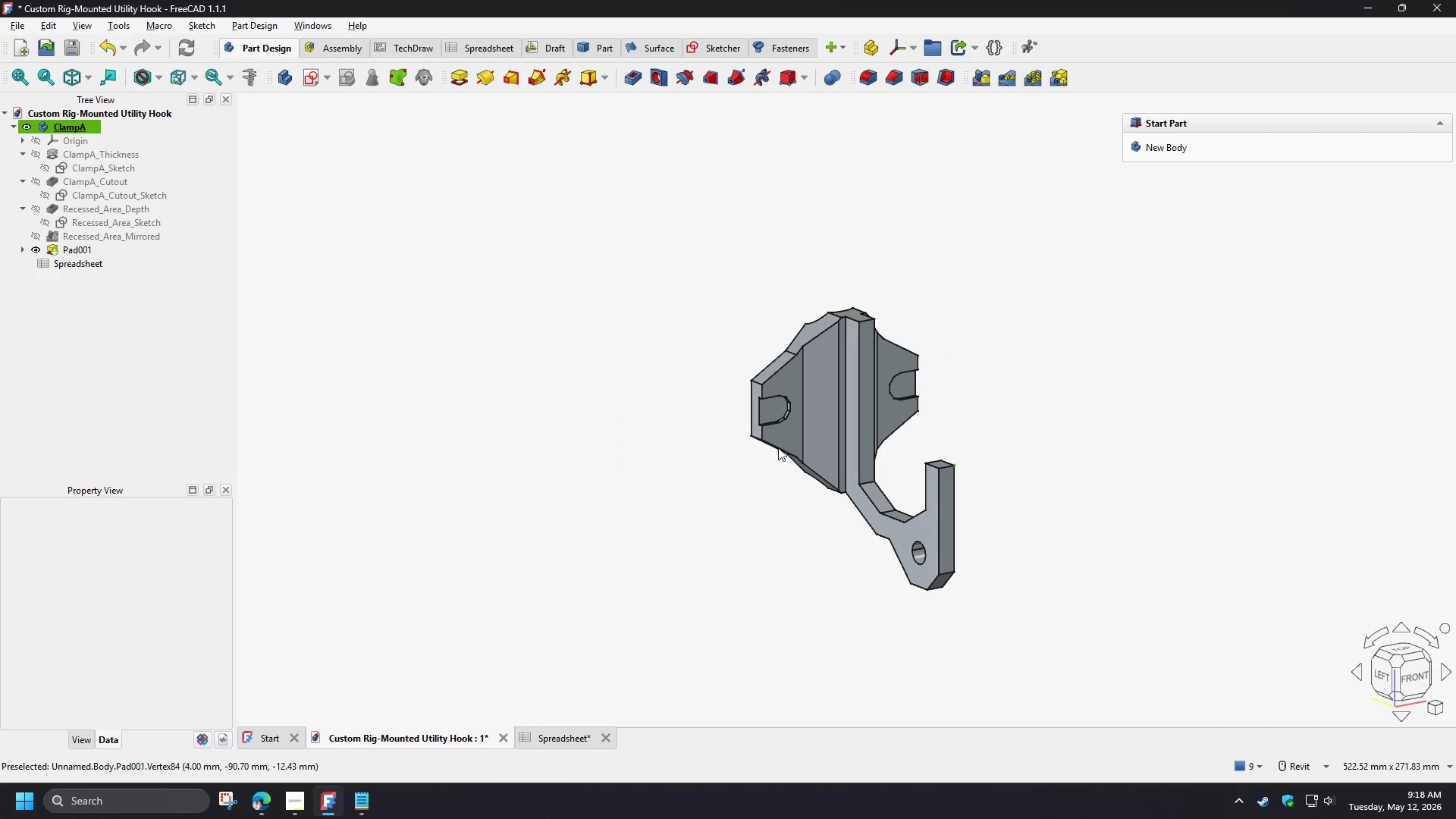 
hold_key(key=ShiftLeft, duration=0.62)
 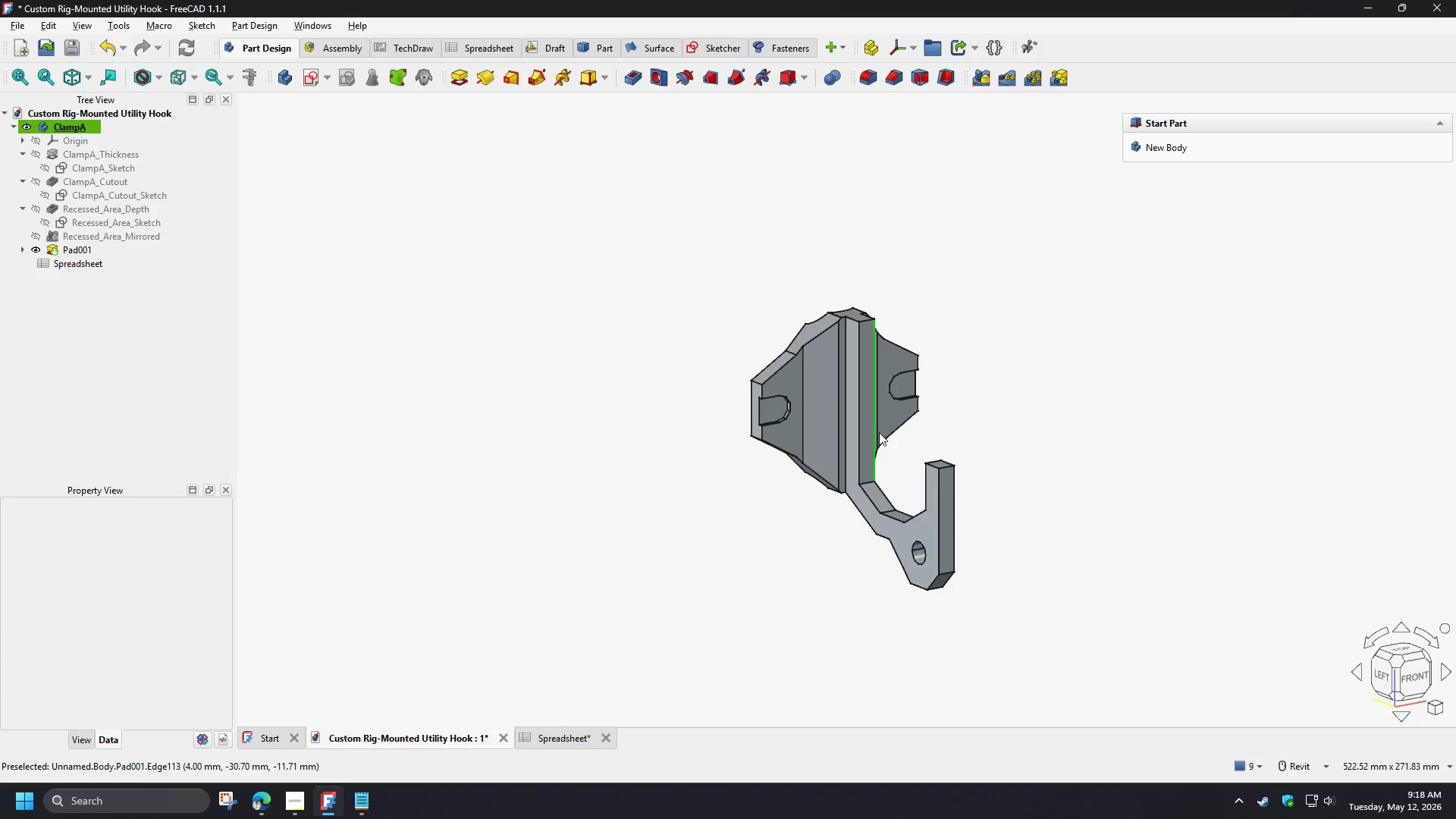 
scroll: coordinate [879, 432], scroll_direction: up, amount: 4.0
 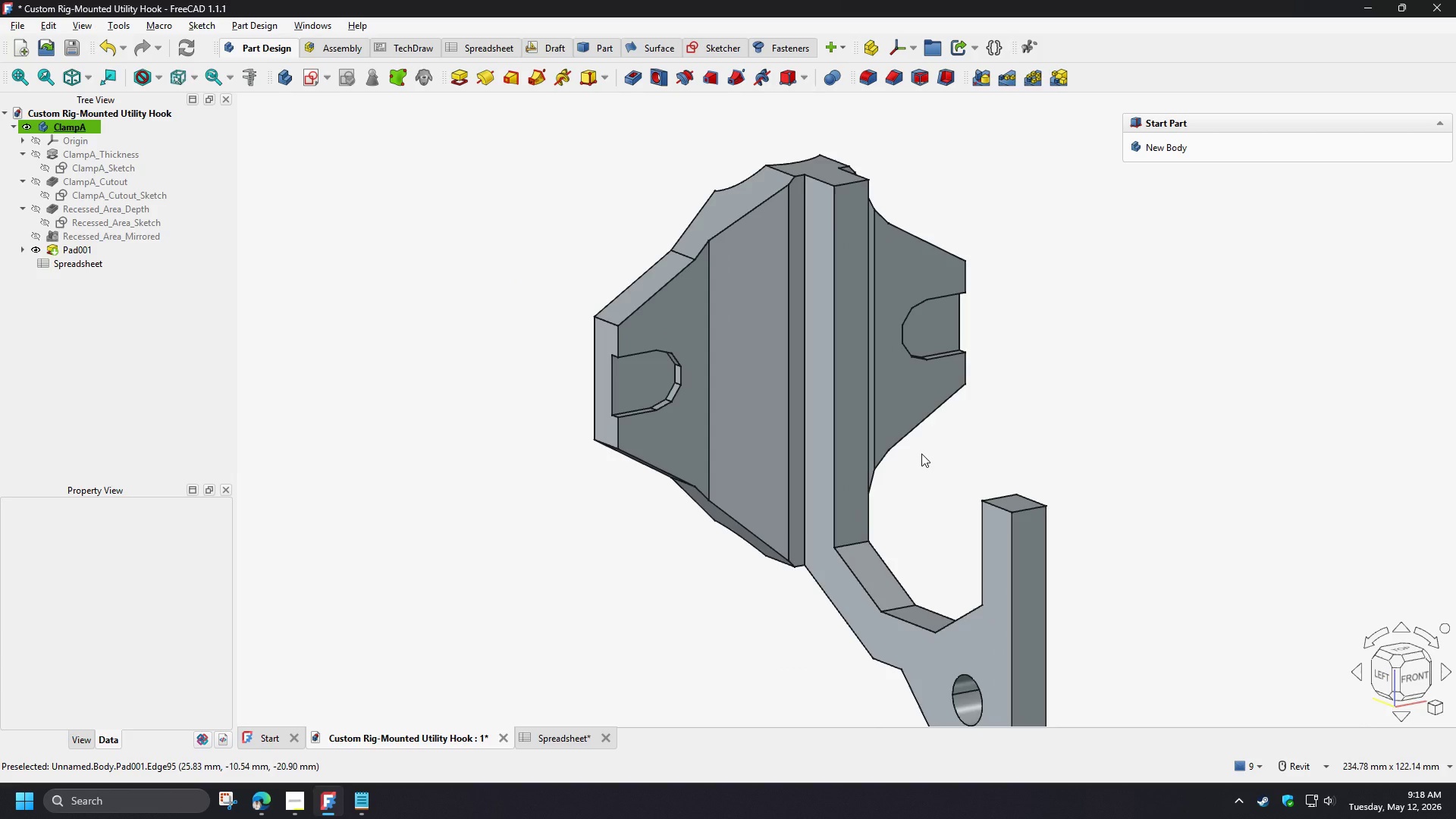 
hold_key(key=ShiftLeft, duration=1.5)
 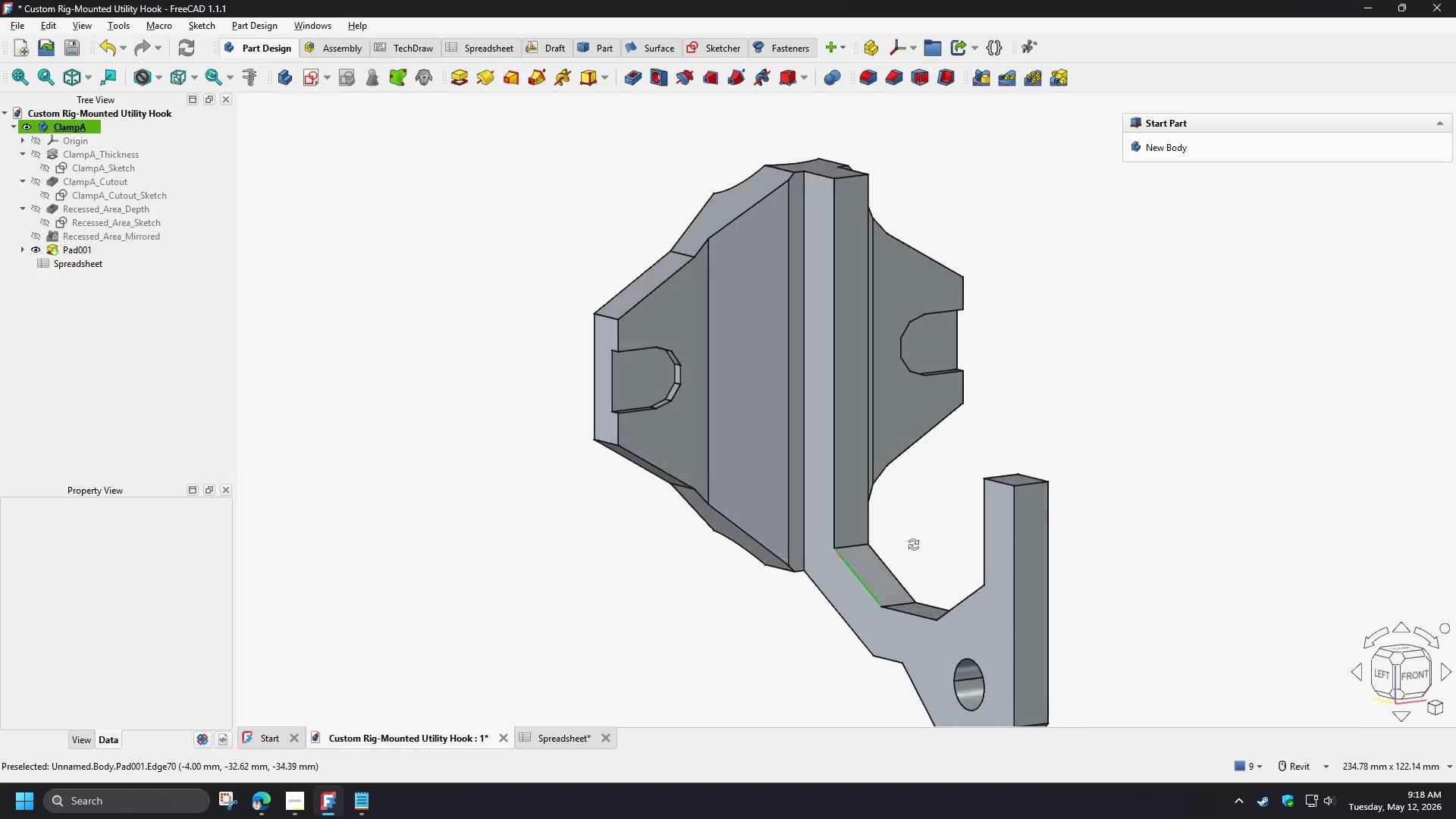 
hold_key(key=ShiftLeft, duration=1.5)
 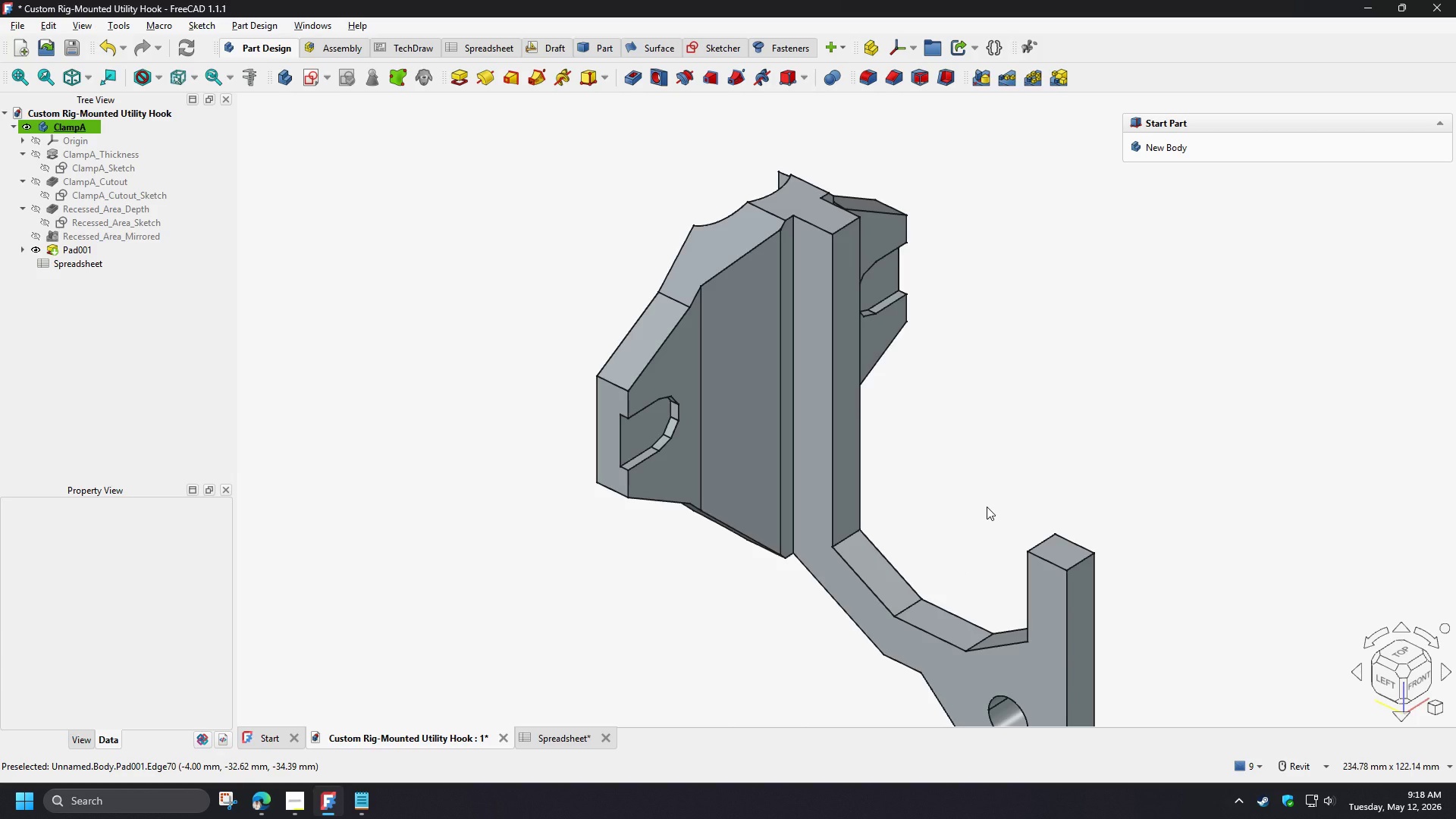 
wait(10.36)
 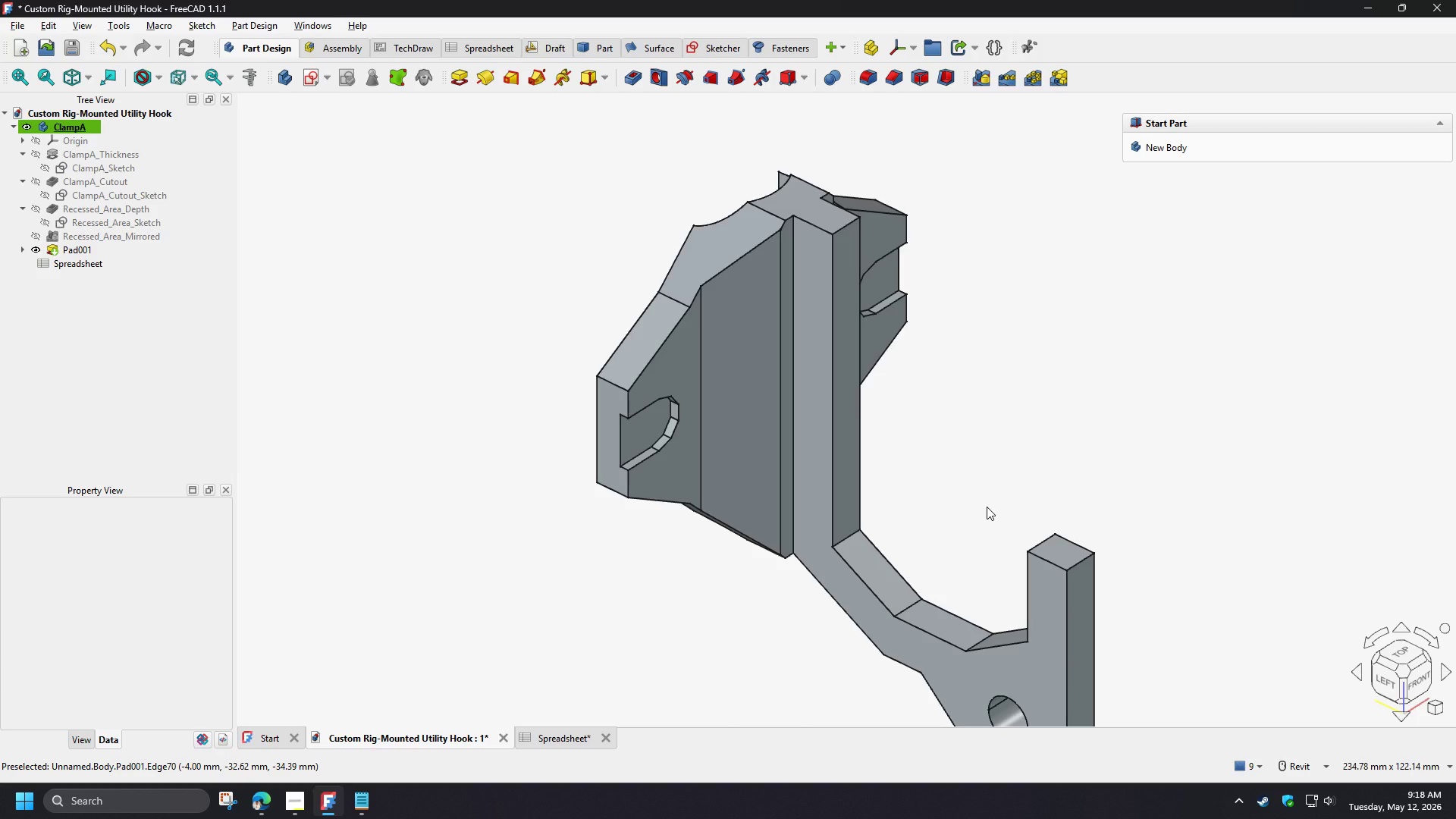 
left_click([24, 248])
 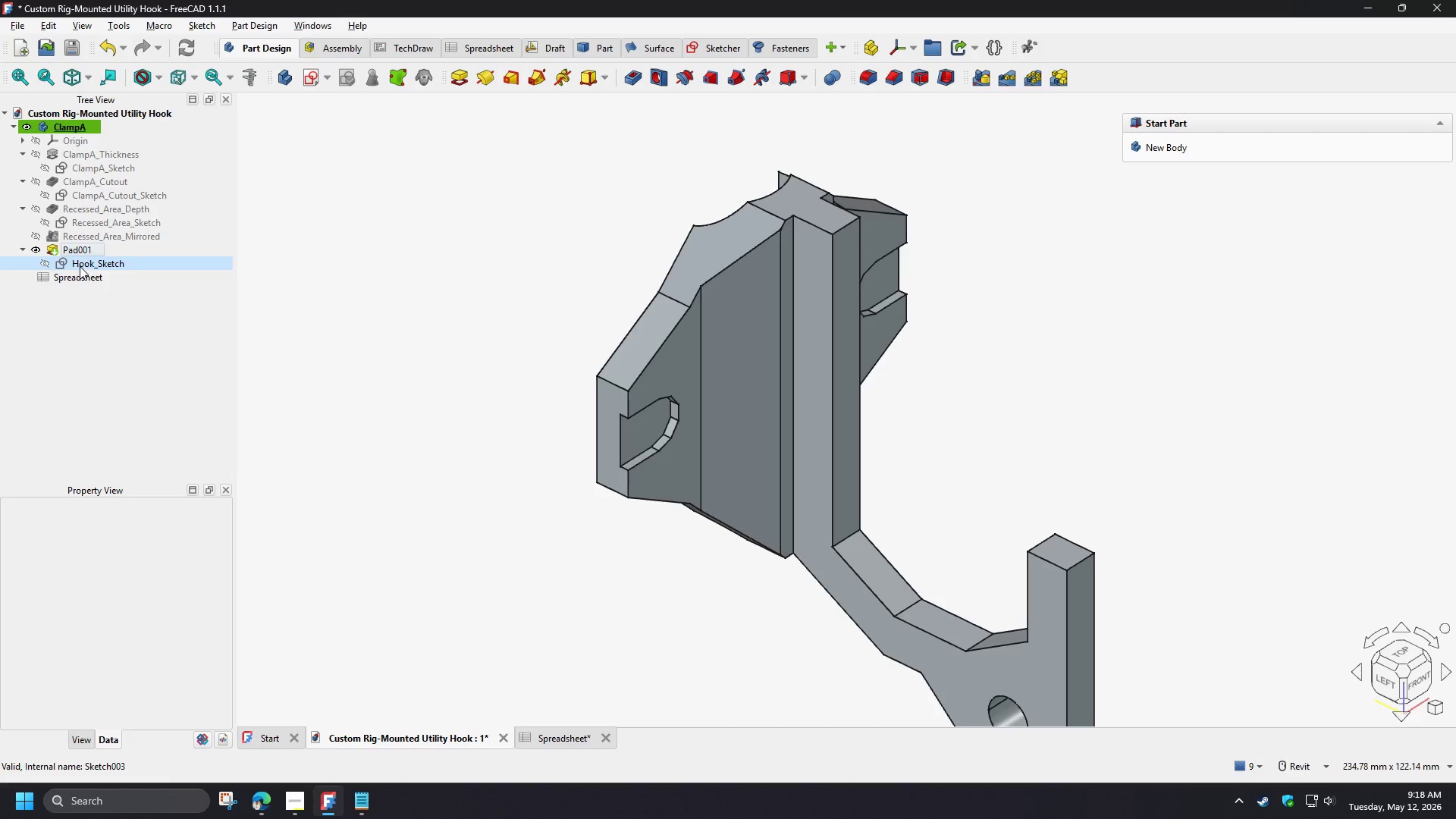 
left_click([80, 266])
 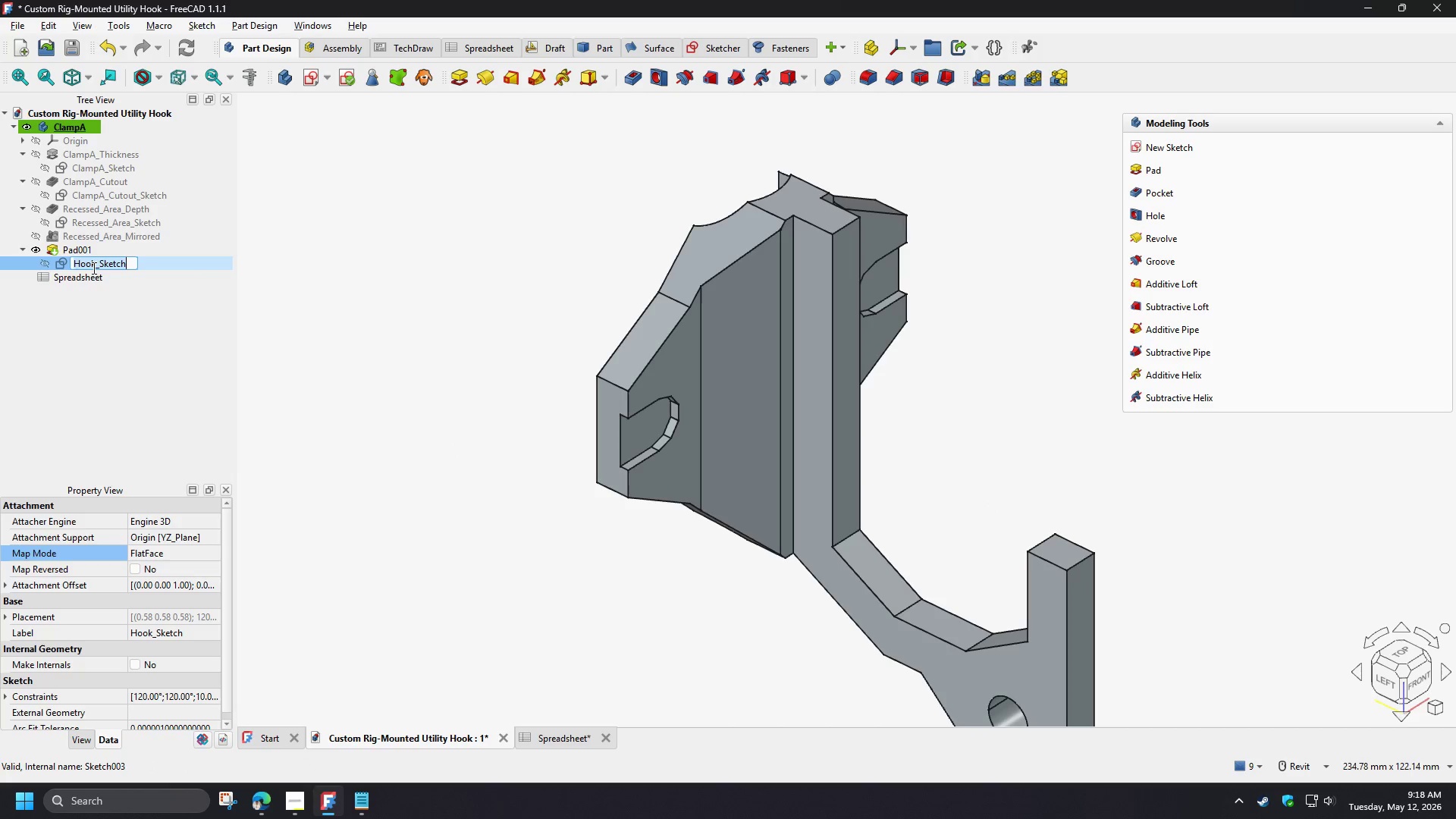 
key(F2)
 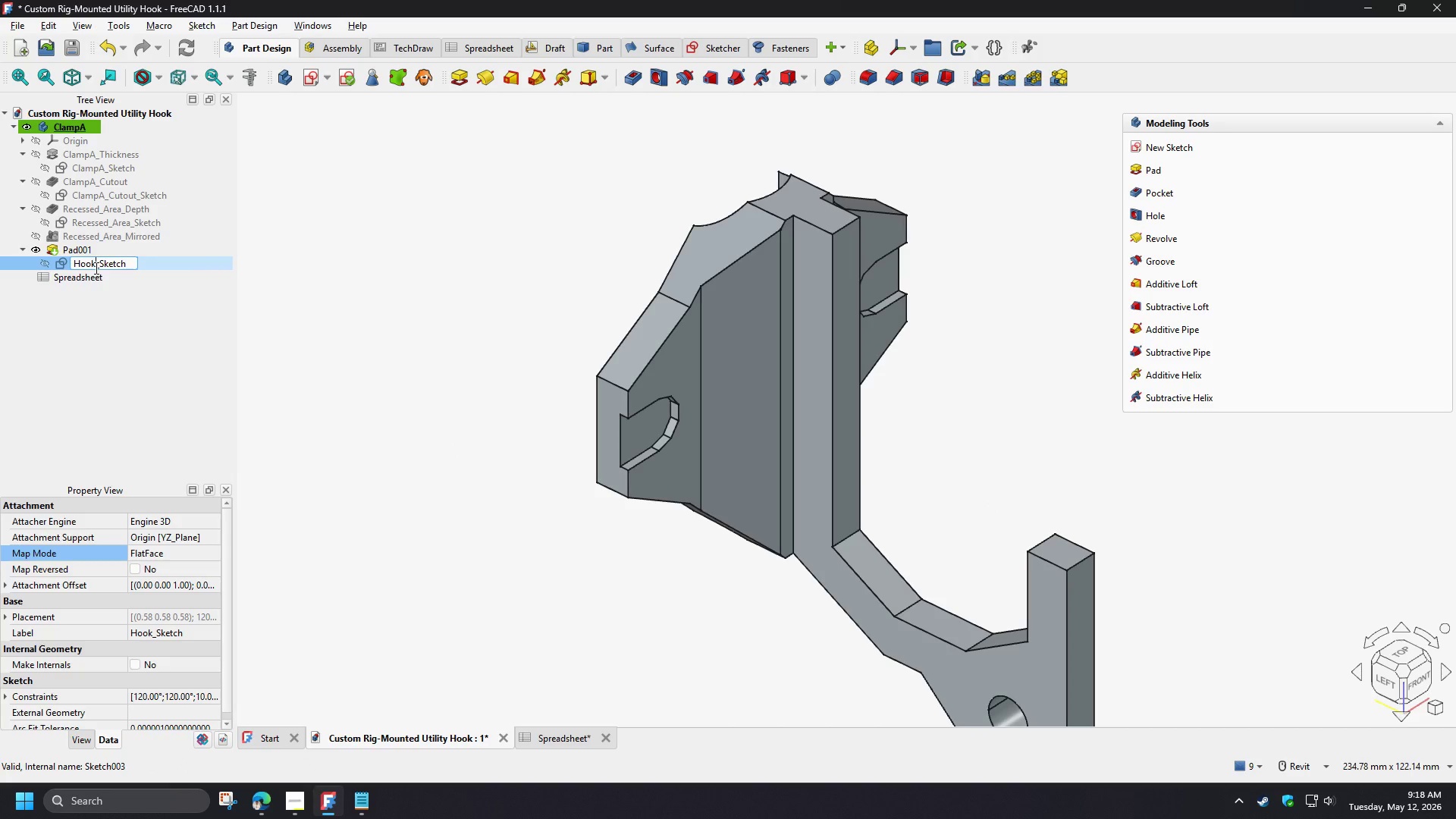 
left_click_drag(start_coordinate=[94, 268], to_coordinate=[37, 253])
 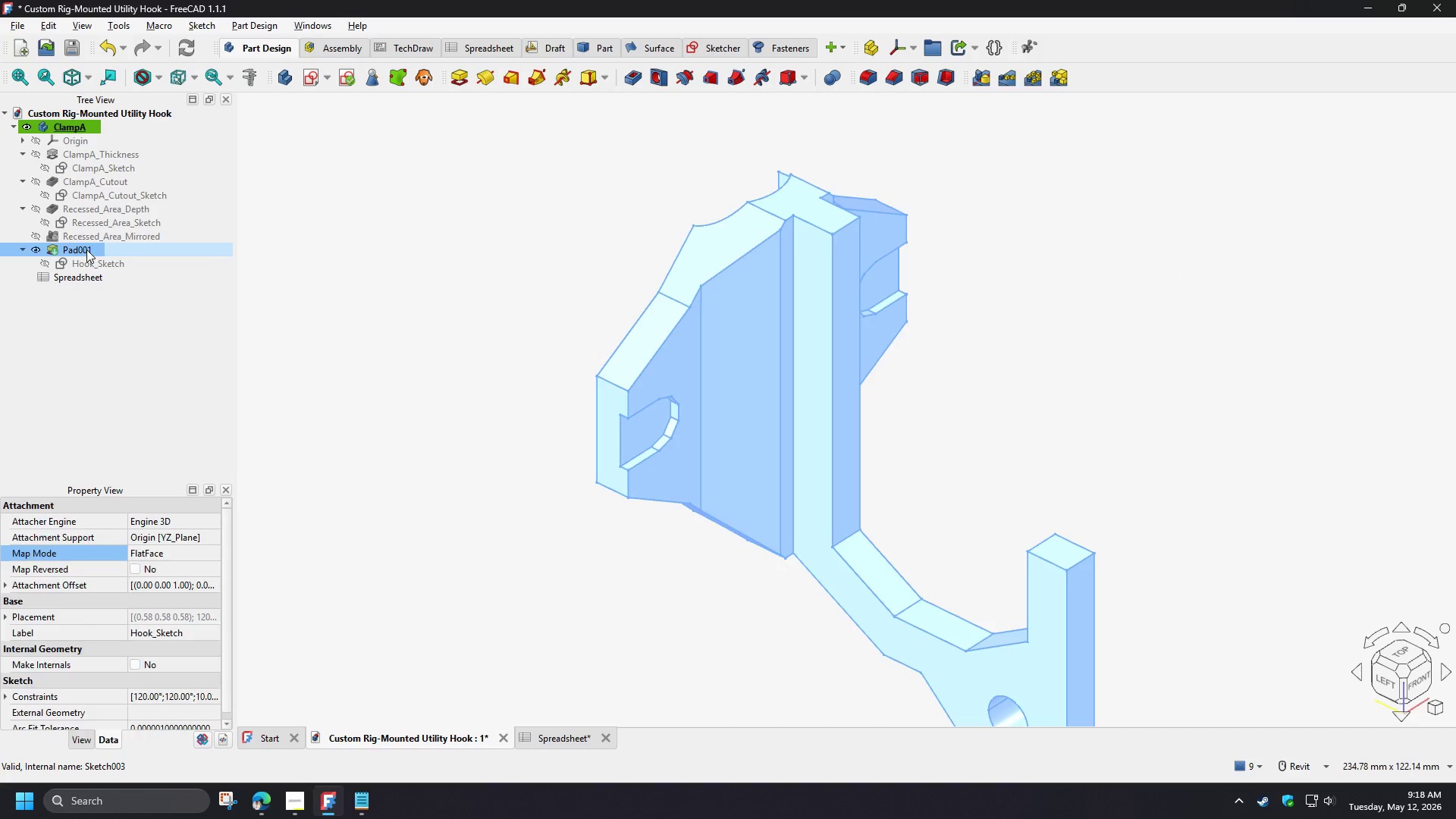 
key(Control+ControlLeft)
 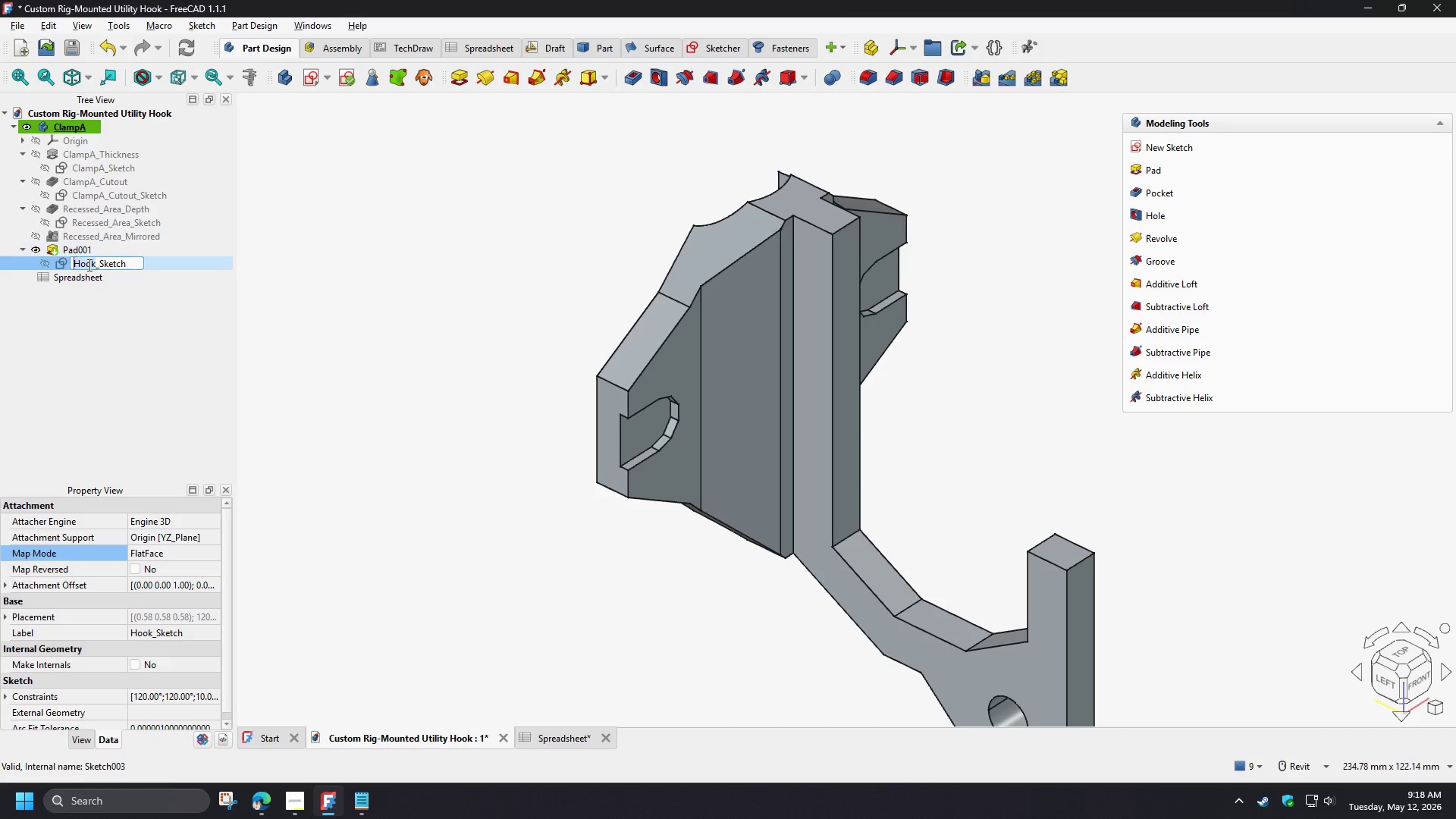 
key(Control+C)
 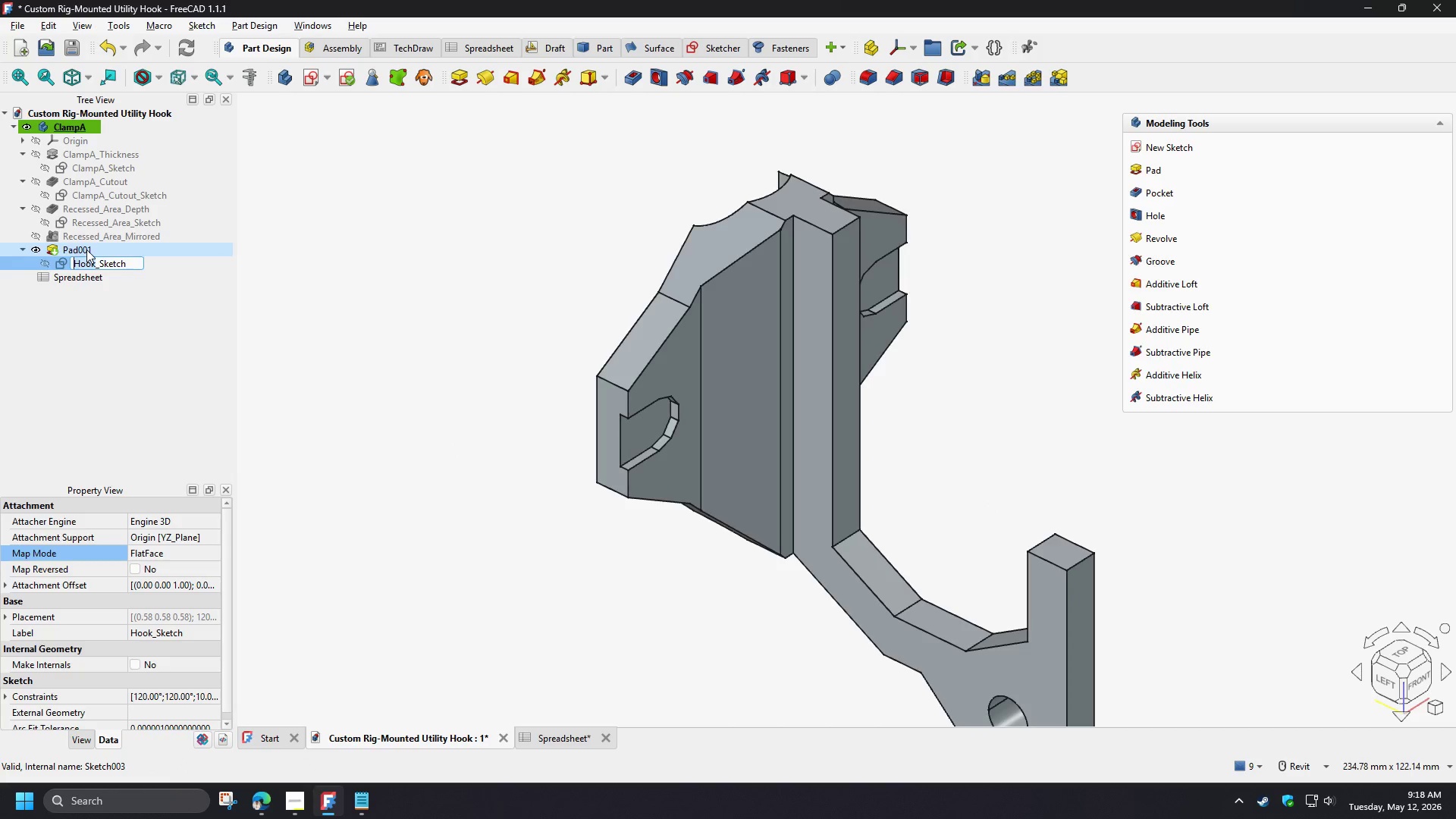 
left_click([86, 249])
 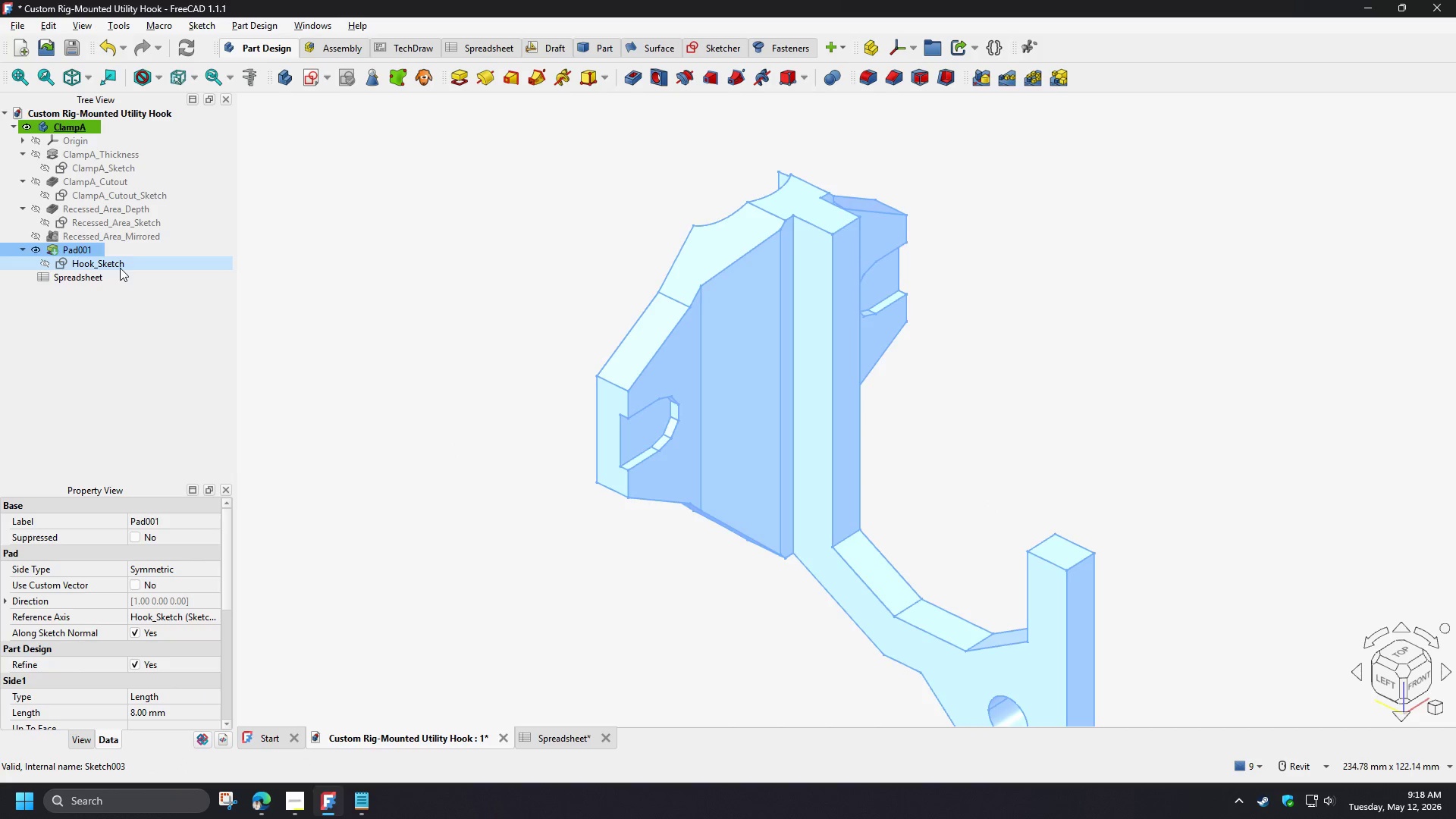 
key(F2)
 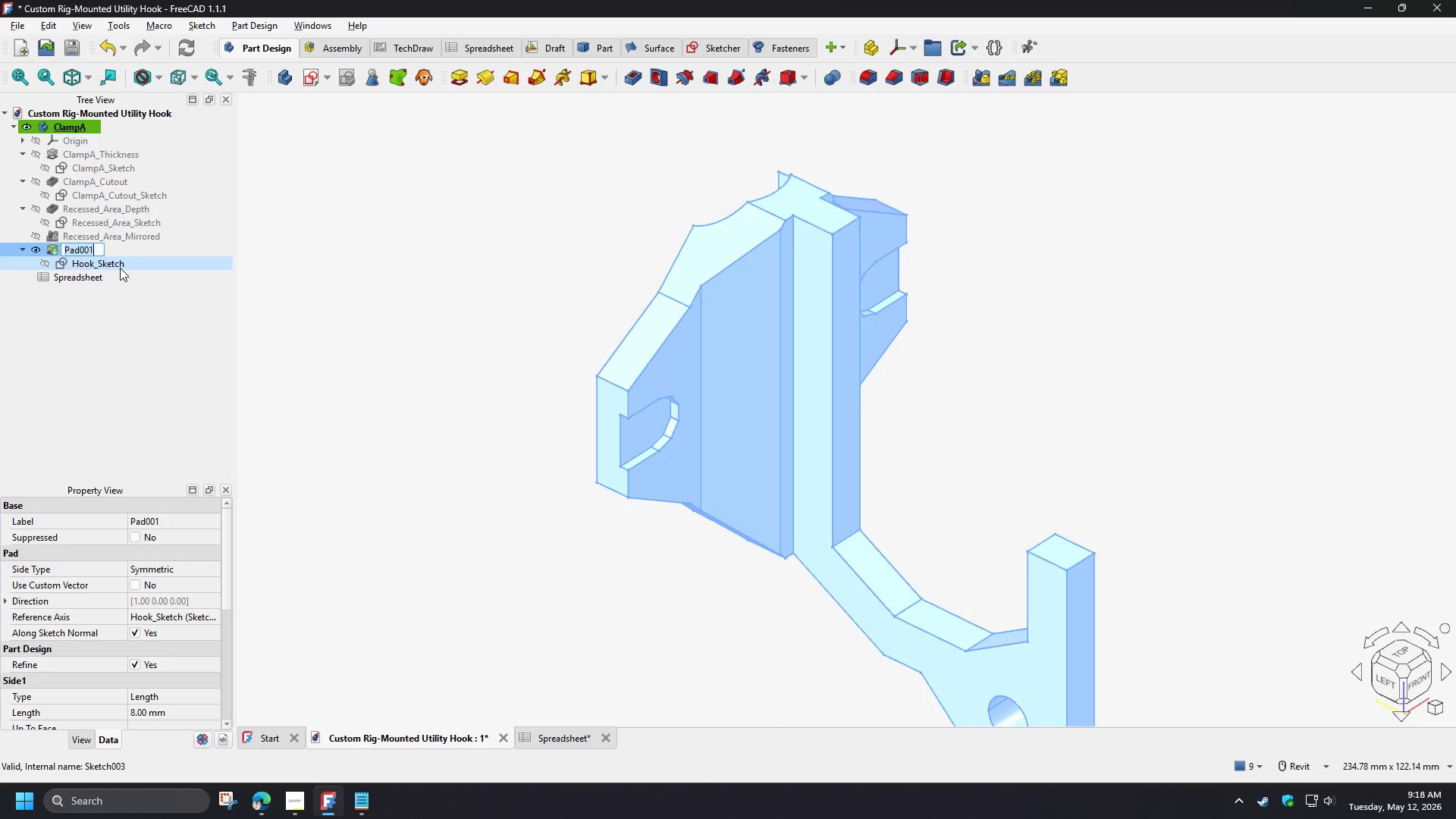 
key(Control+ControlLeft)
 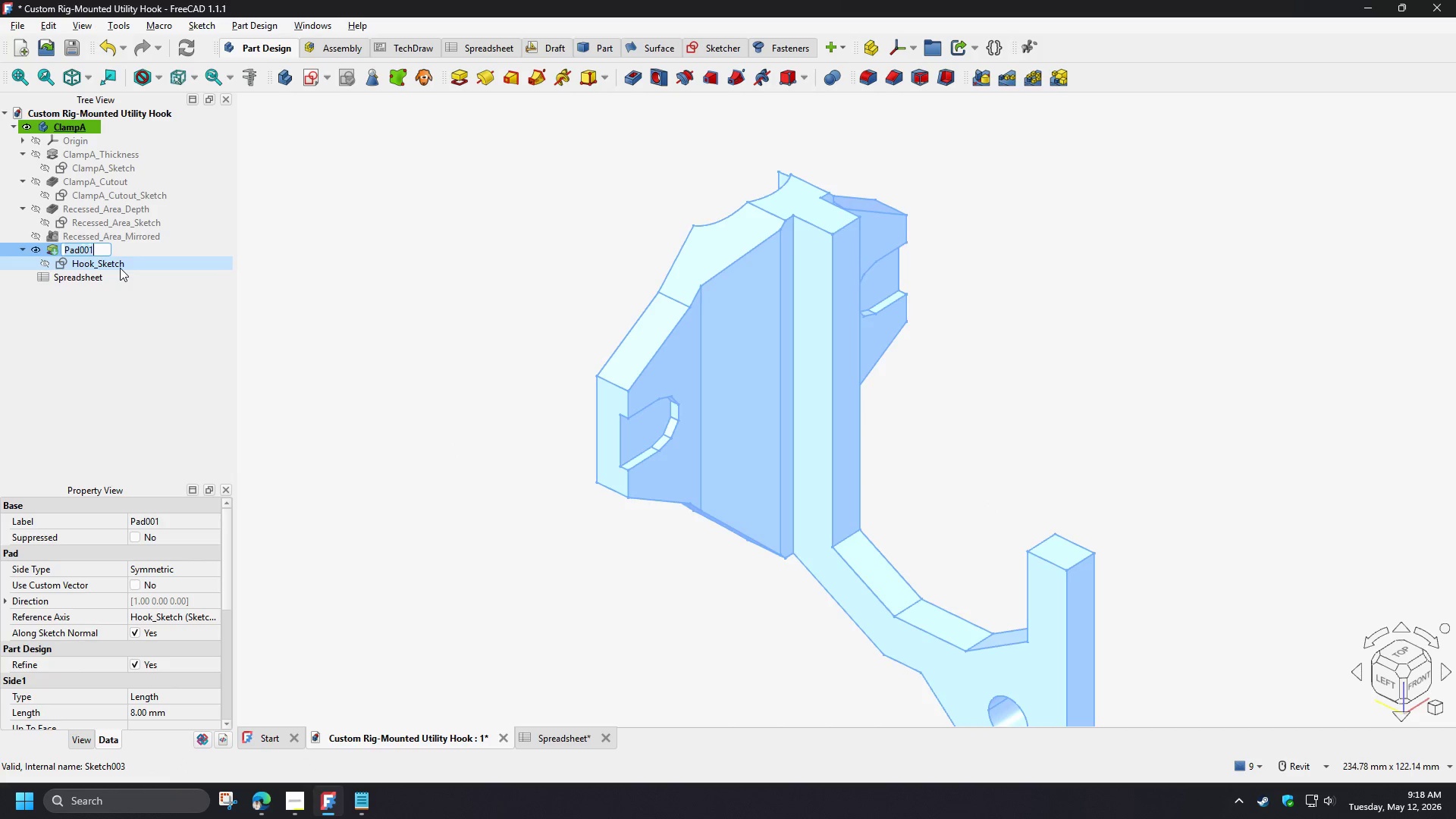 
key(Control+V)
 